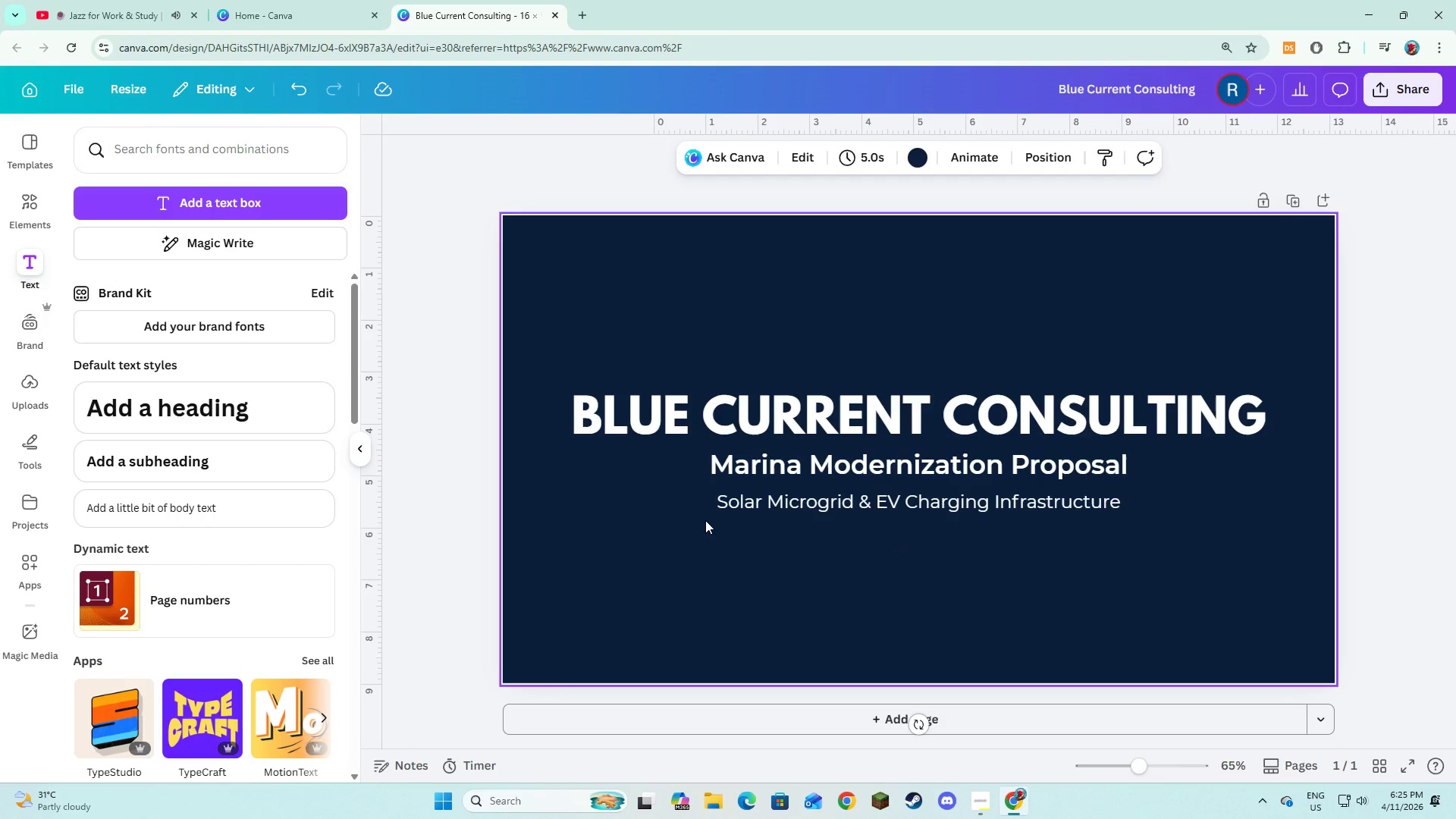 
left_click([751, 411])
 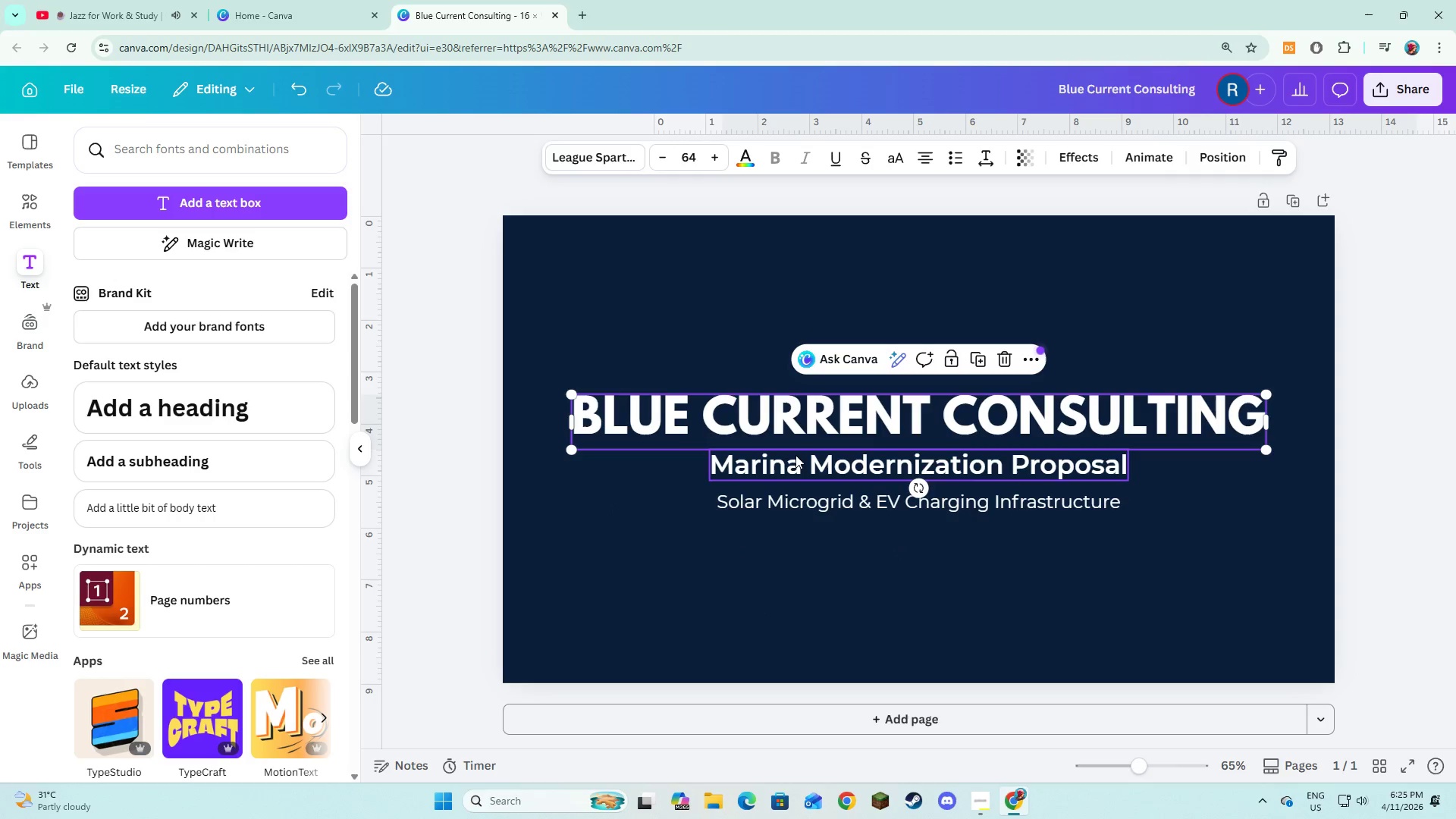 
hold_key(key=ShiftLeft, duration=1.5)
left_click([795, 455])
 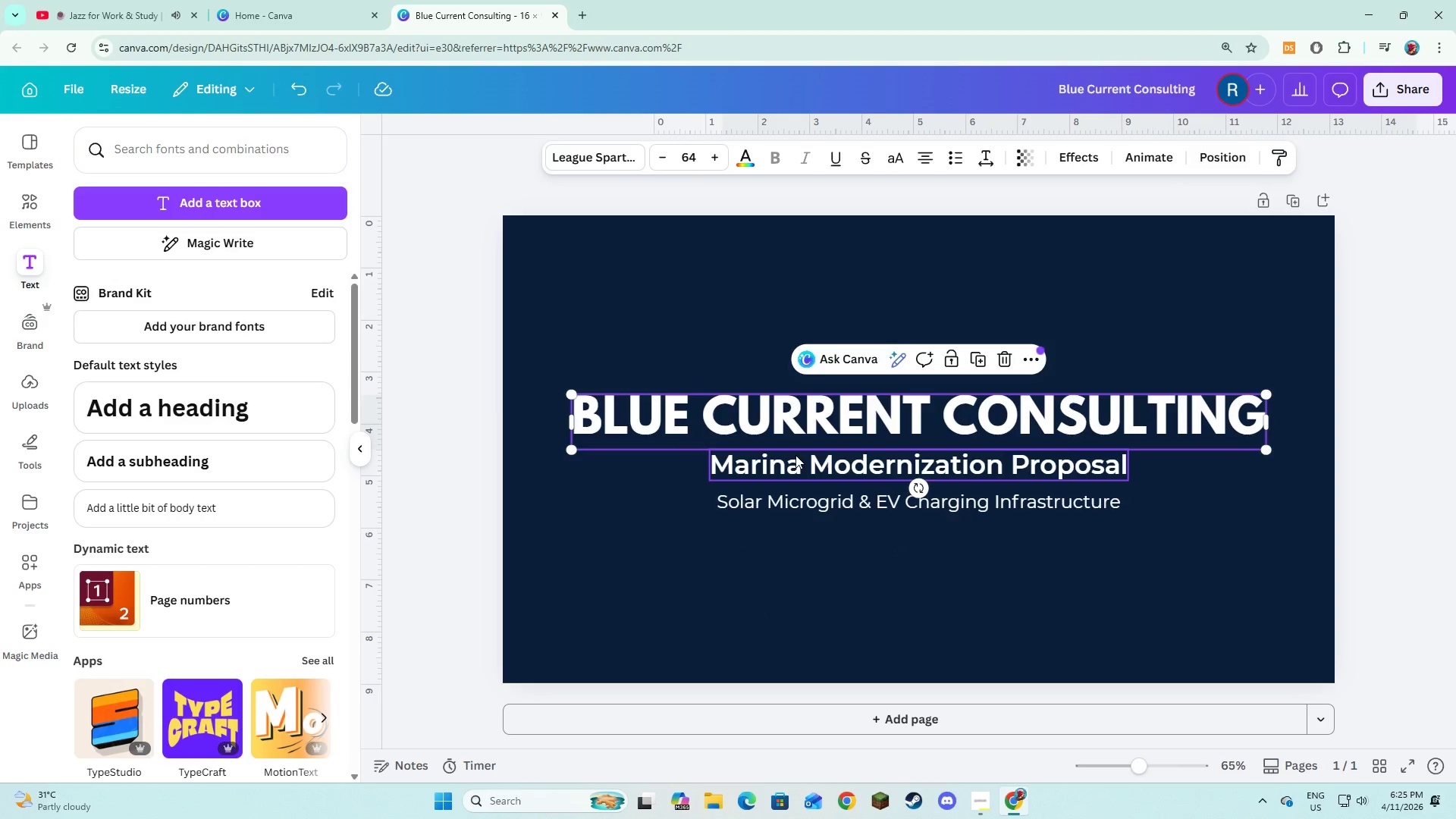 
left_click([744, 434])
 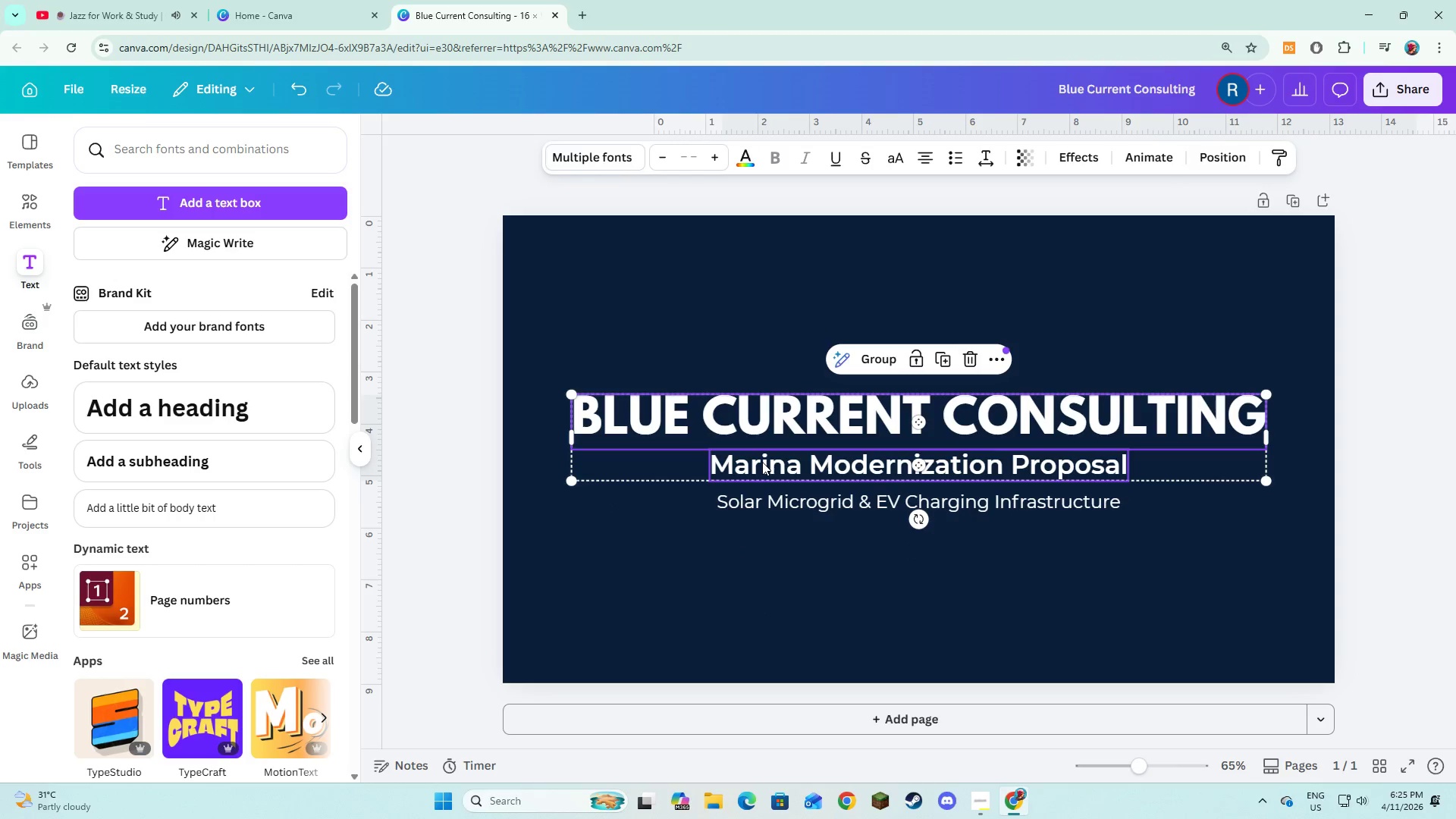 
hold_key(key=ShiftLeft, duration=0.78)
left_click([763, 499])
 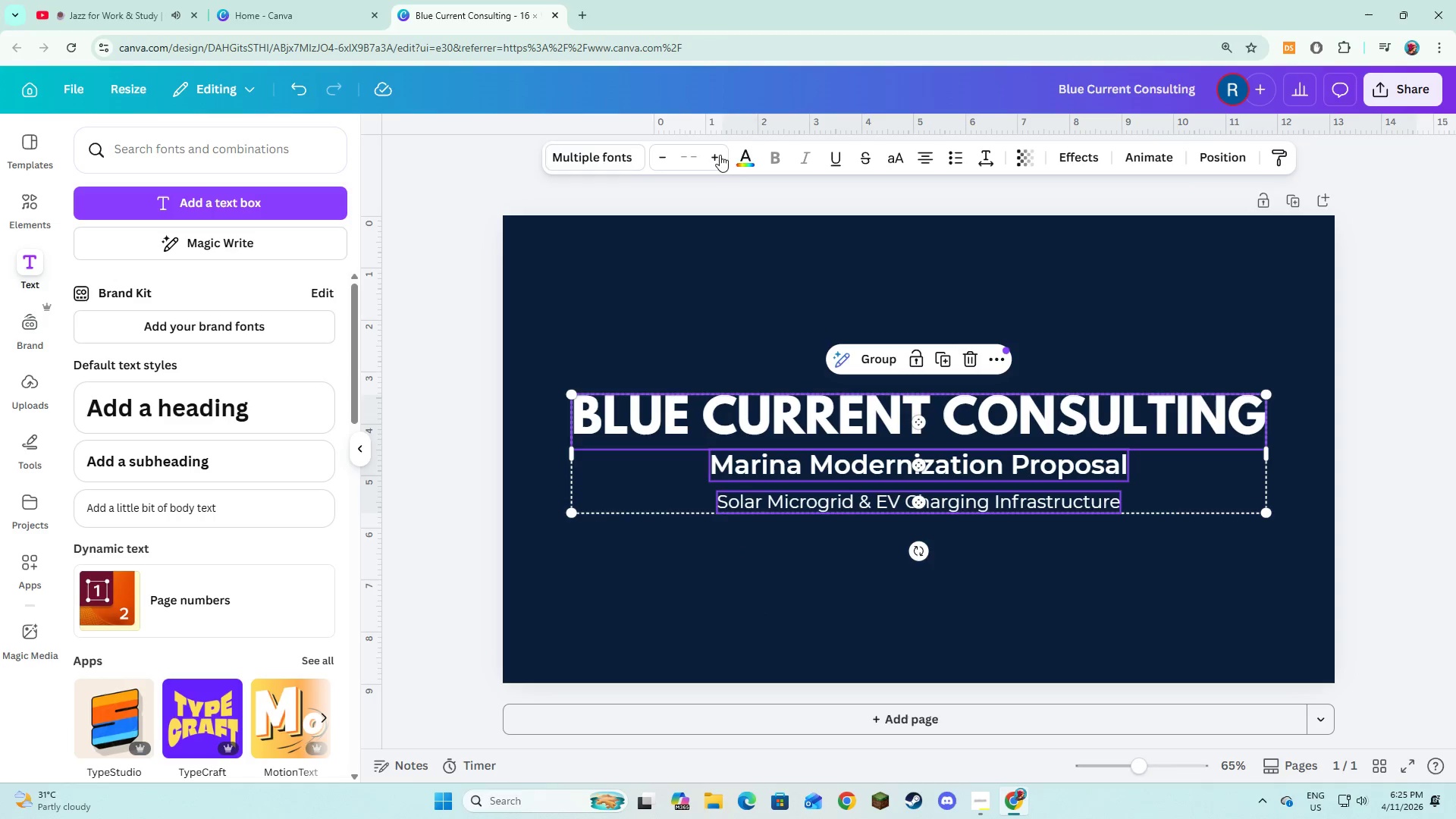 
left_click([738, 152])
 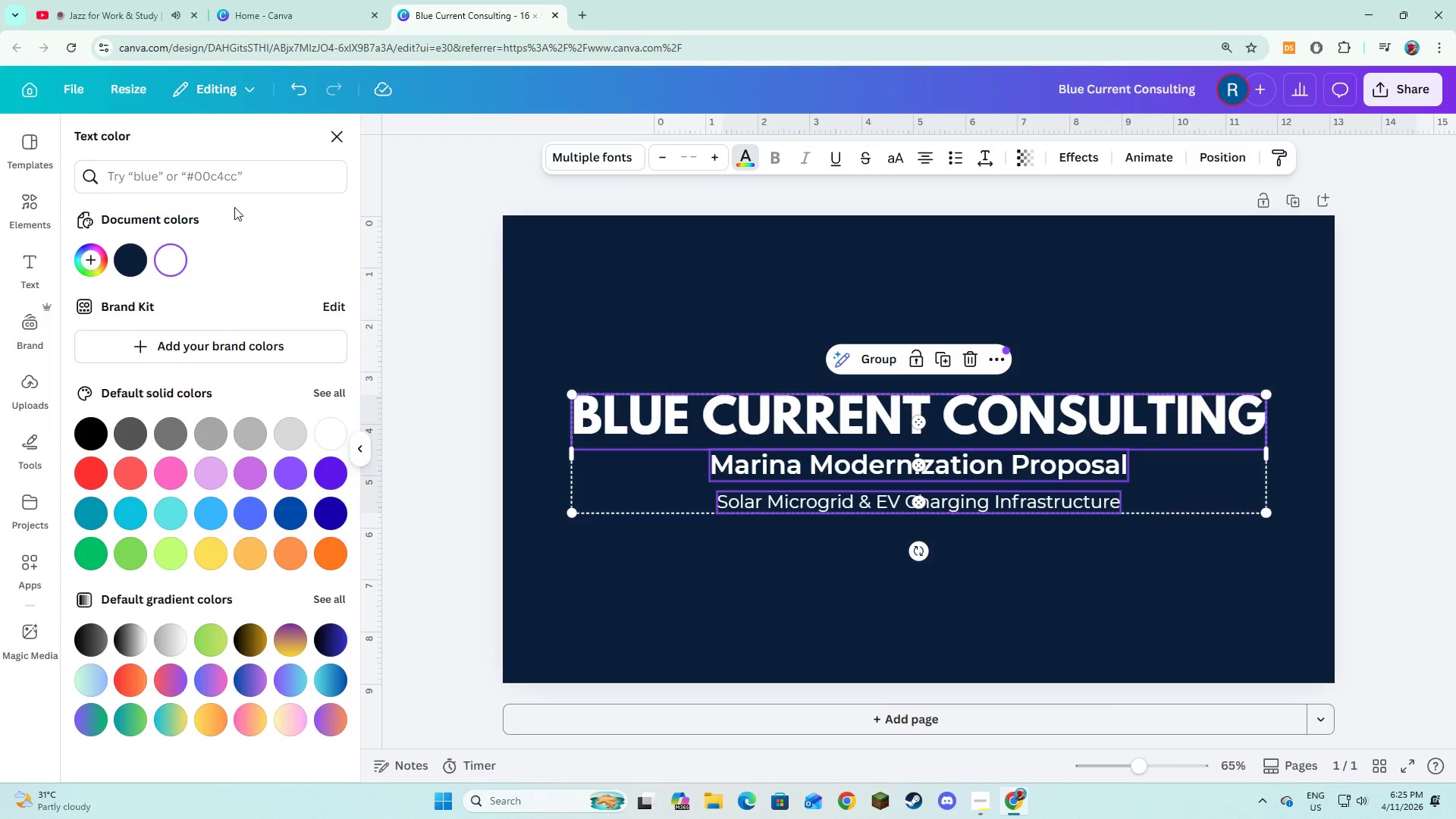 
wait(7.16)
 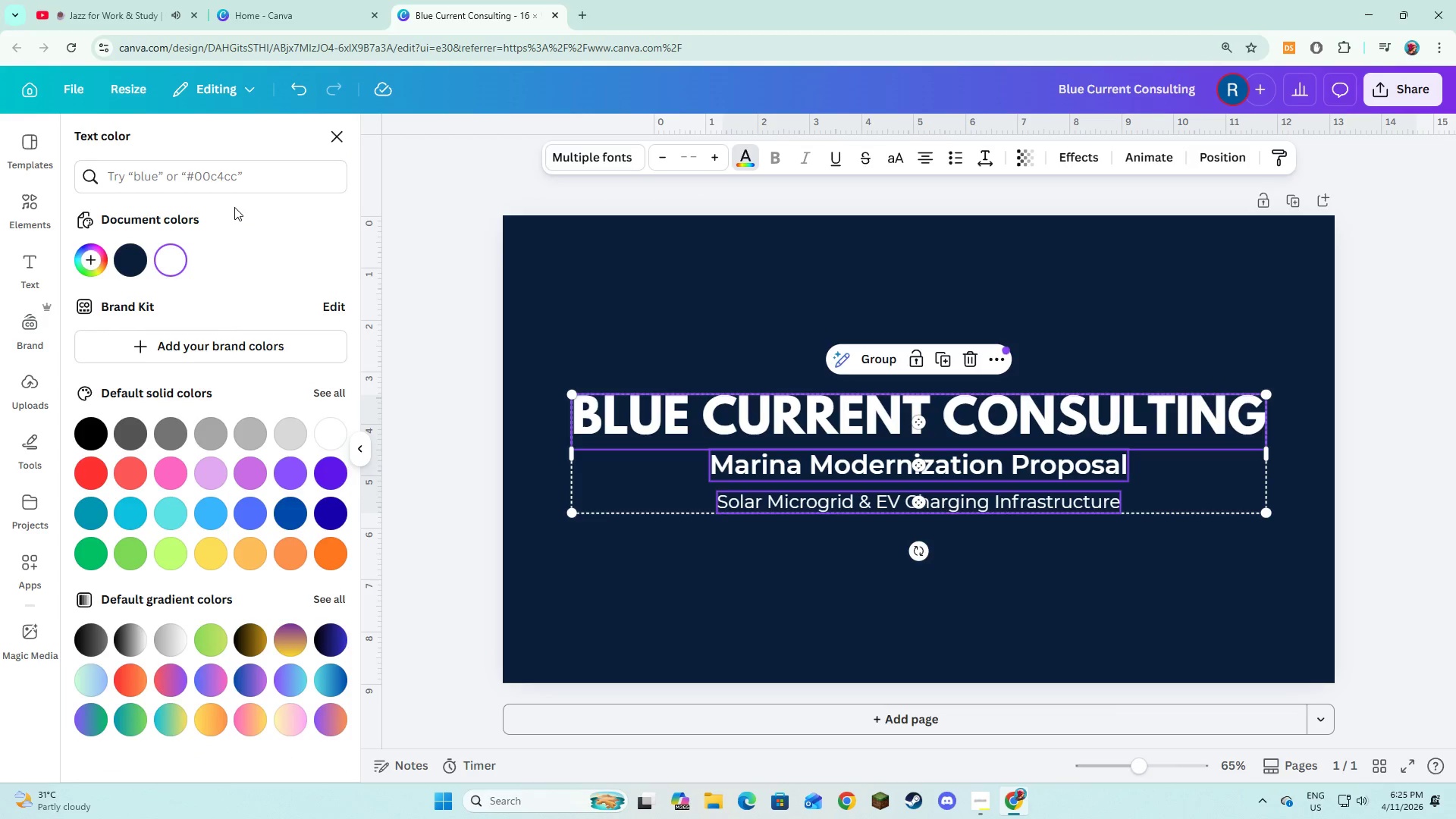 
left_click([160, 263])
 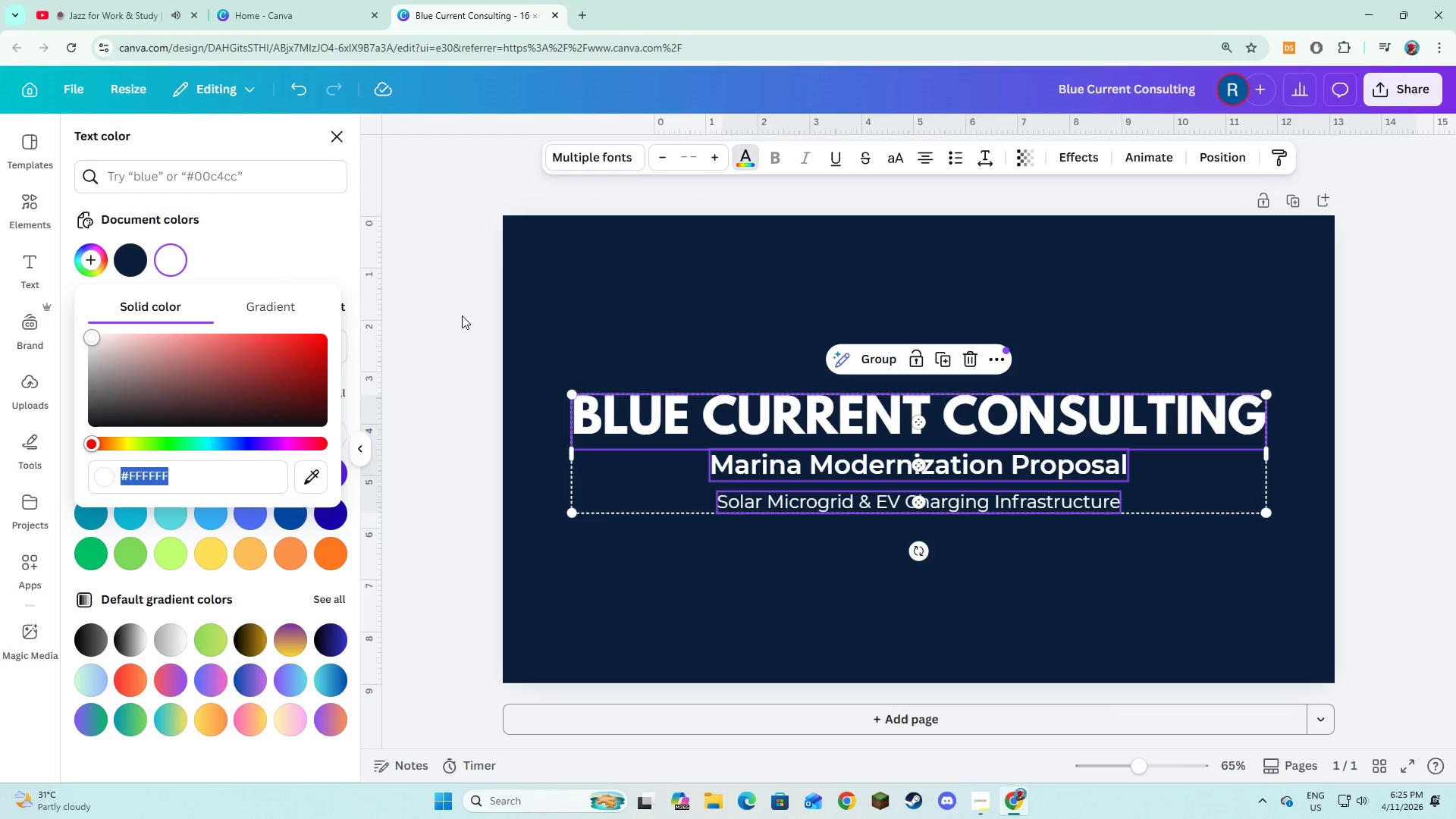 
left_click([462, 315])
 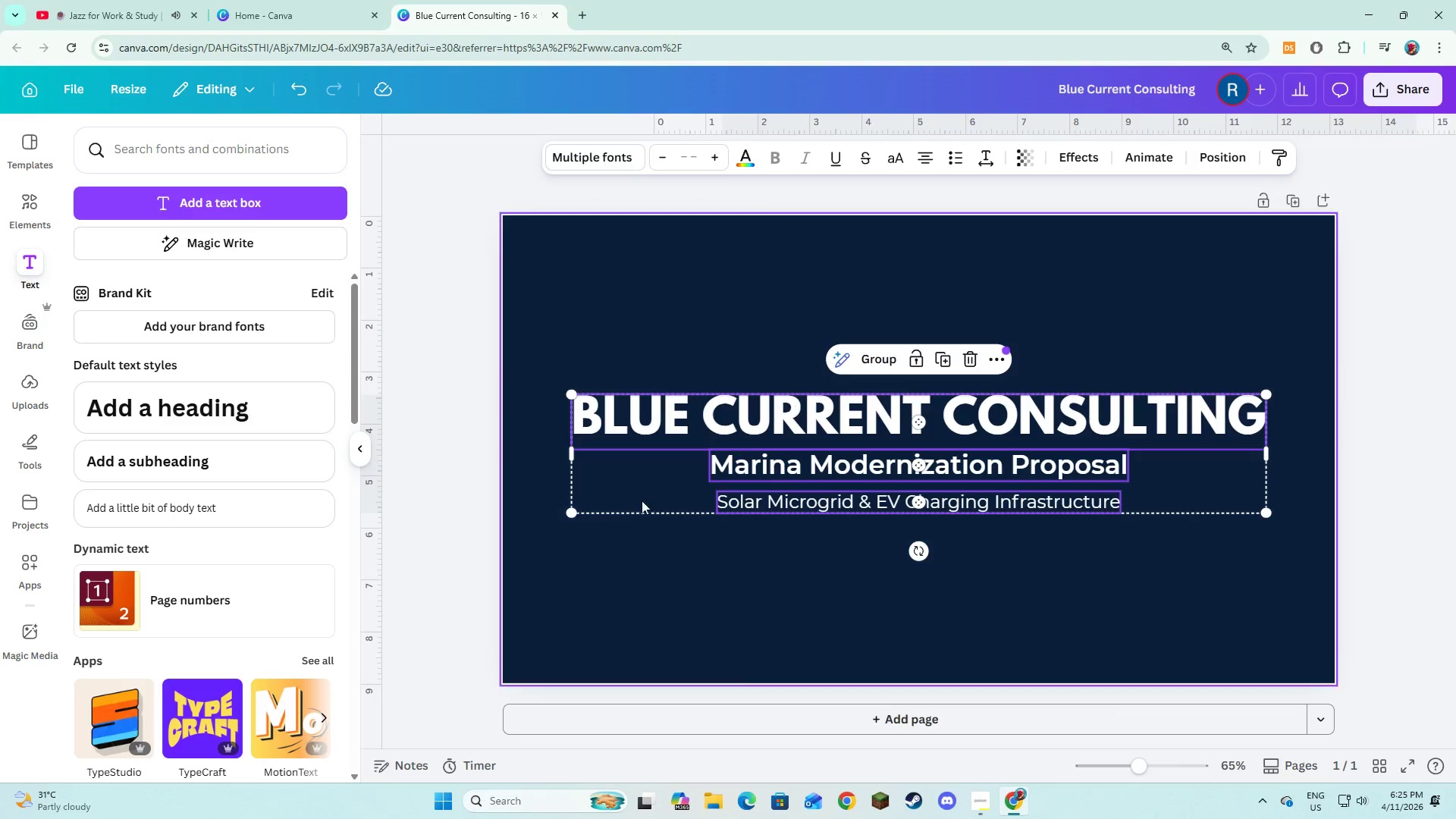 
left_click([594, 529])
 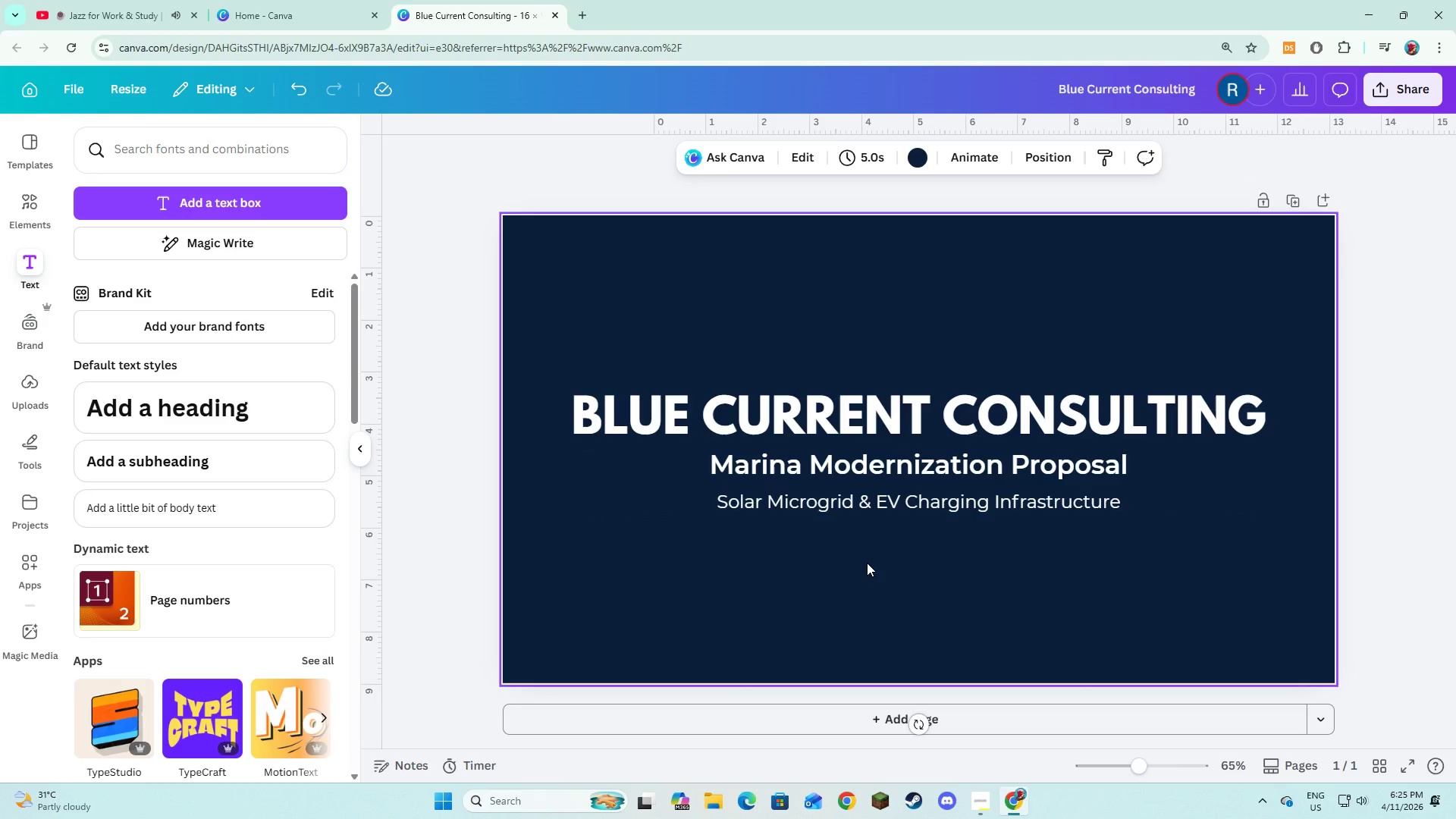 
scroll: coordinate [867, 563], scroll_direction: down, amount: 1.0
 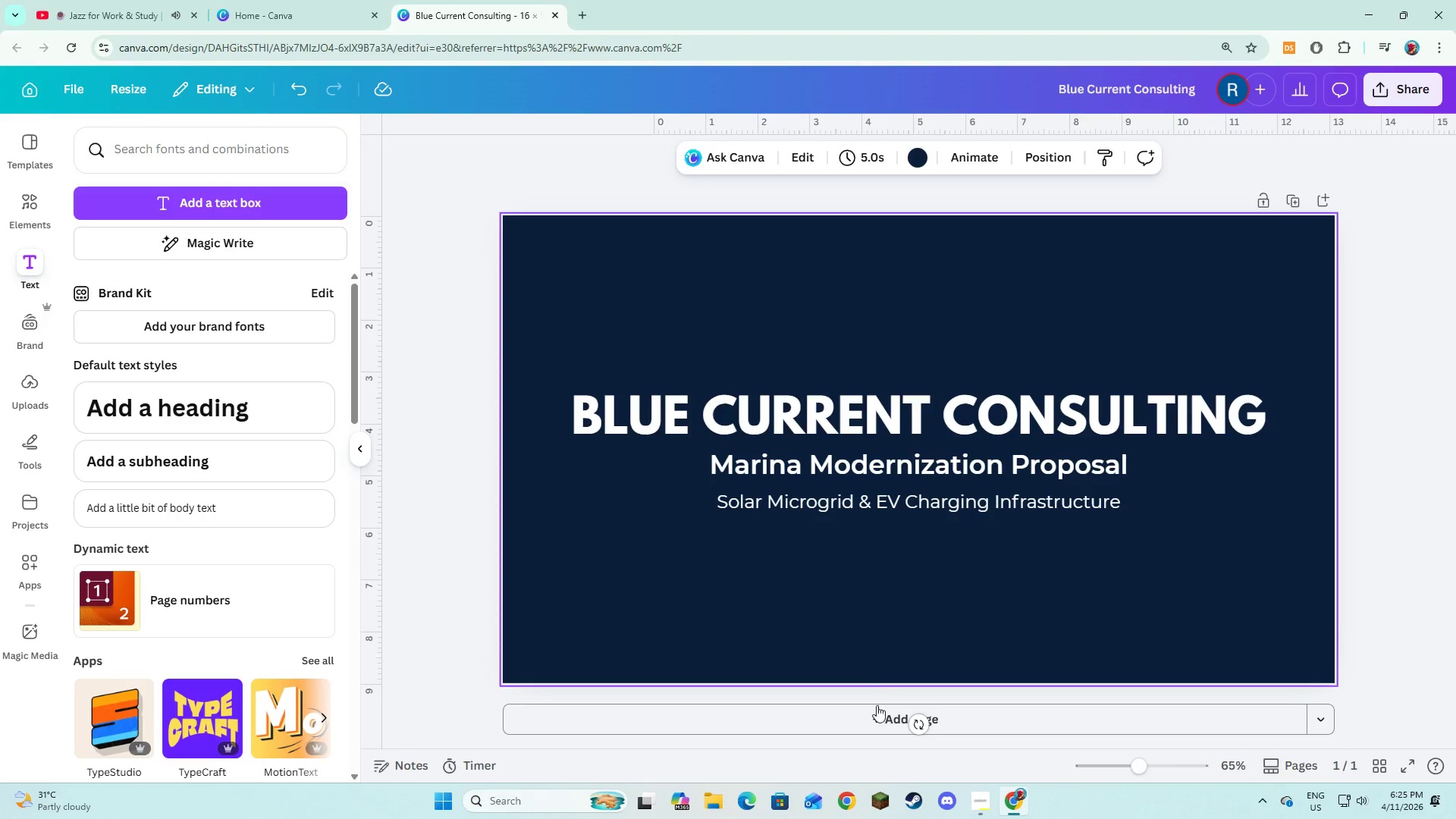 
left_click([875, 713])
 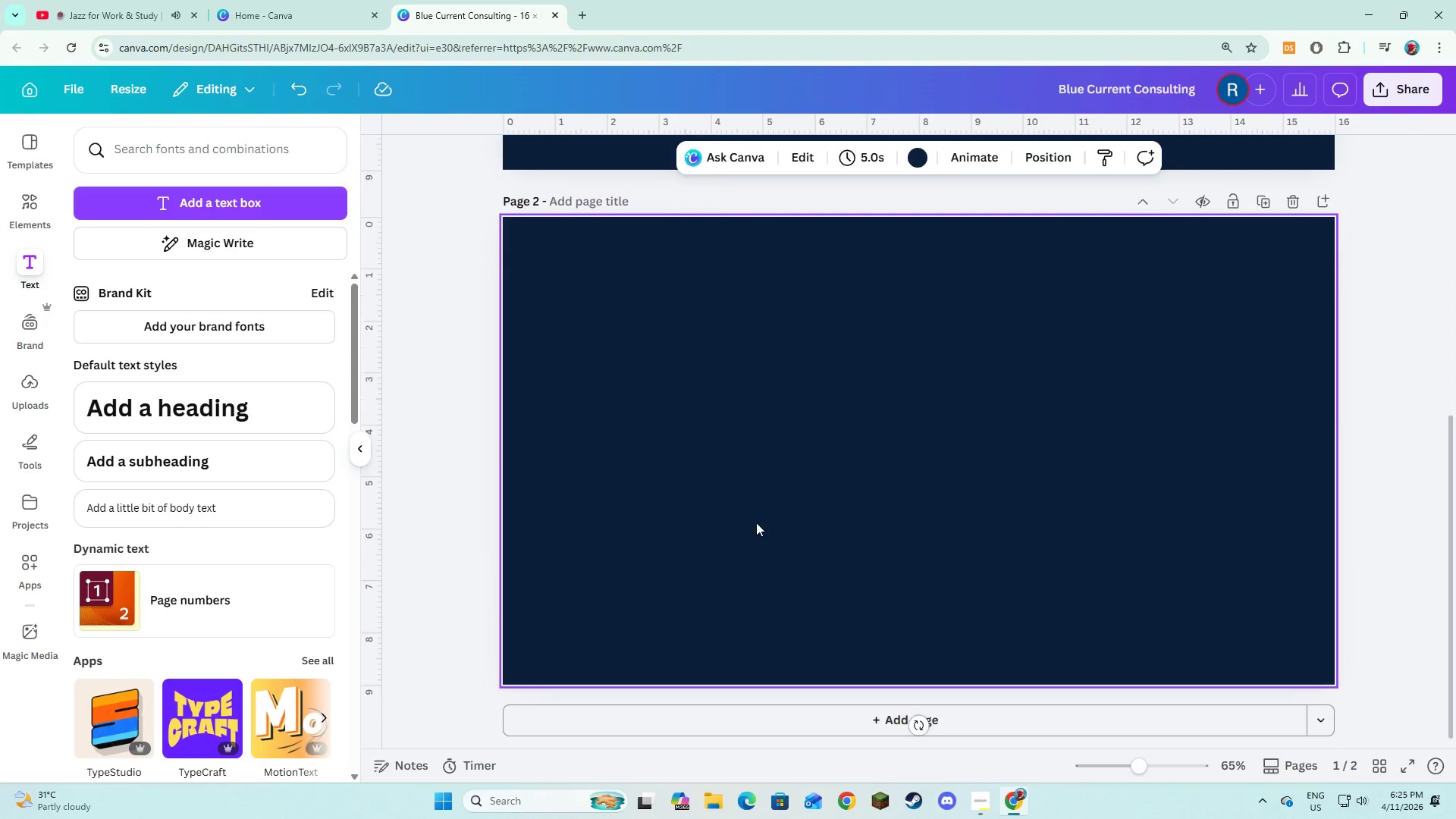 
left_click([742, 499])
 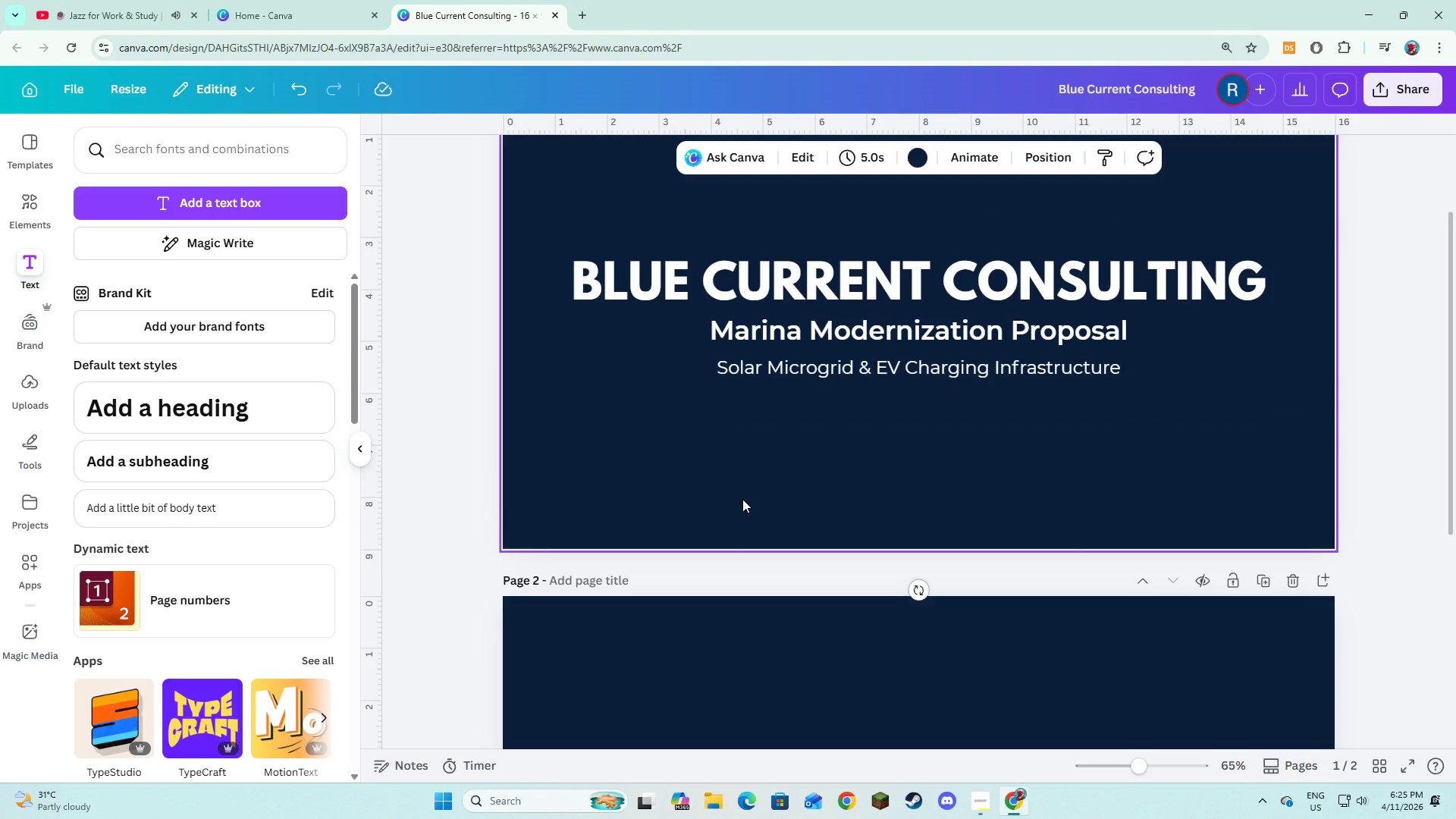 
scroll: coordinate [761, 519], scroll_direction: up, amount: 5.0
 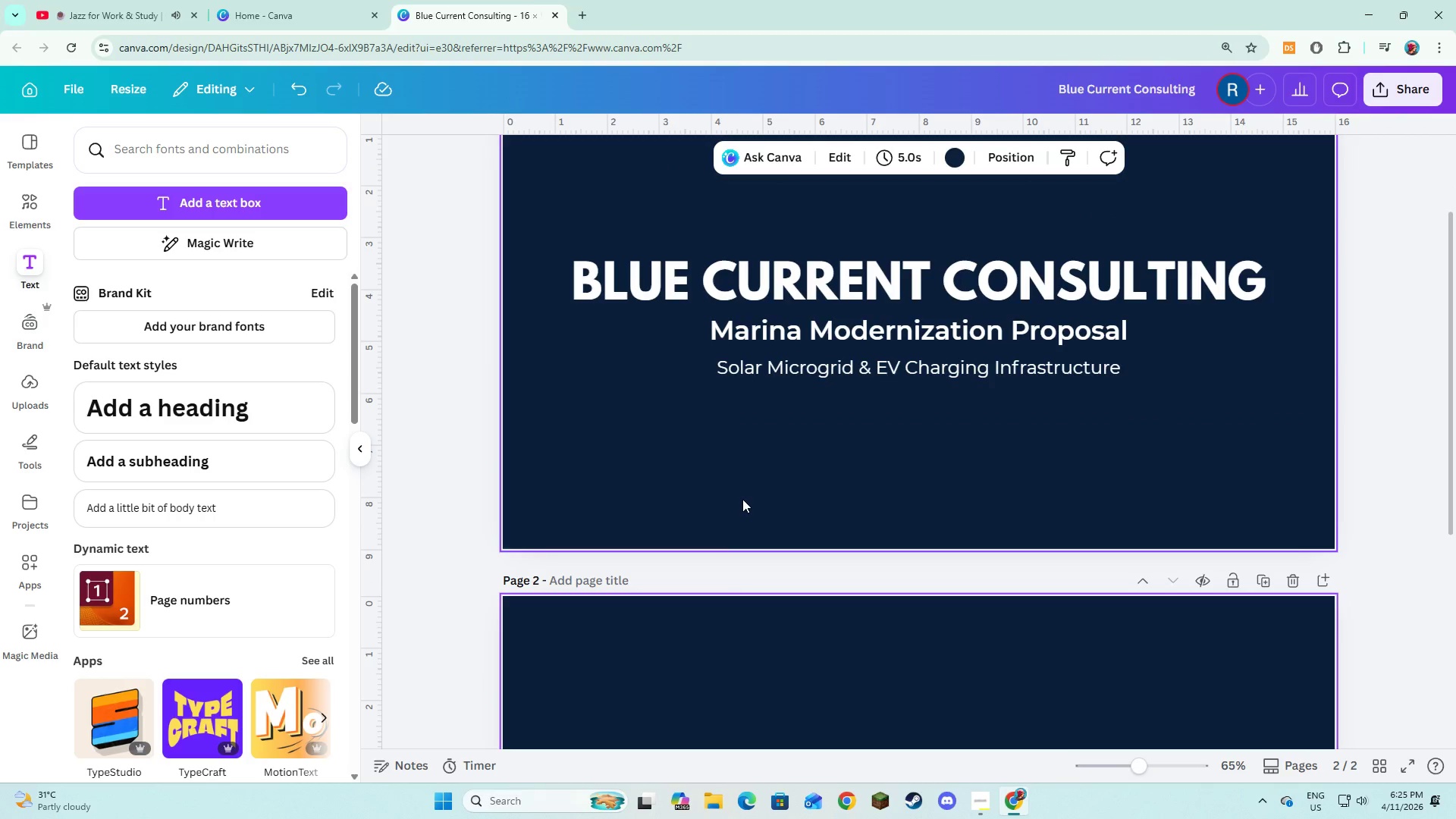 
wait(12.74)
 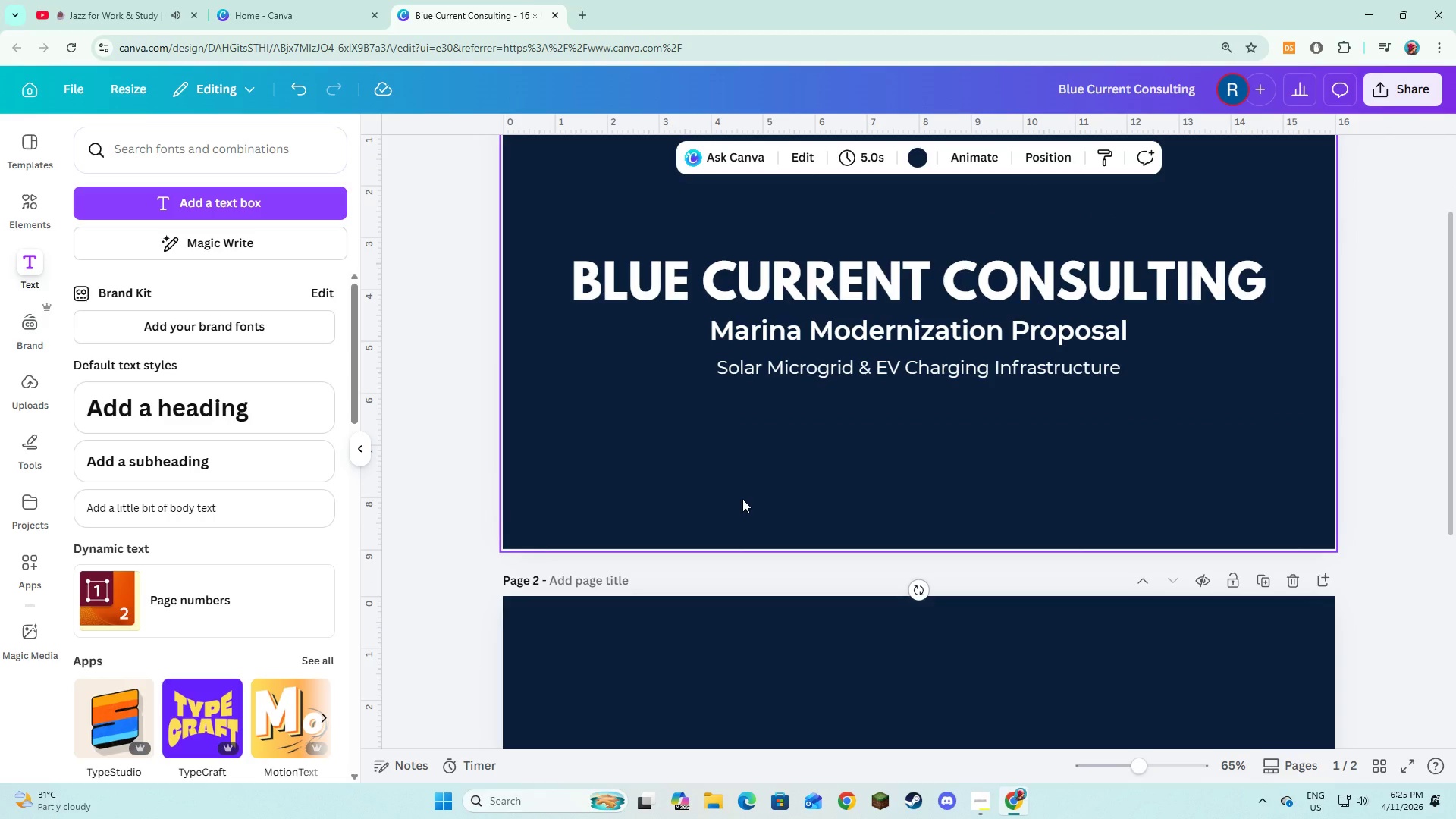 
scroll: coordinate [590, 395], scroll_direction: up, amount: 3.0
 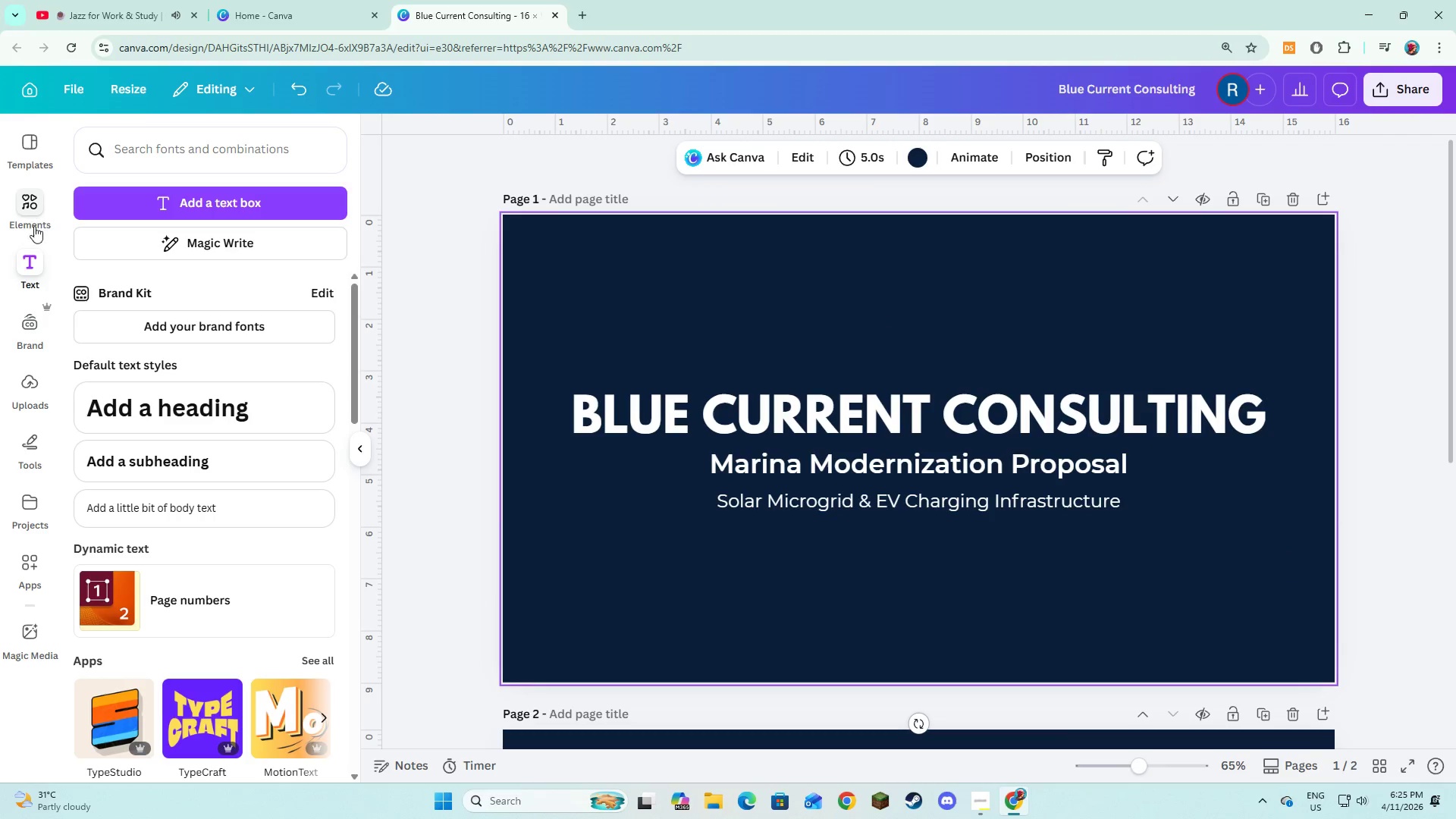 
left_click([29, 212])
 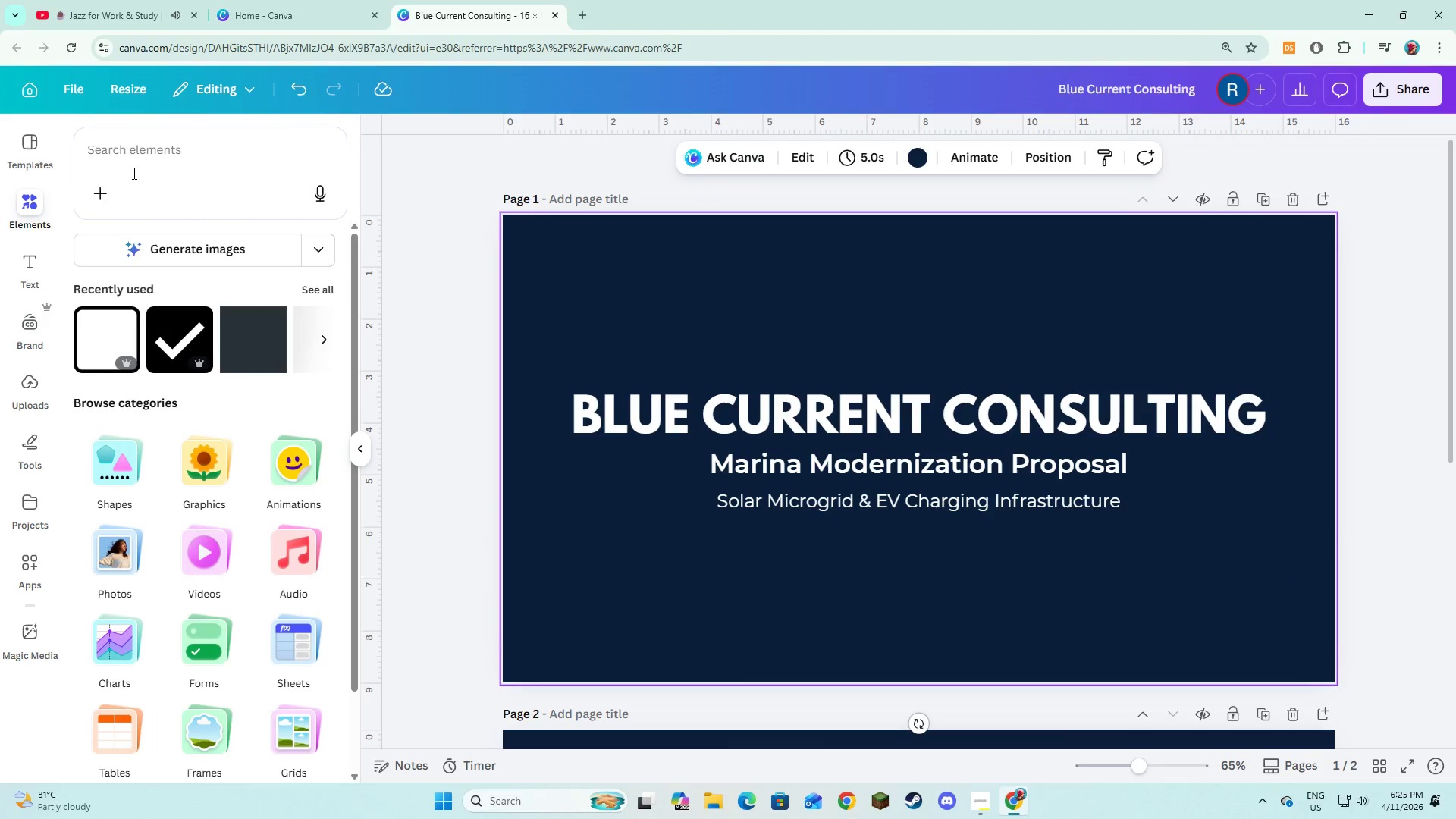 
left_click([133, 173])
 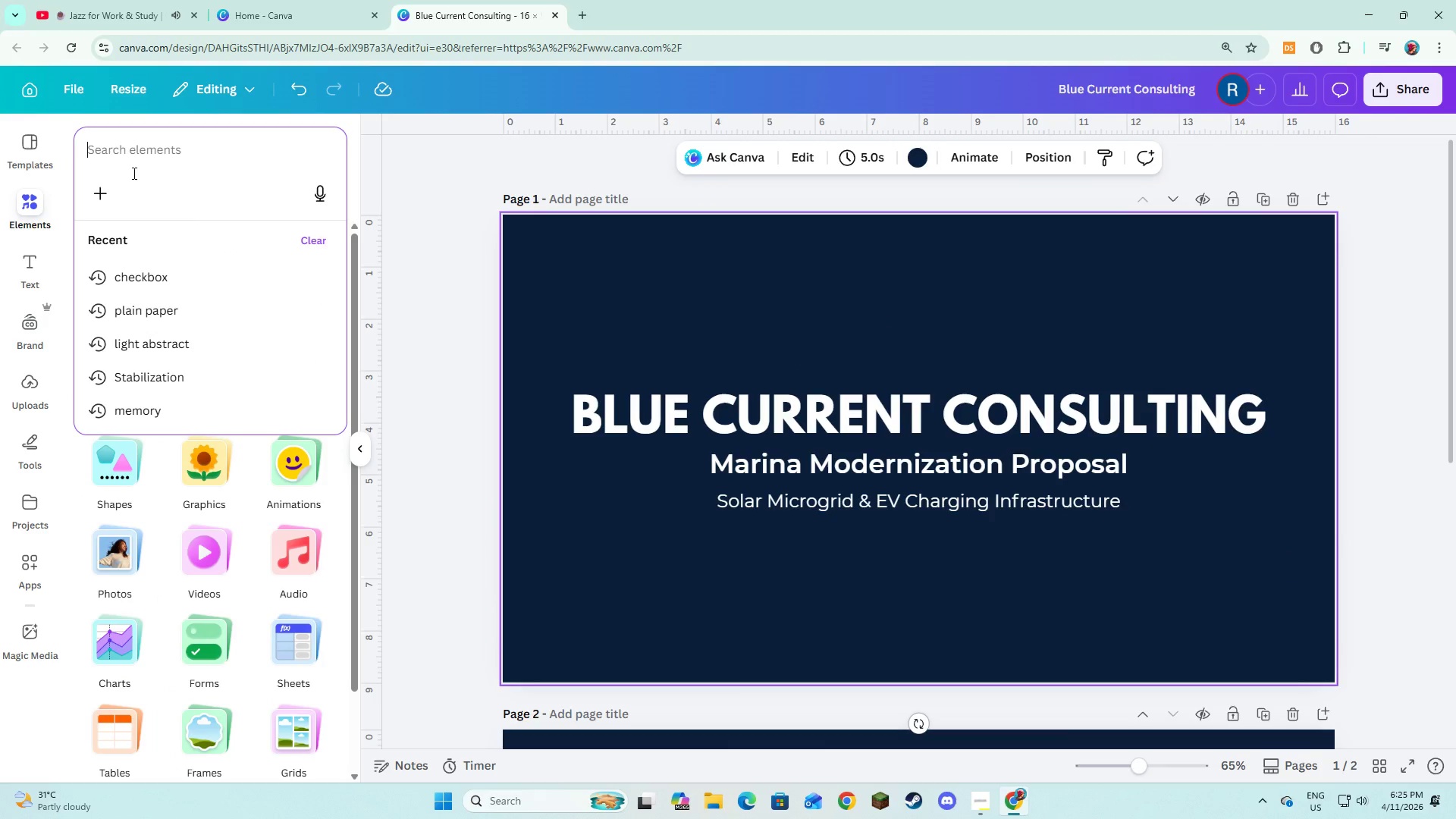 
type(Aerial marina)
 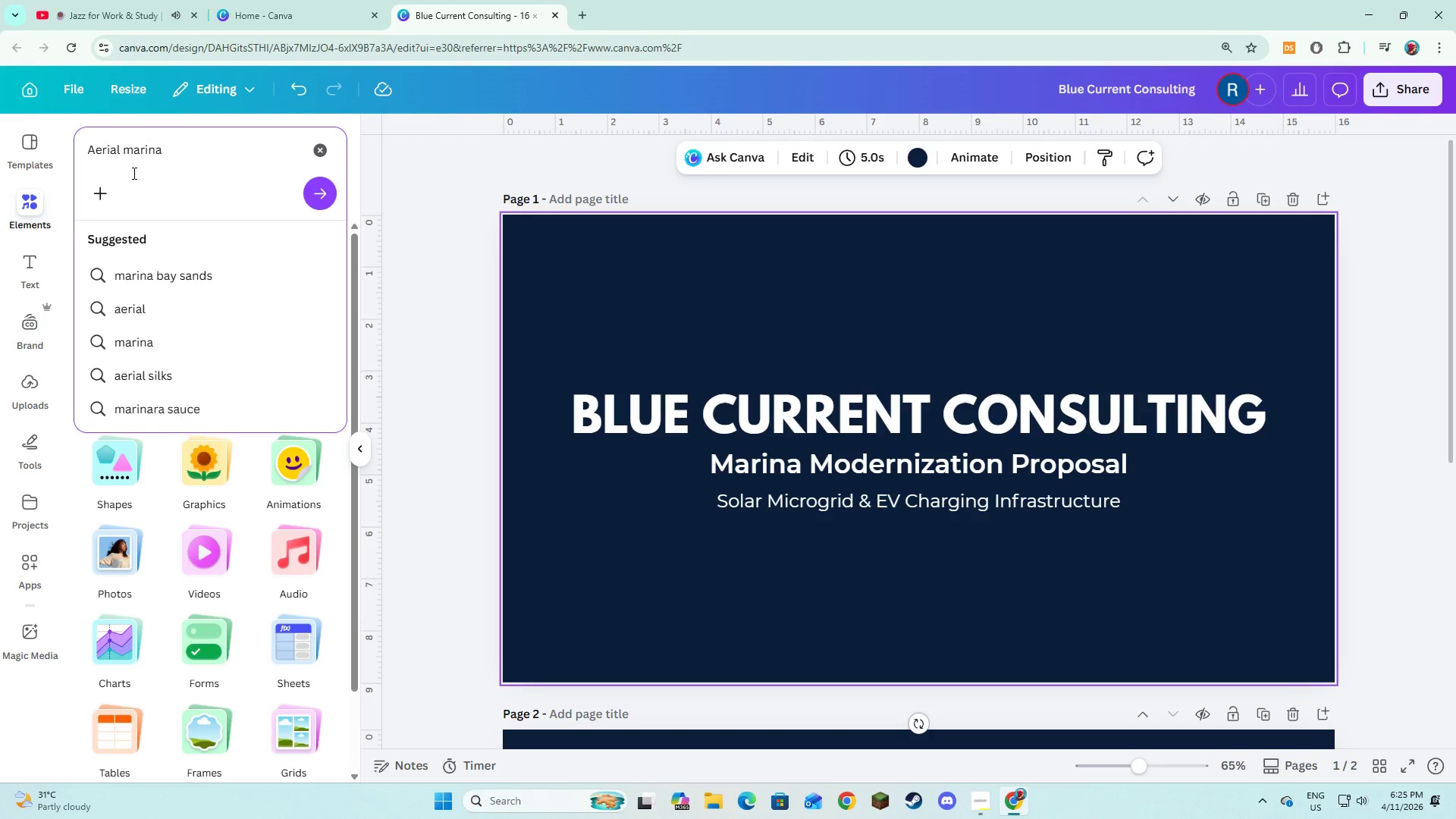 
key(Enter)
 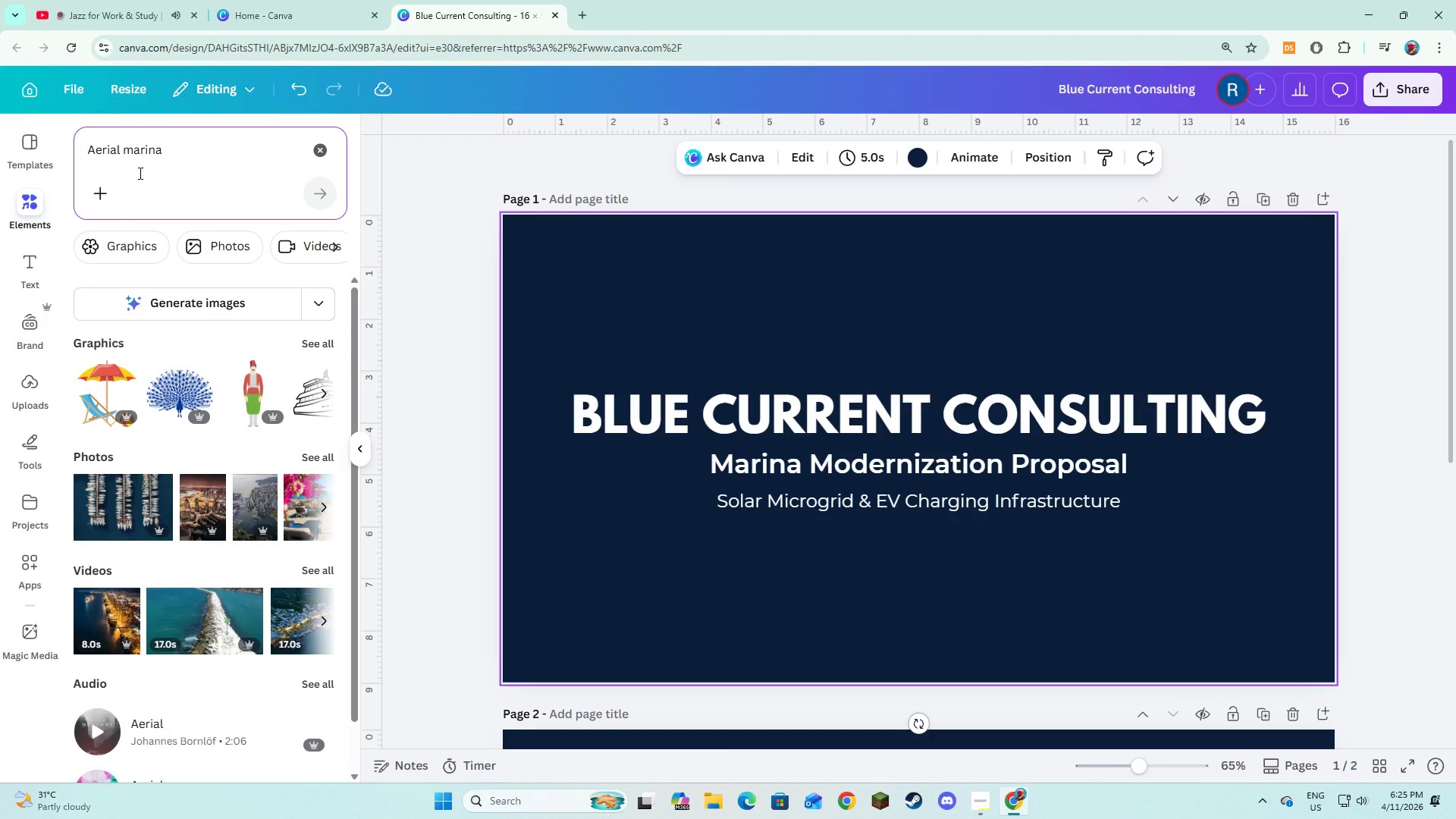 
type( at sunset or blue hour)
 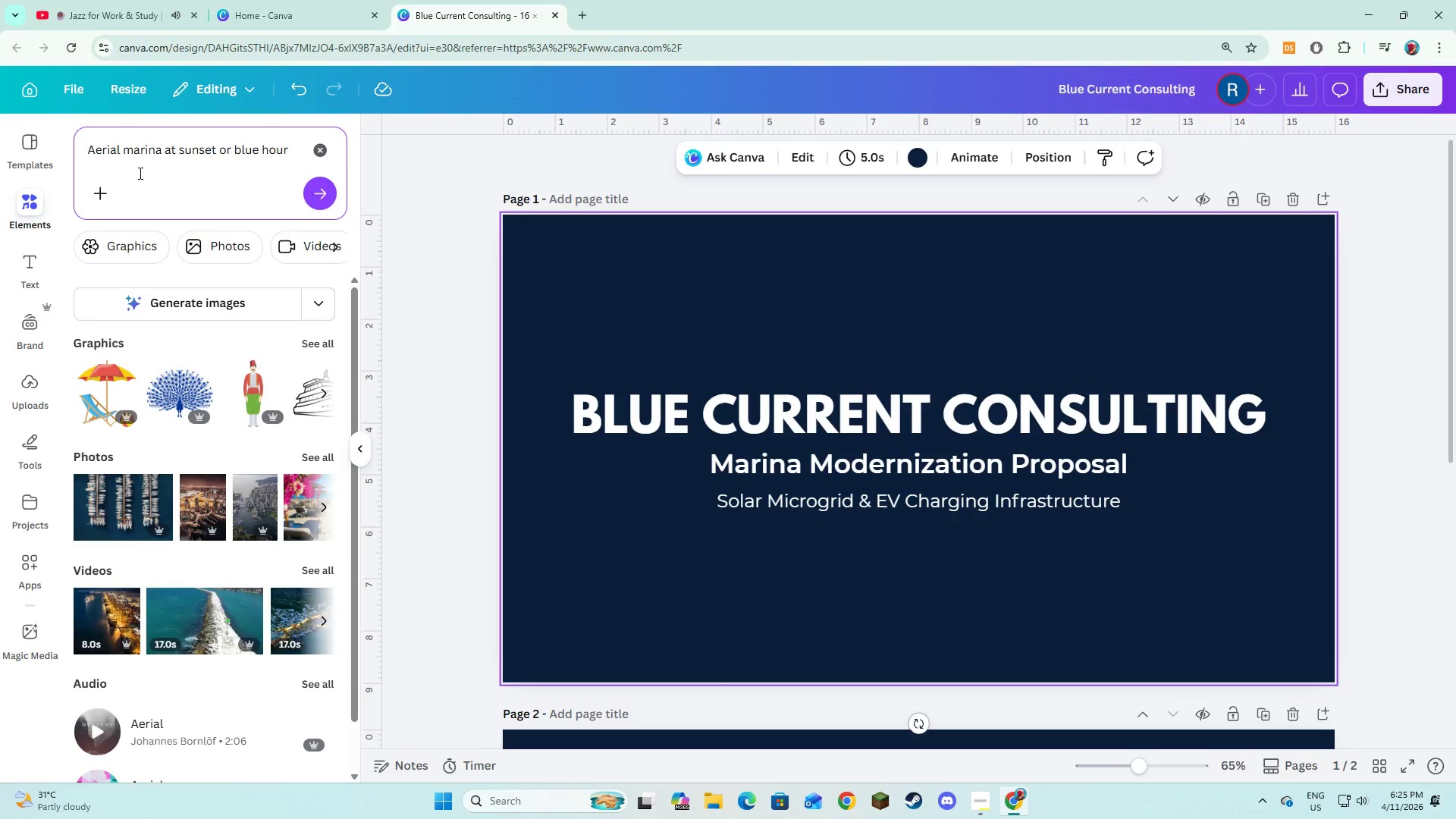 
key(Enter)
 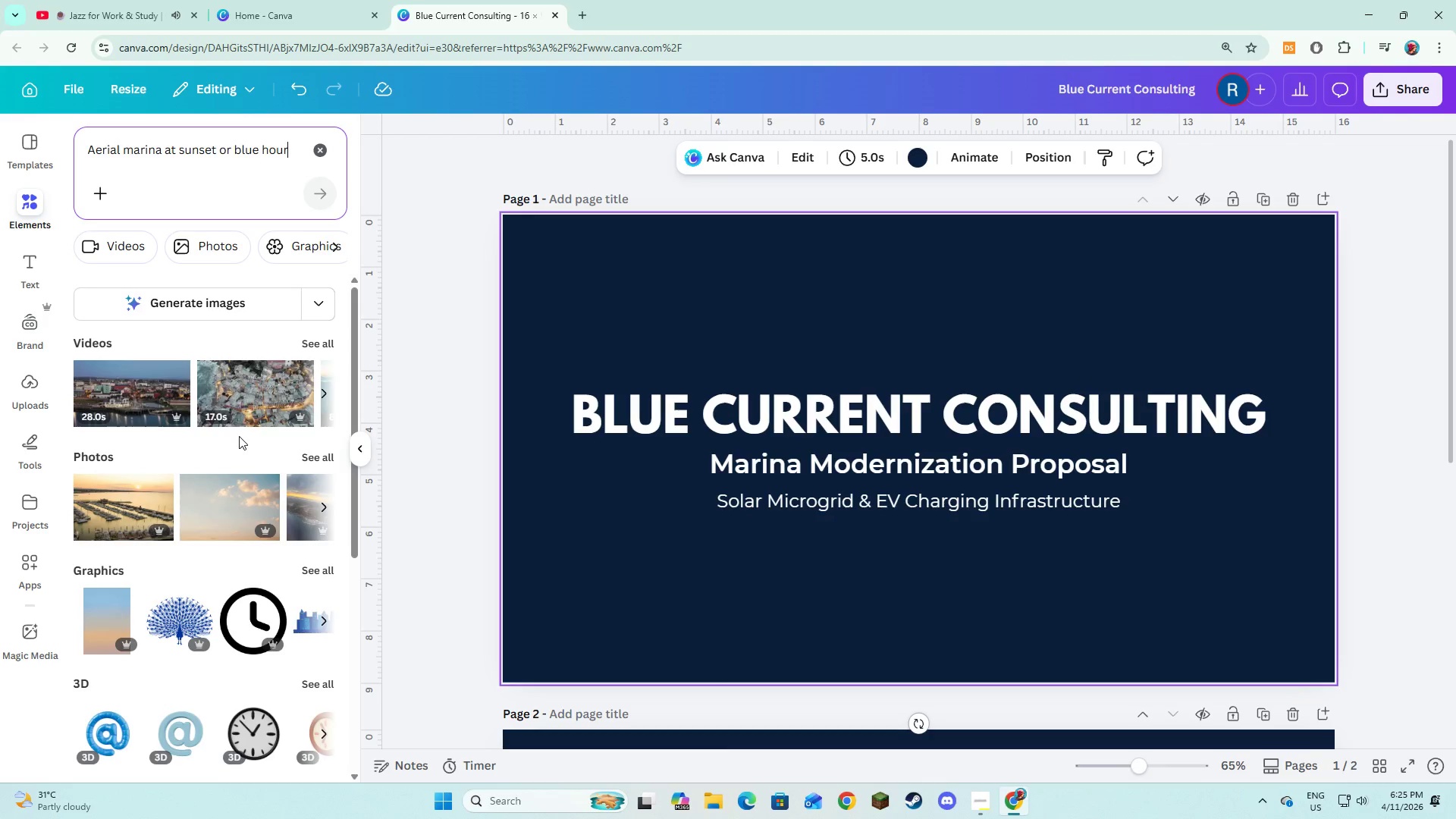 
wait(6.14)
 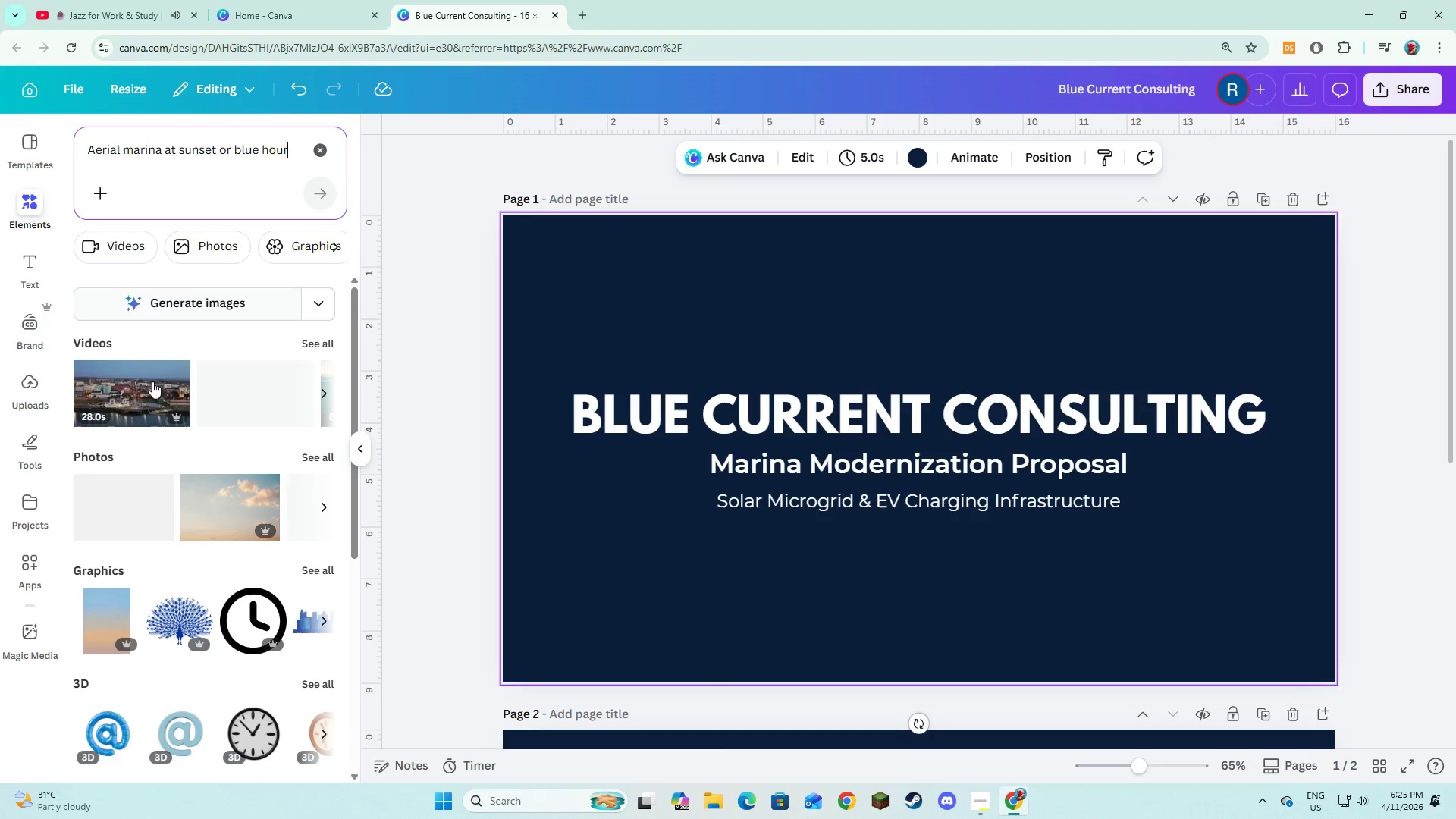 
left_click_drag(start_coordinate=[269, 156], to_coordinate=[177, 155])
 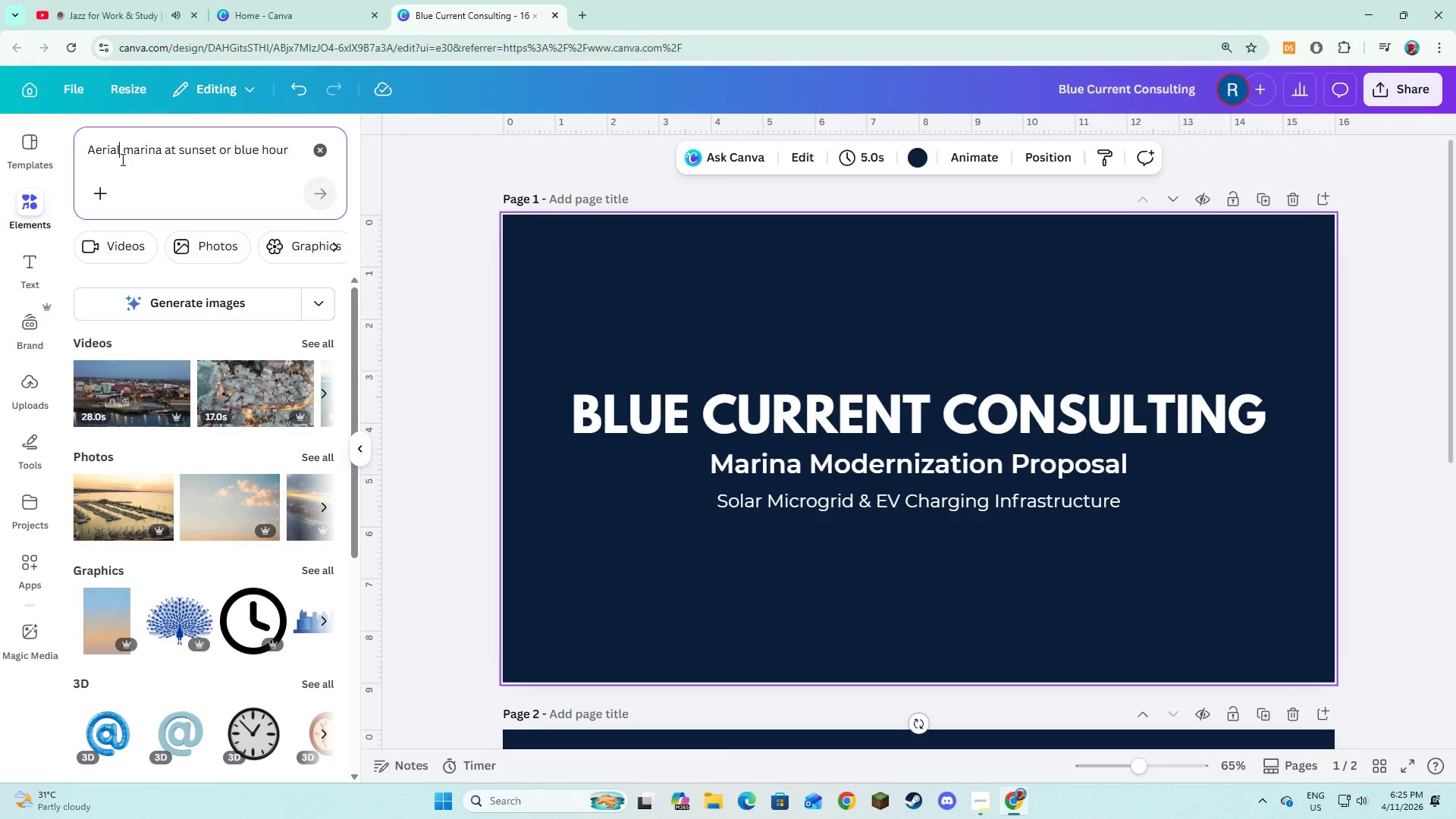 
left_click([121, 159])
 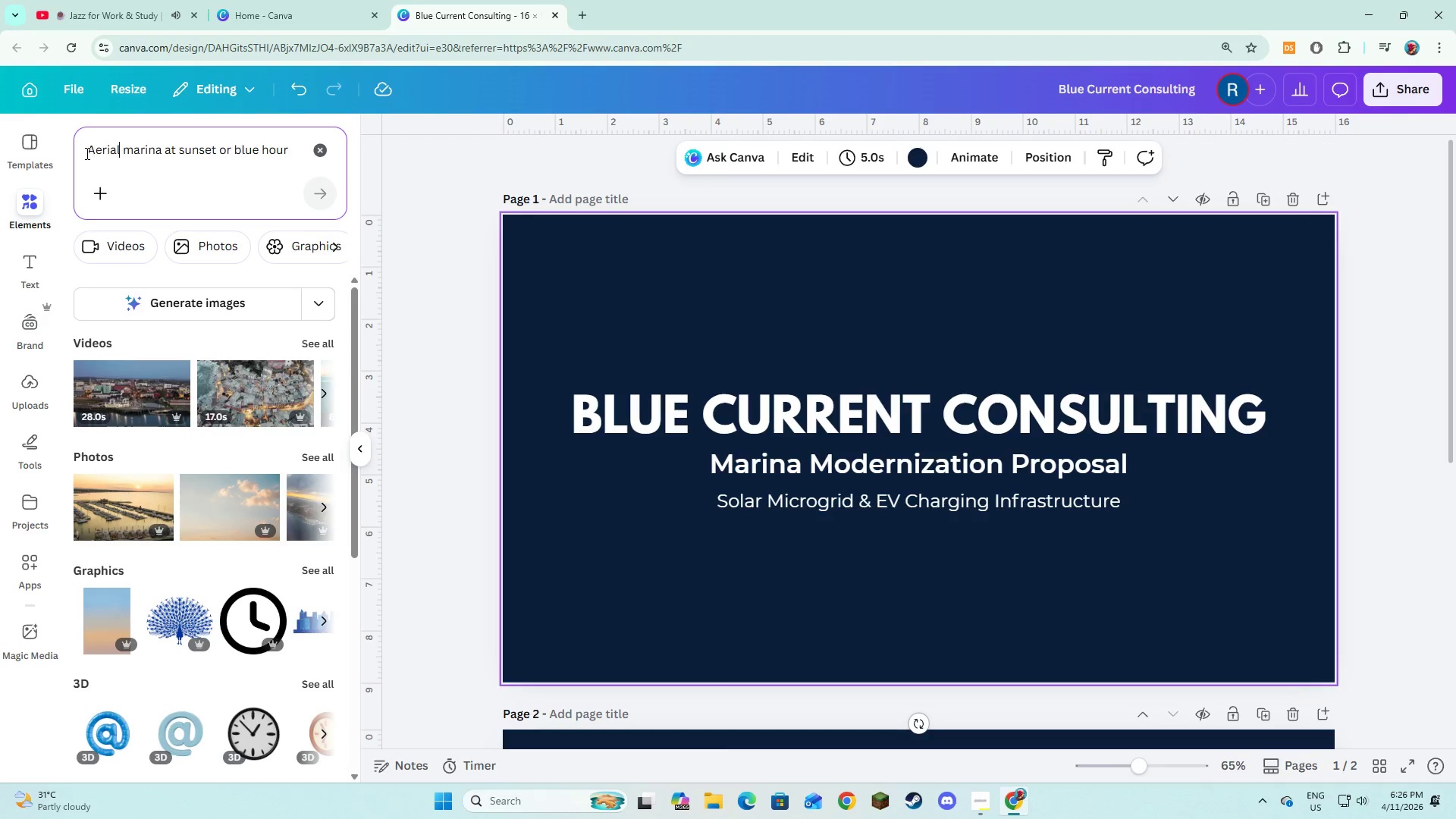 
left_click([86, 153])
 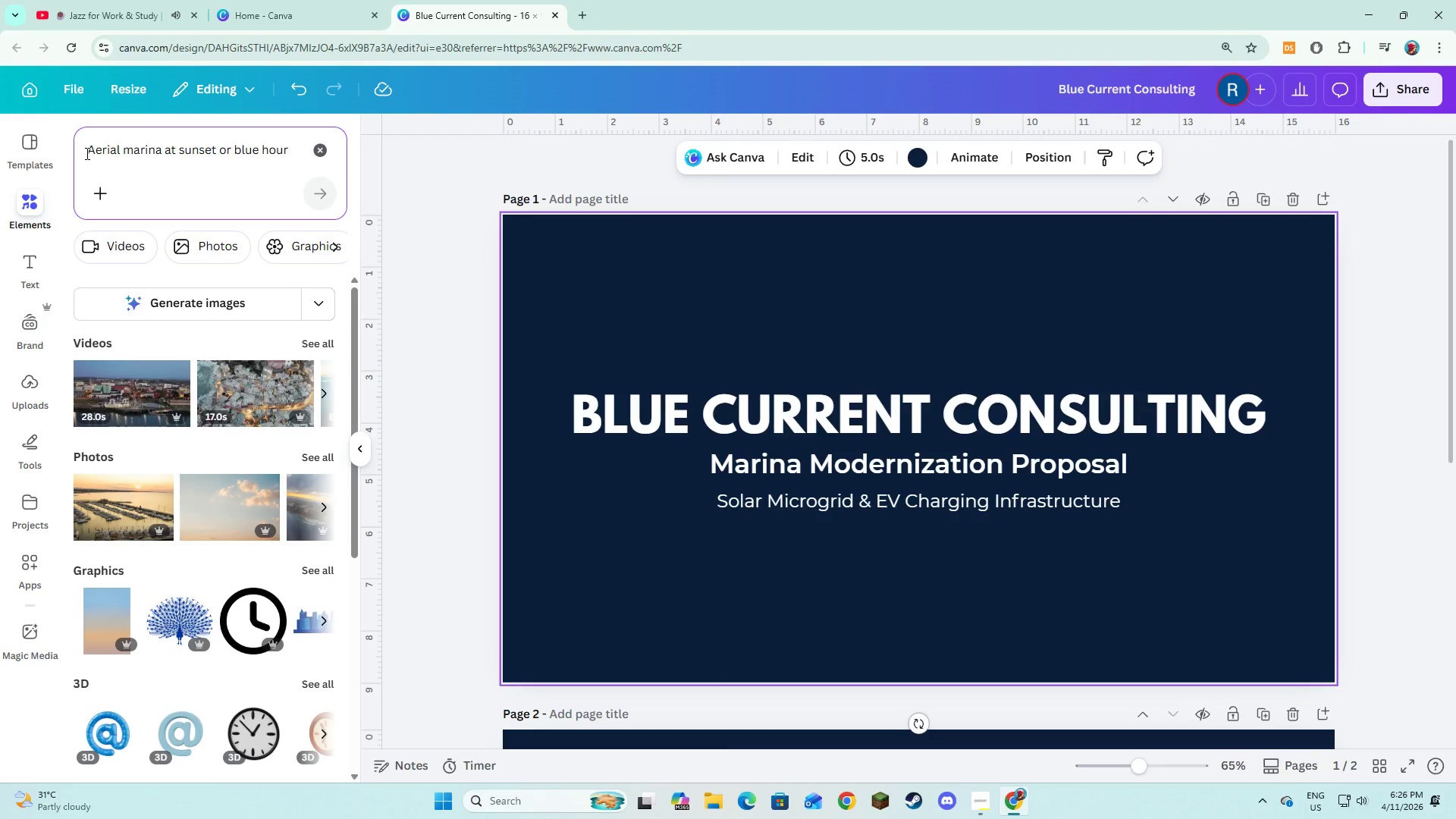 
key(Control+A)
 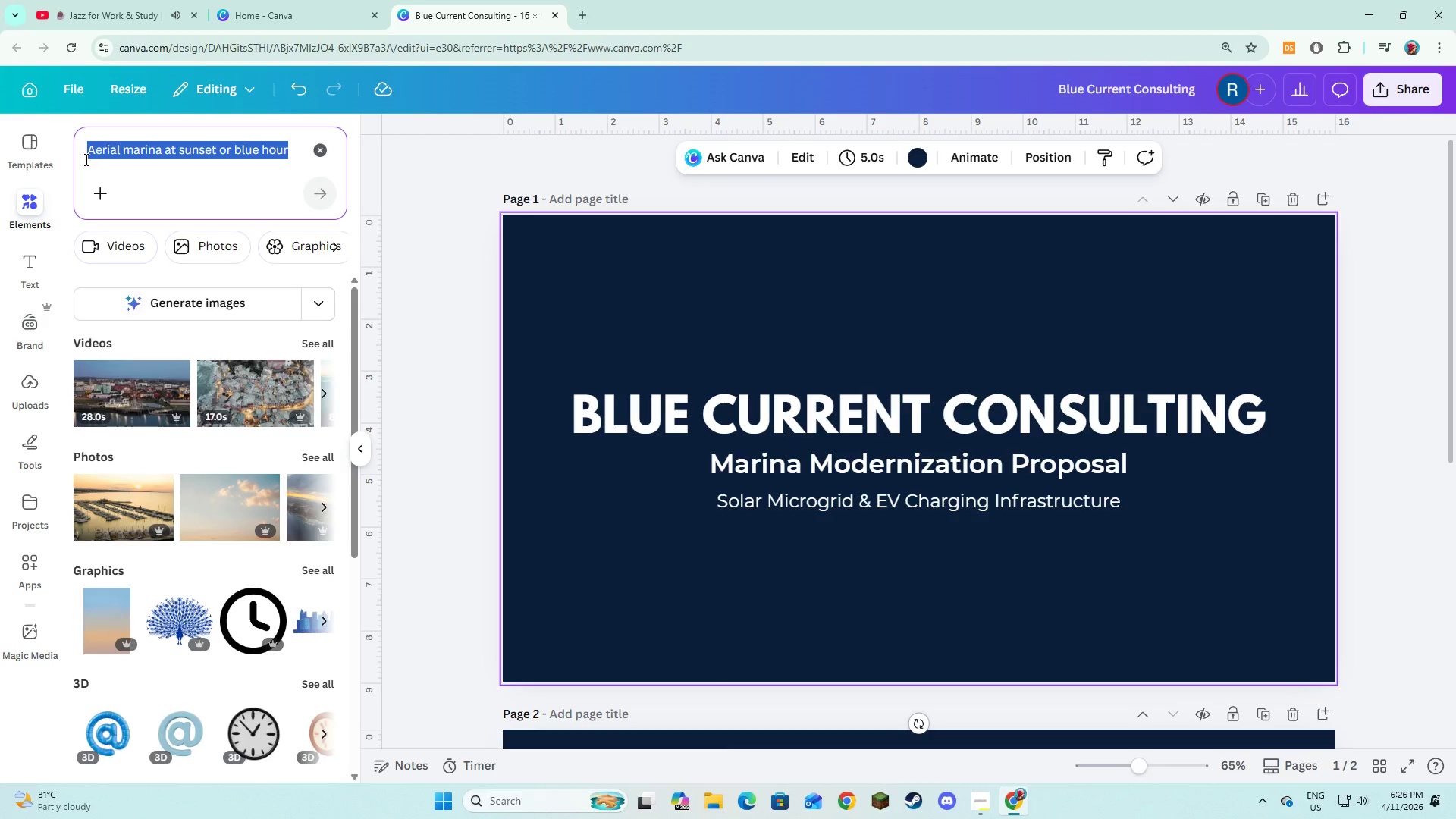 
key(Control+C)
 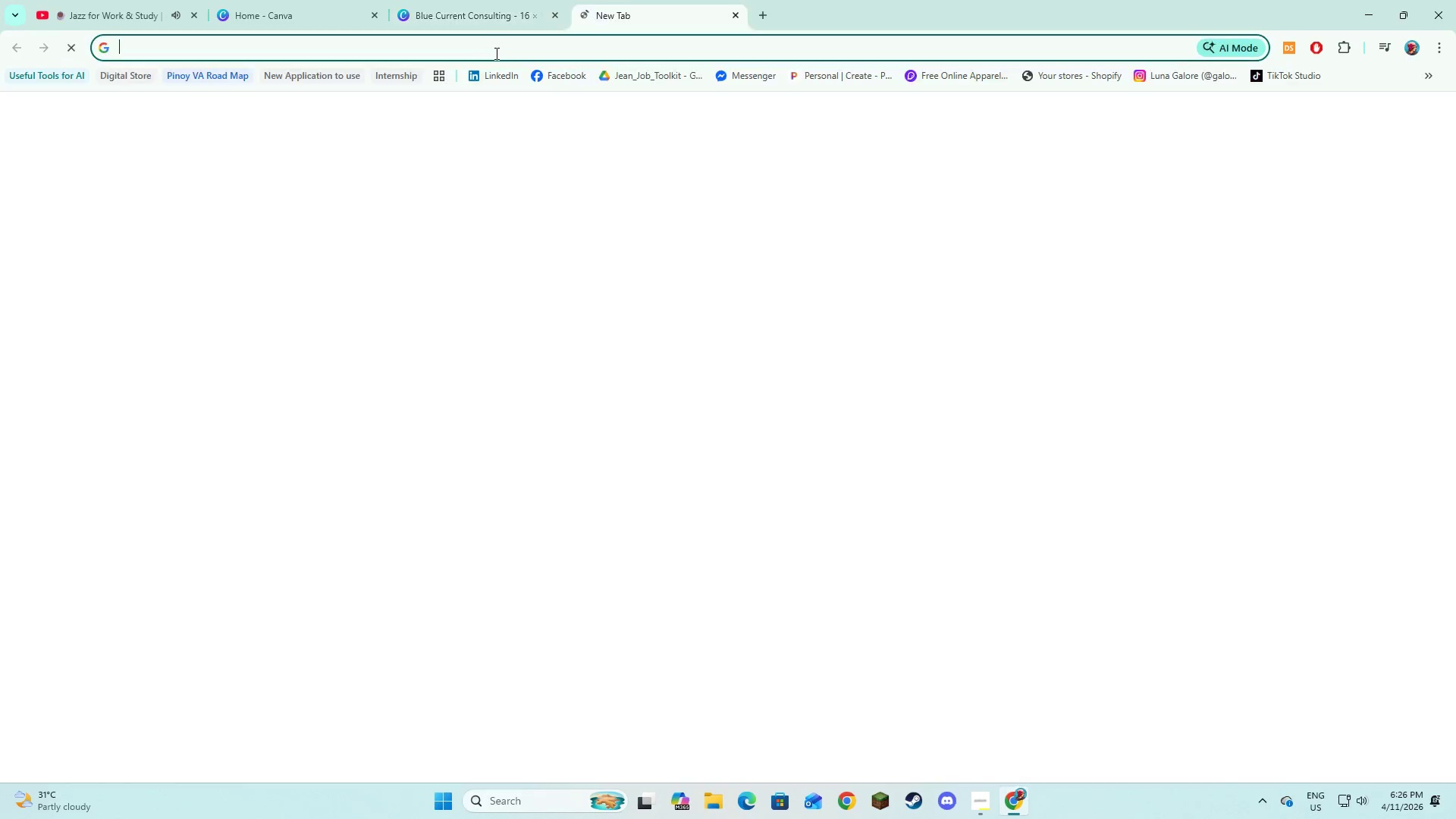 
left_click([495, 53])
 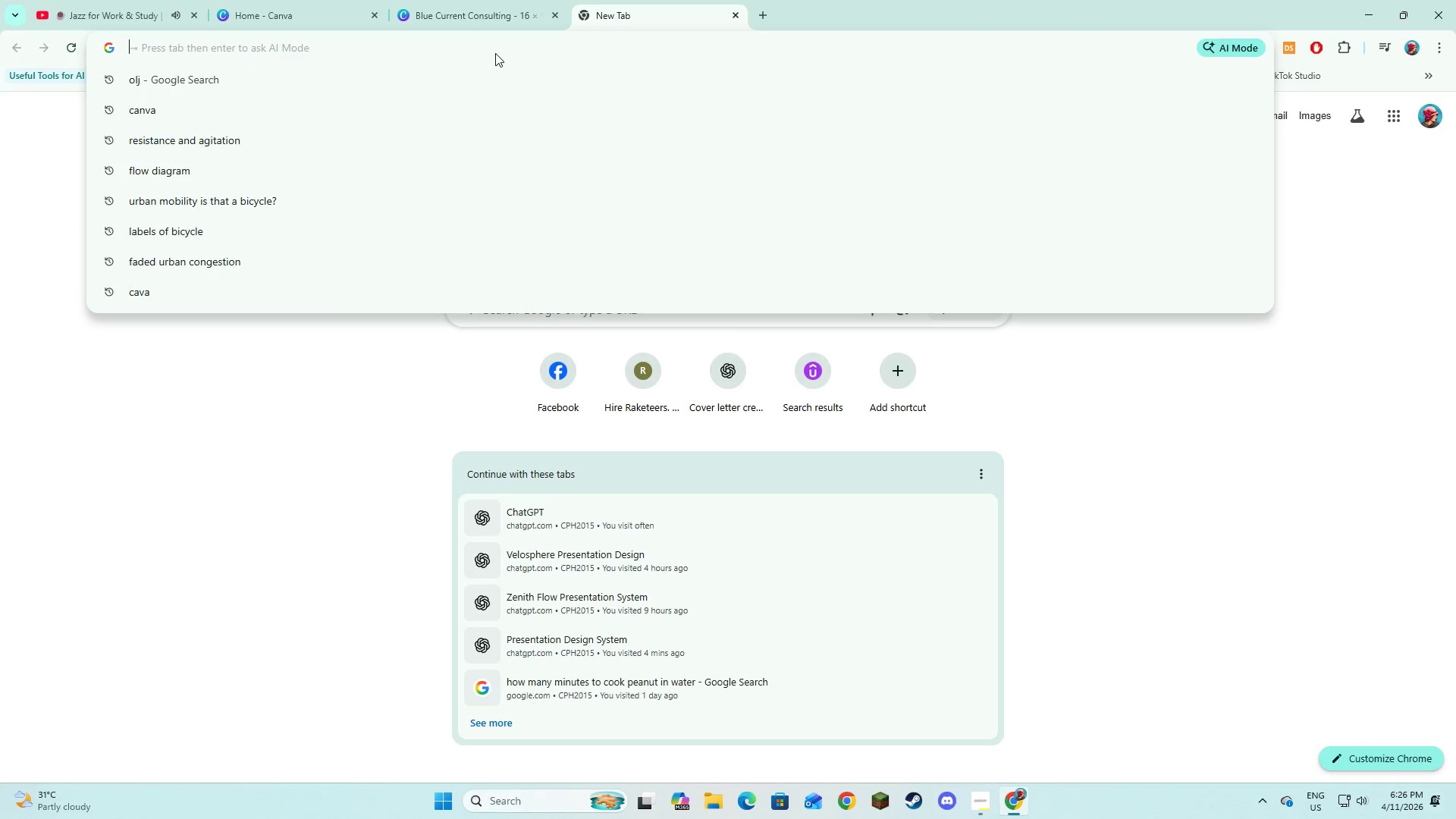 
key(Control+V)
 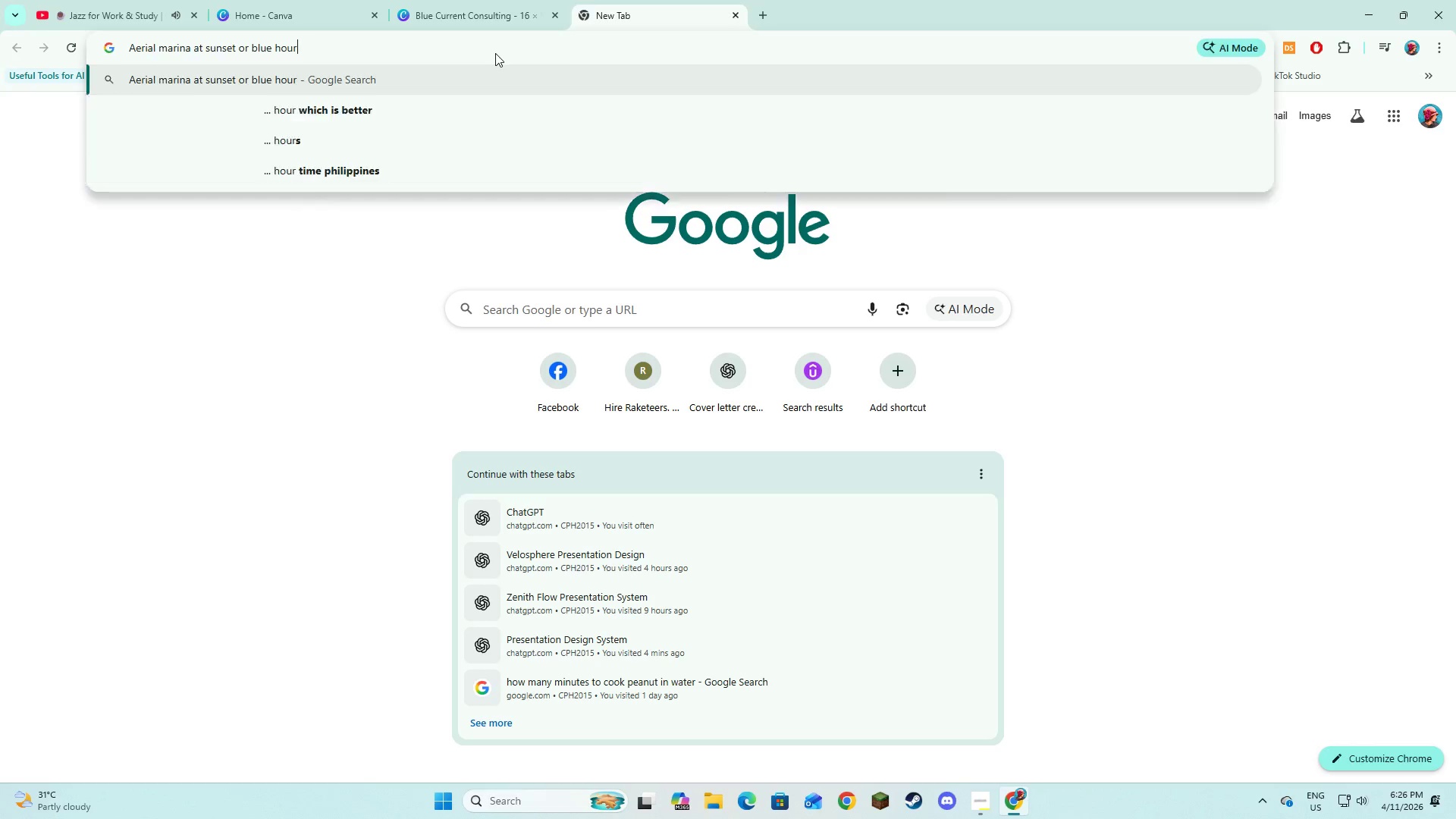 
key(NumpadEnter)
 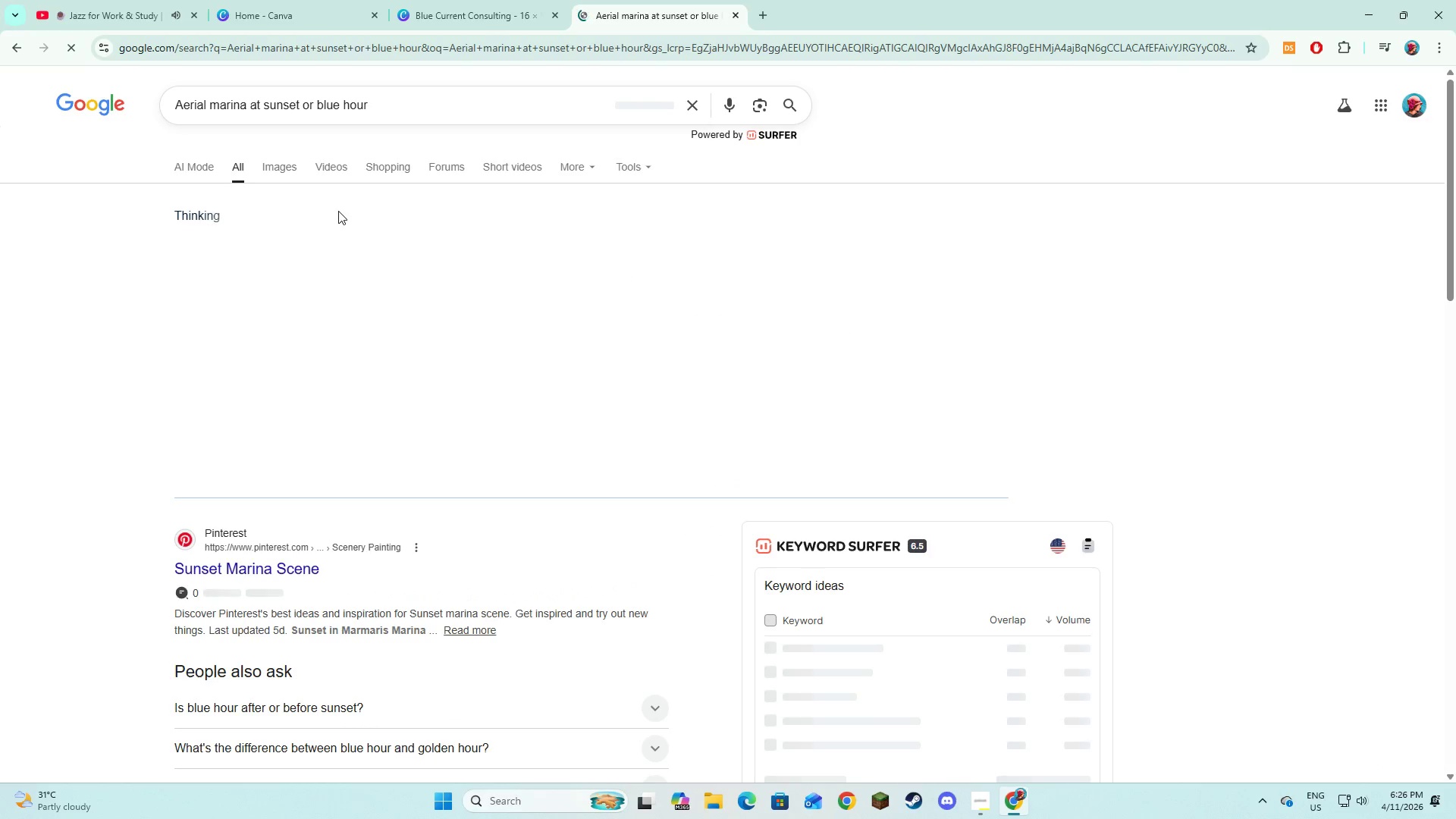 
left_click([284, 171])
 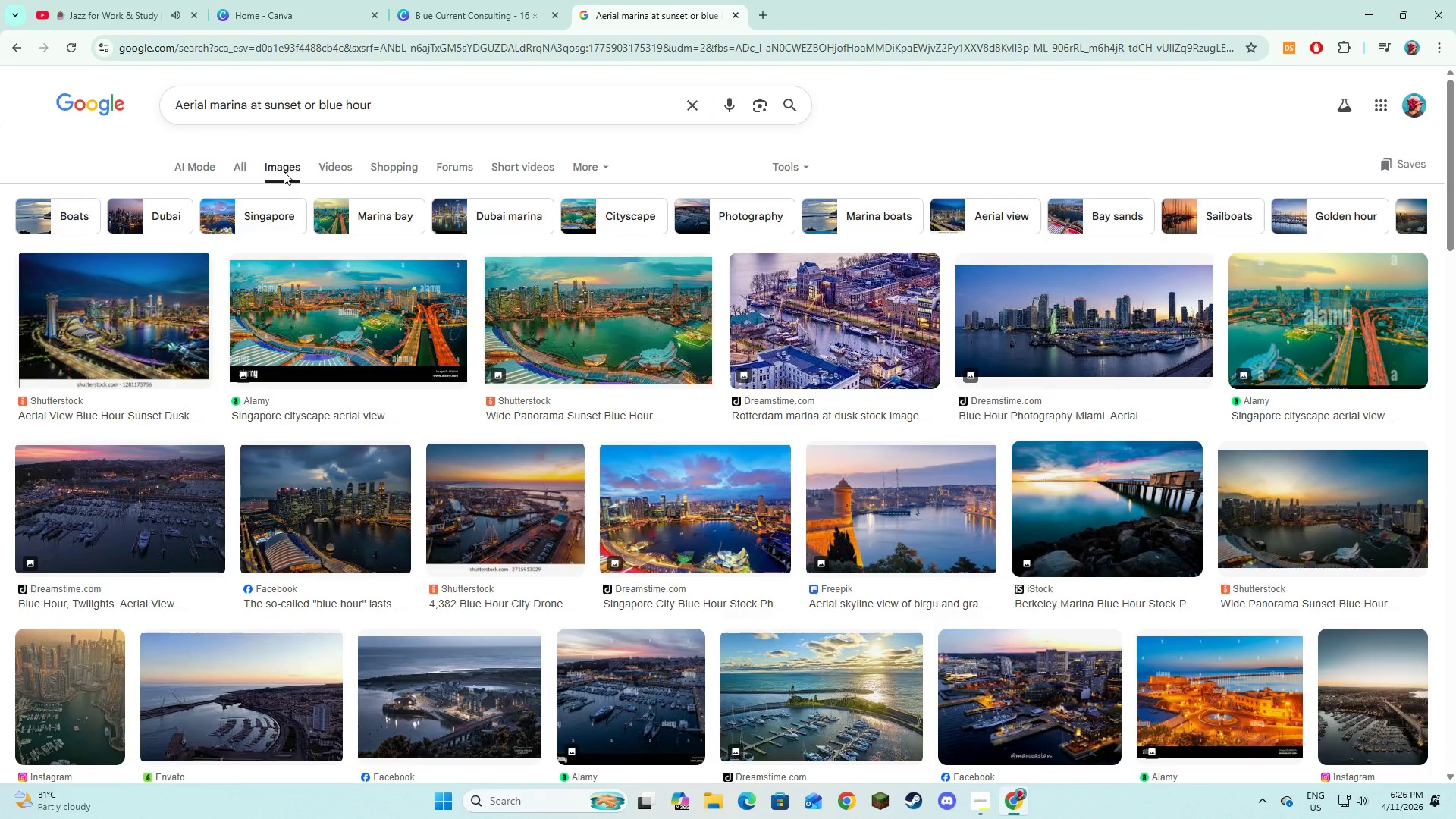 
left_click([435, 0])
 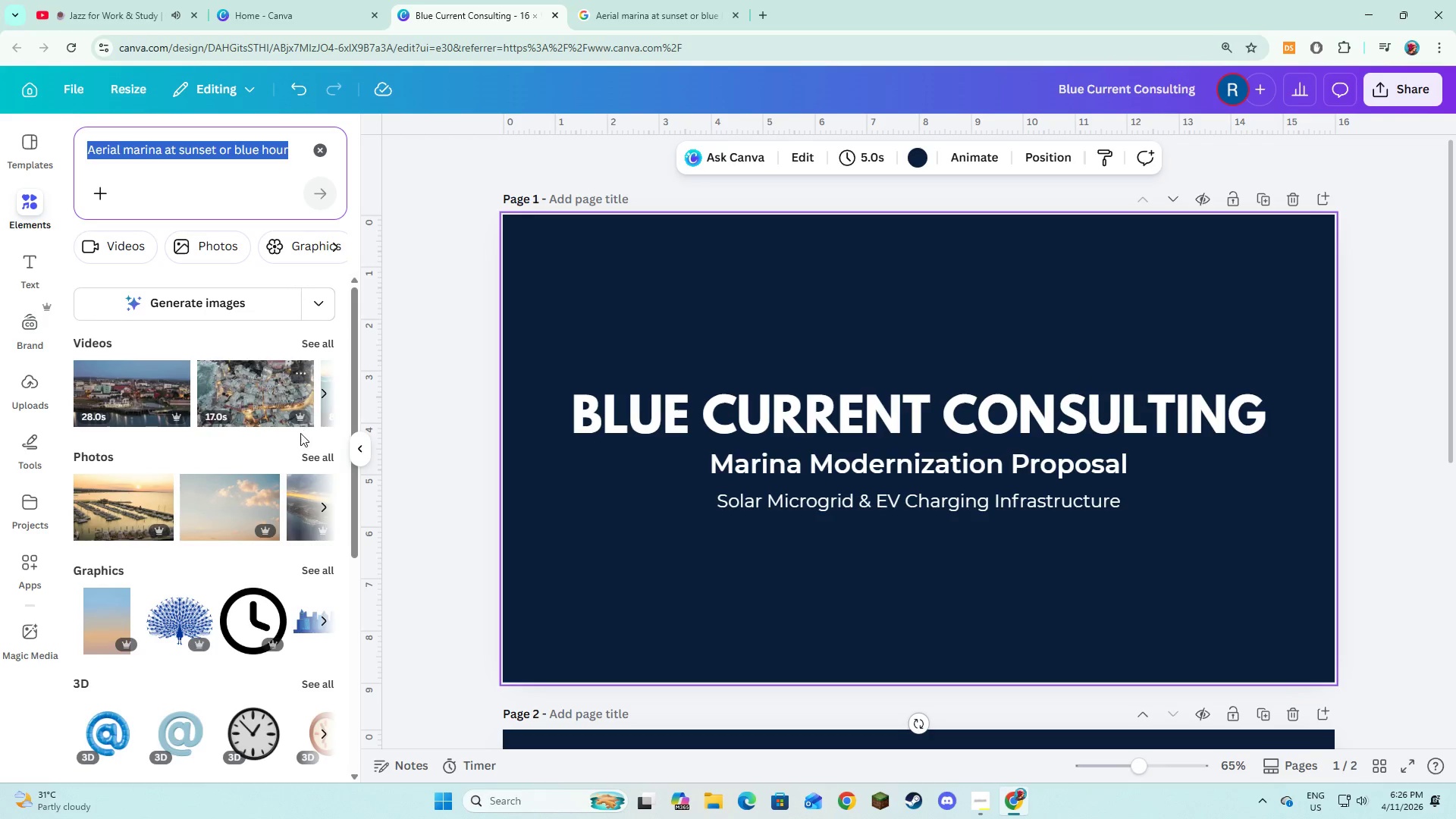 
left_click([314, 453])
 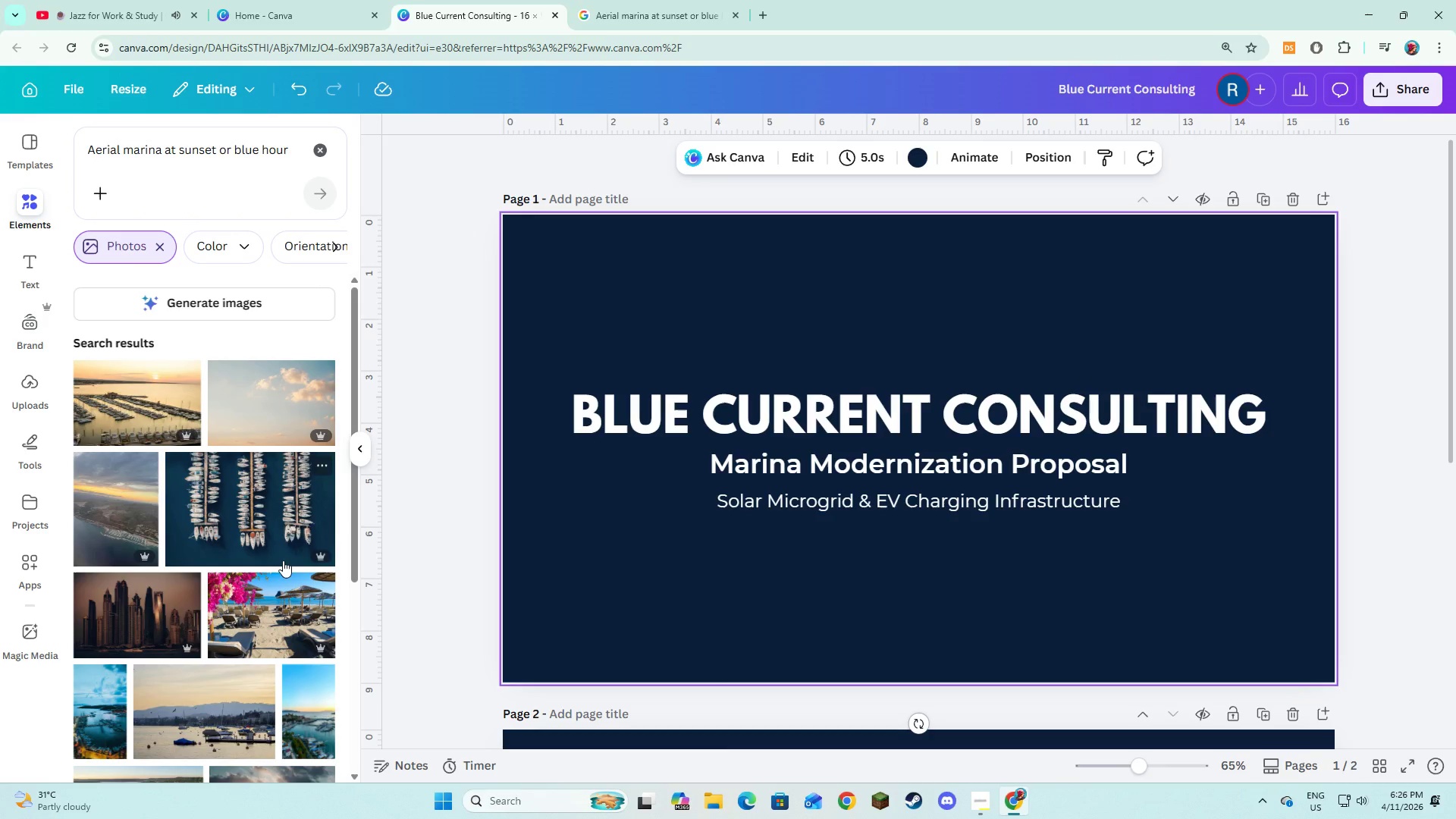 
scroll: coordinate [283, 560], scroll_direction: down, amount: 6.0
 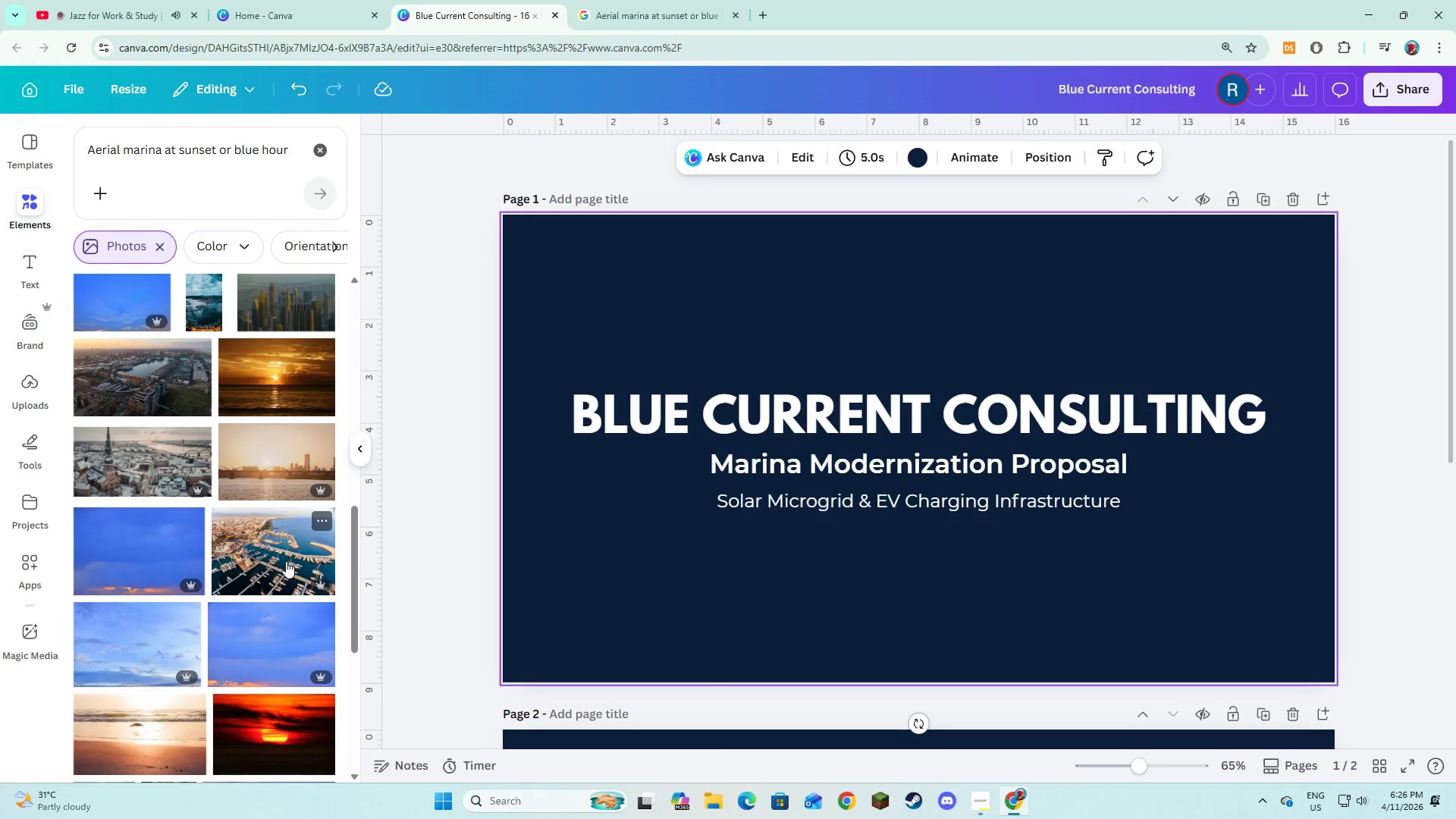 
left_click([286, 561])
 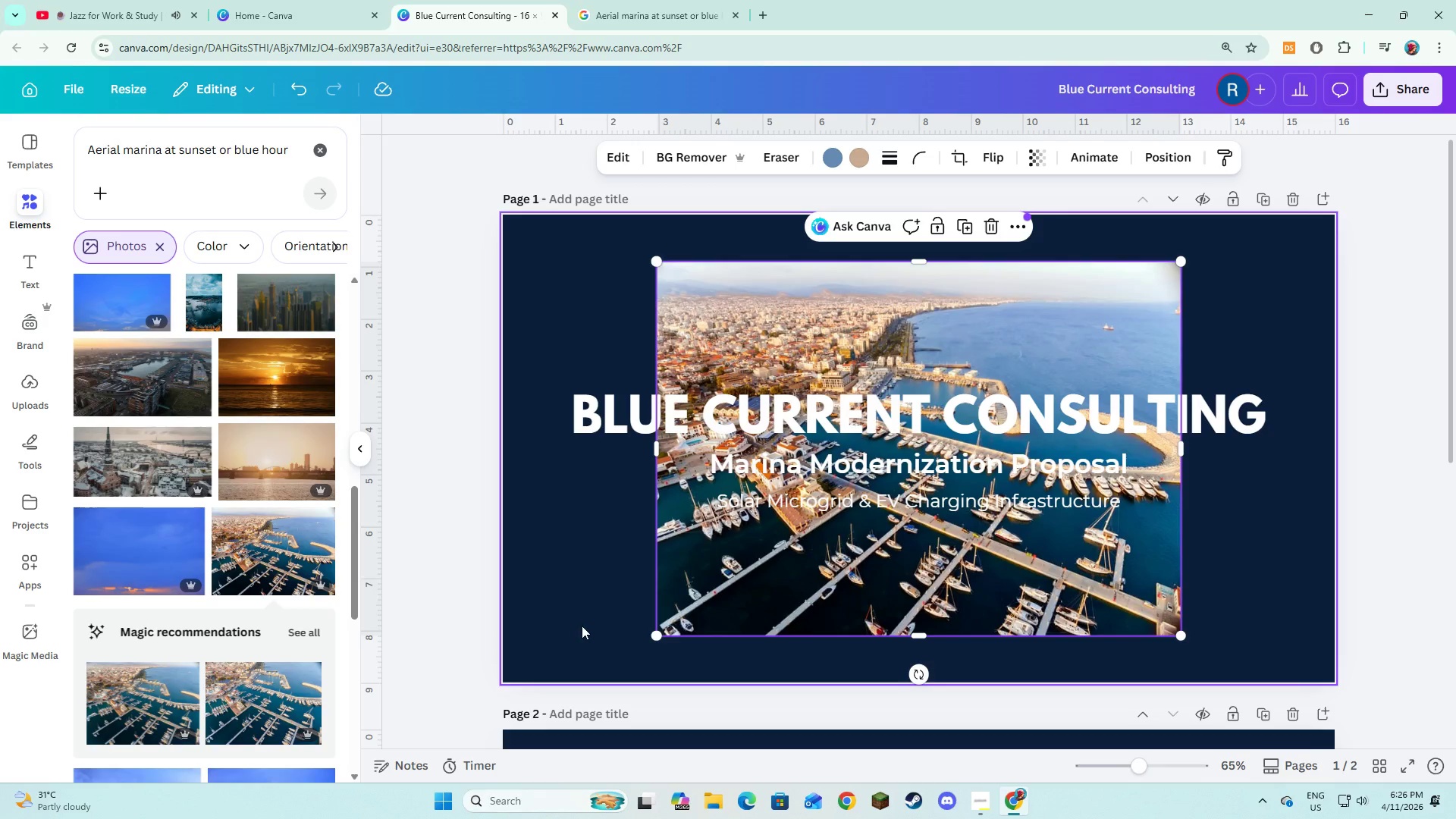 
left_click_drag(start_coordinate=[708, 592], to_coordinate=[557, 544])
 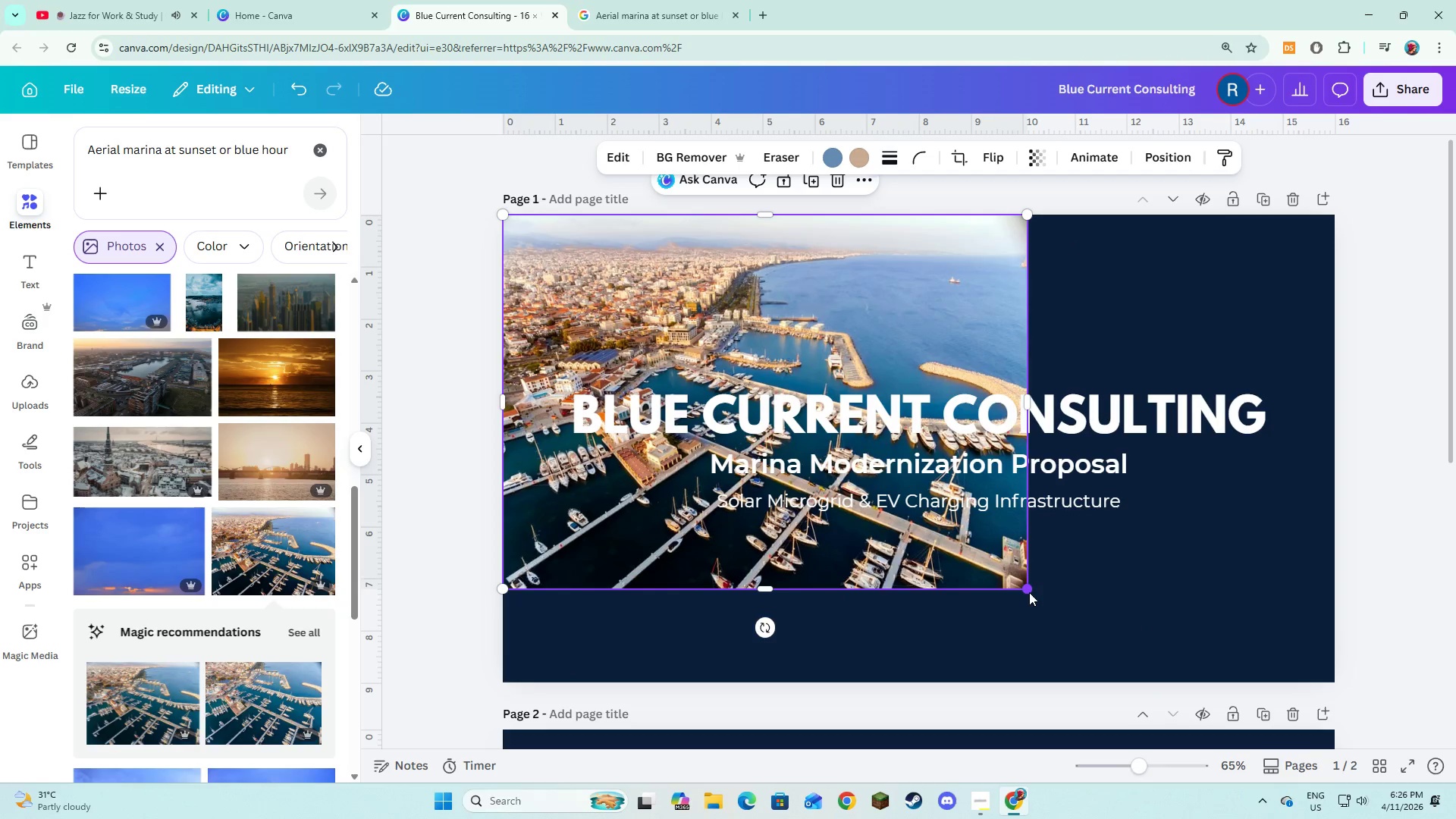 
left_click_drag(start_coordinate=[1028, 591], to_coordinate=[1401, 718])
 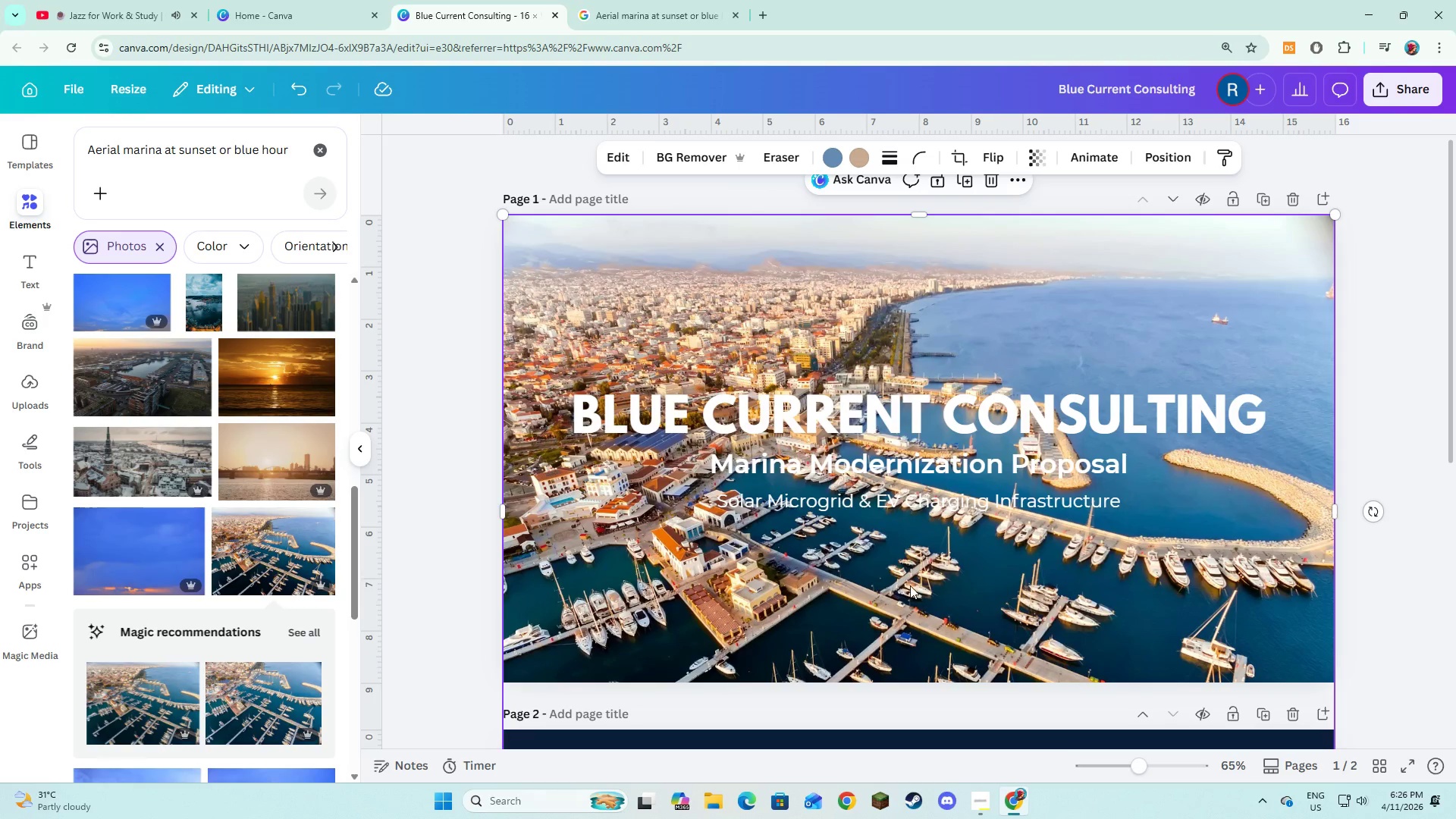 
left_click_drag(start_coordinate=[910, 584], to_coordinate=[914, 535])
 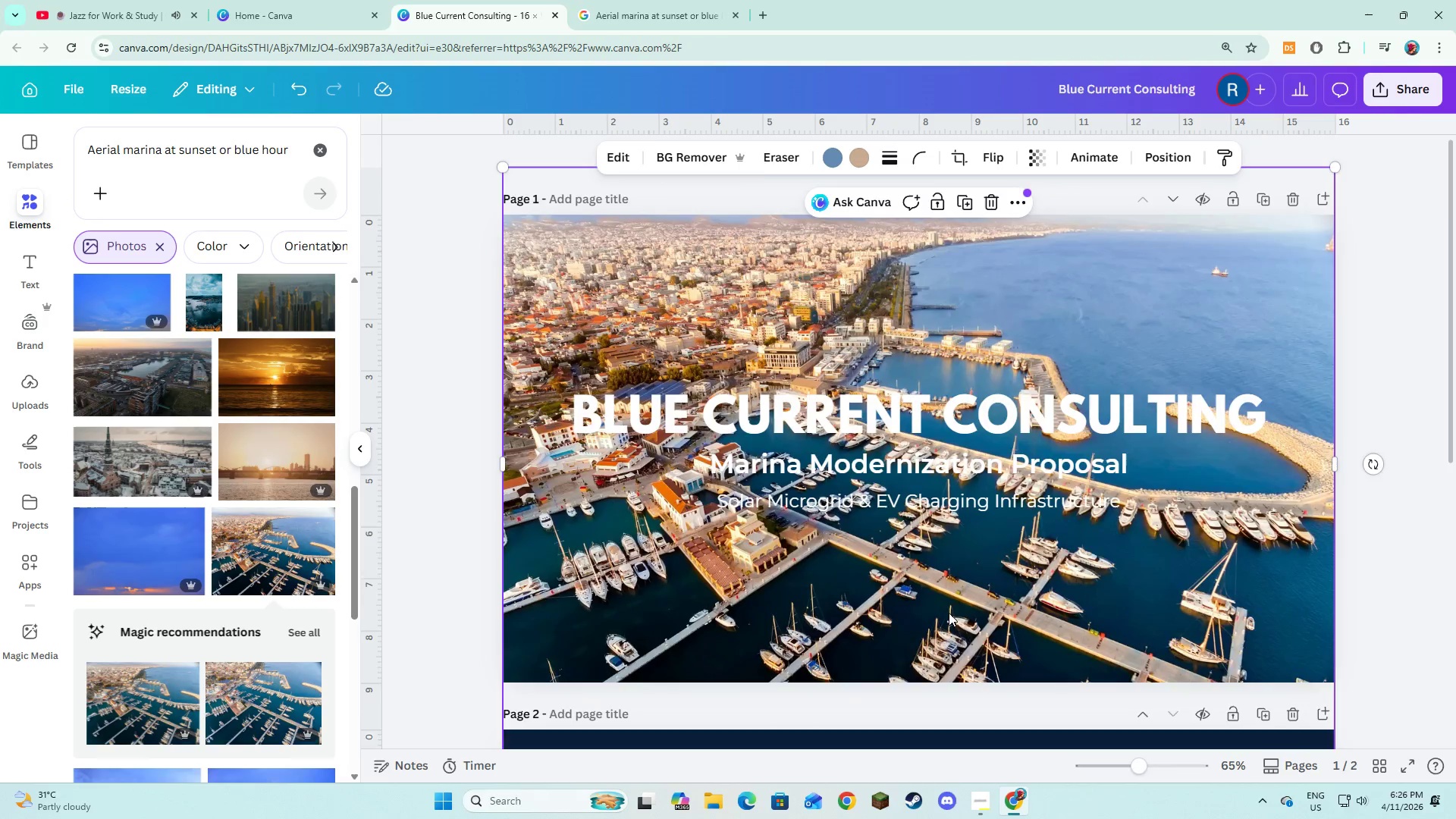 
scroll: coordinate [949, 615], scroll_direction: down, amount: 2.0
 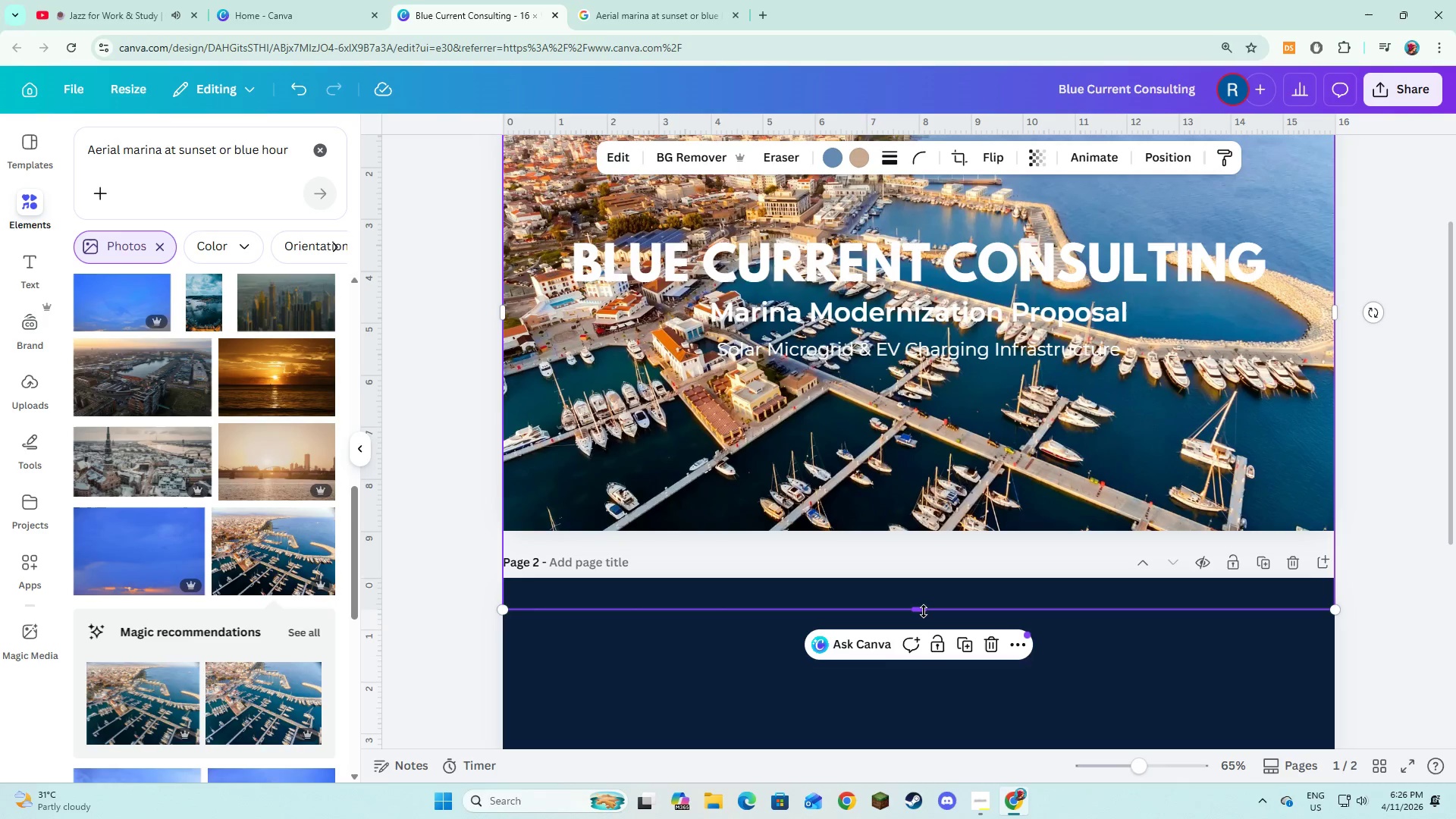 
left_click_drag(start_coordinate=[924, 611], to_coordinate=[921, 535])
 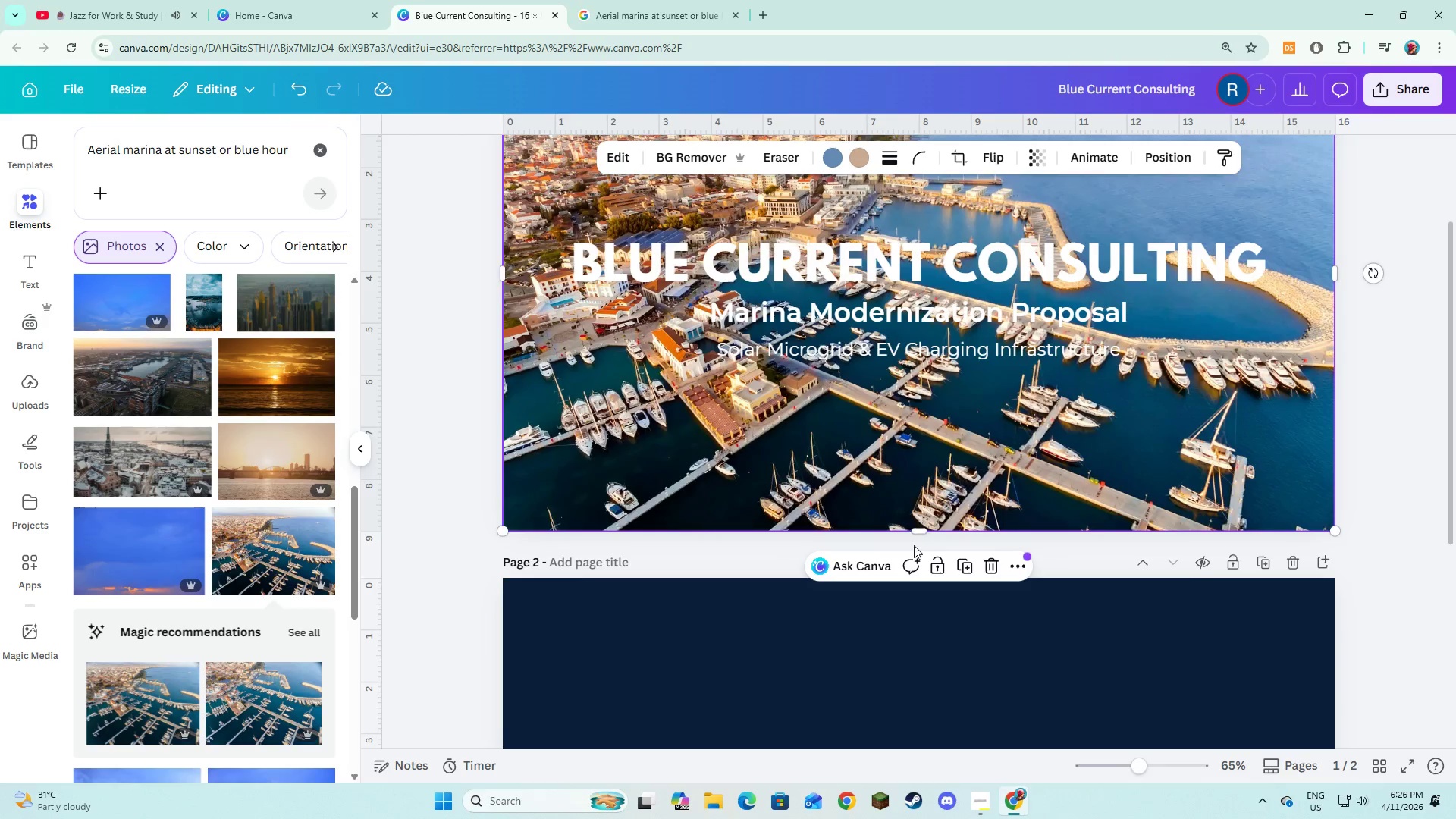 
scroll: coordinate [912, 547], scroll_direction: up, amount: 4.0
 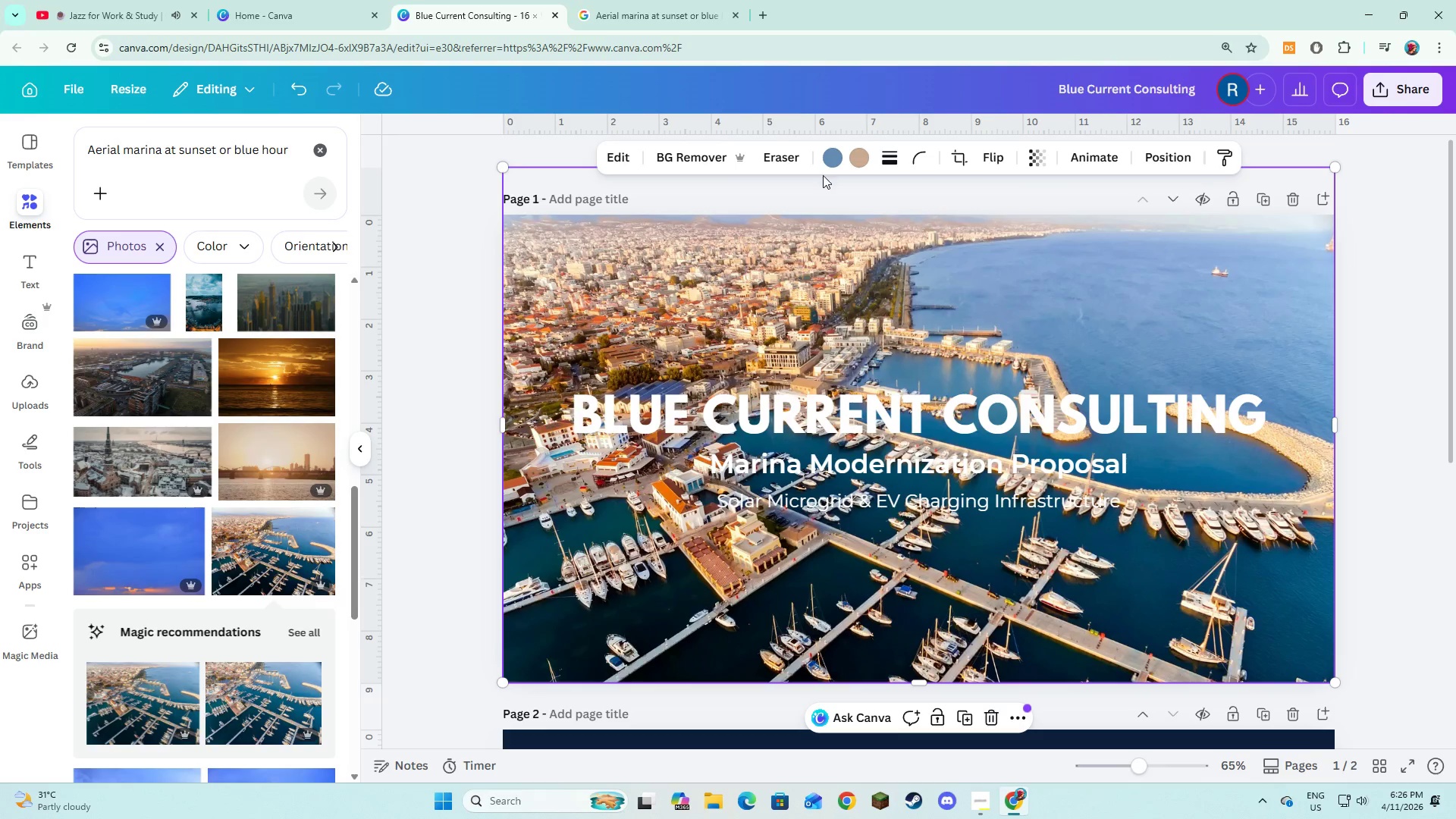 
left_click([830, 181])
 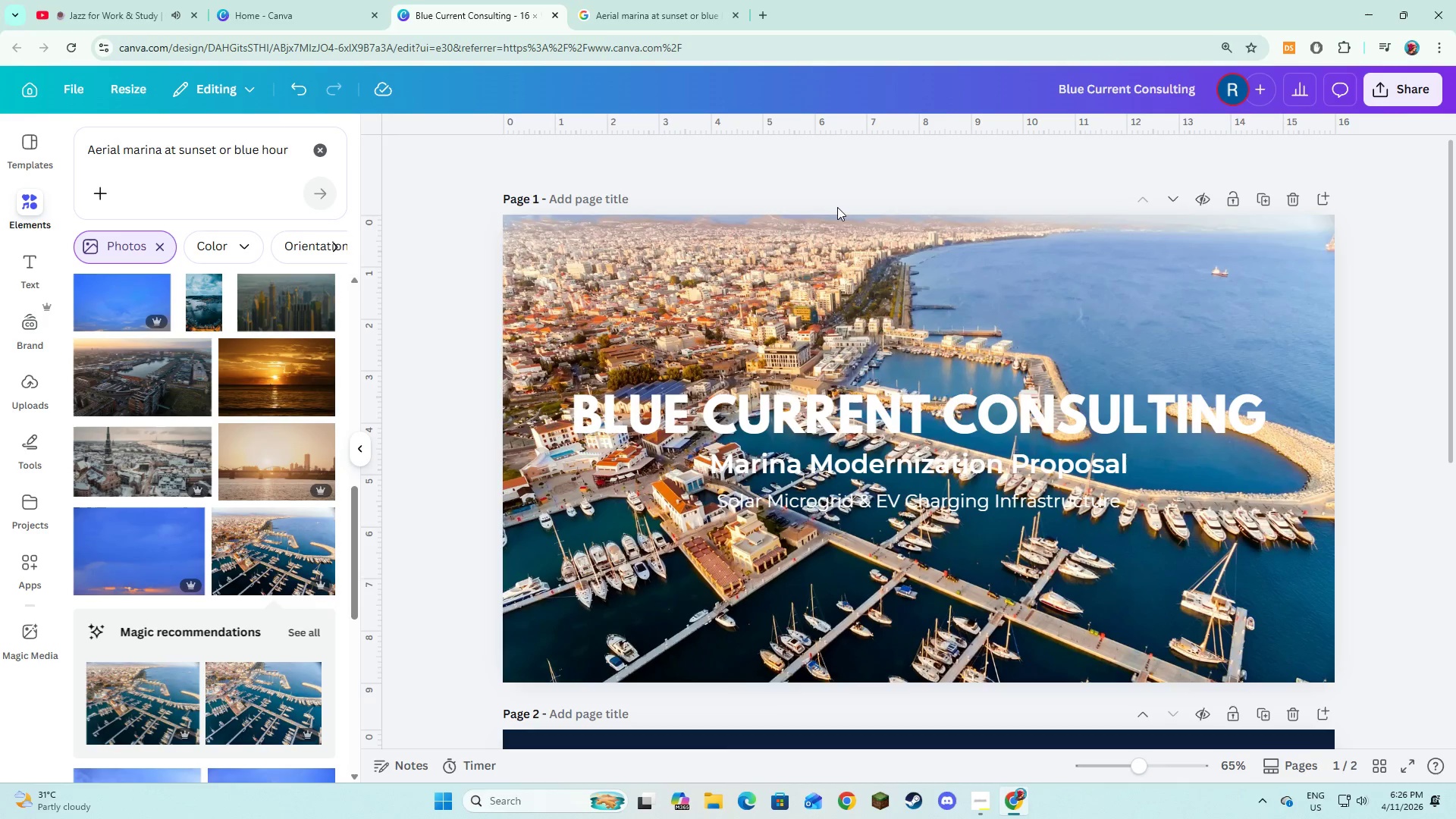 
double_click([824, 271])
 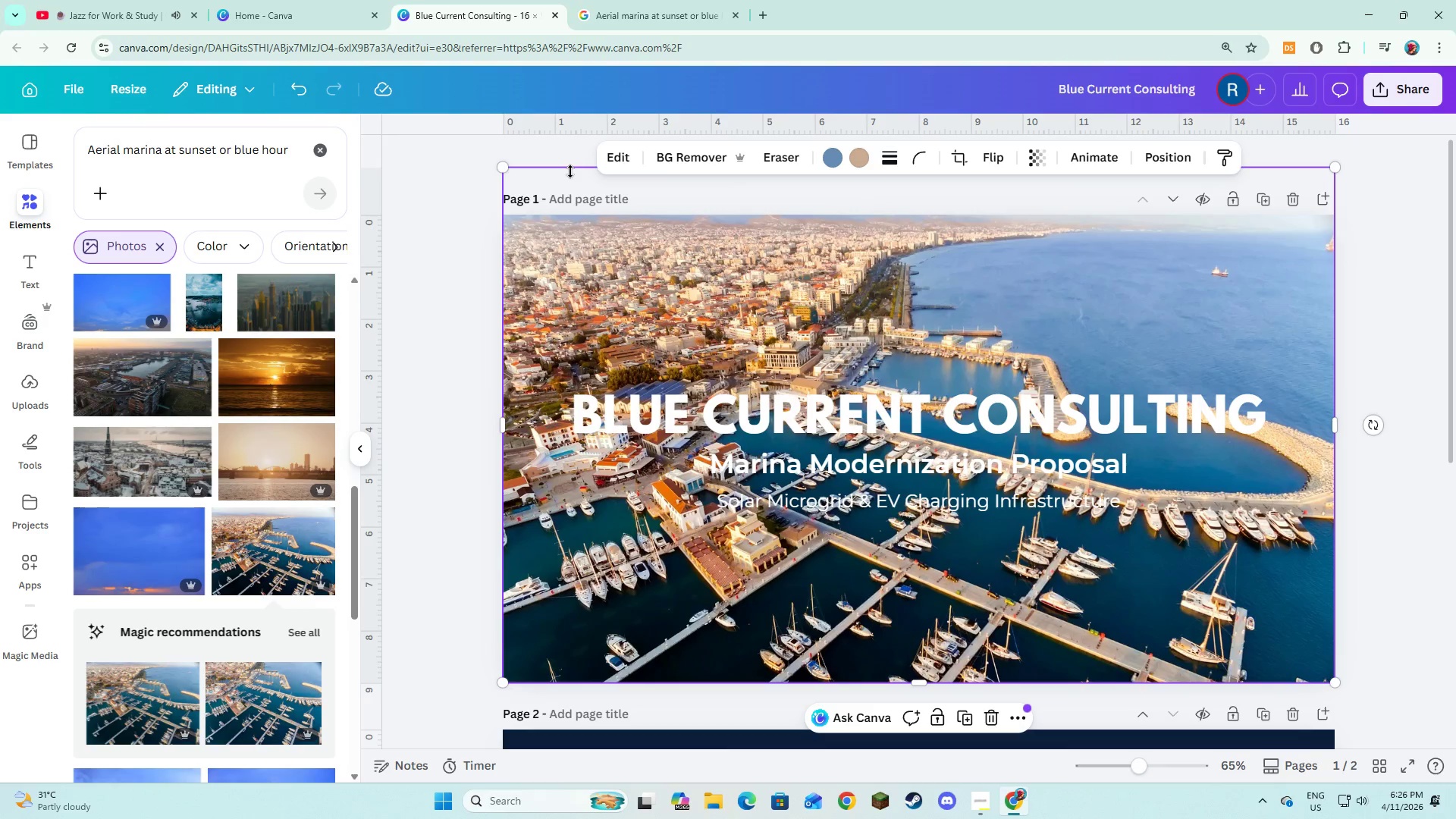 
left_click_drag(start_coordinate=[573, 169], to_coordinate=[573, 212])
 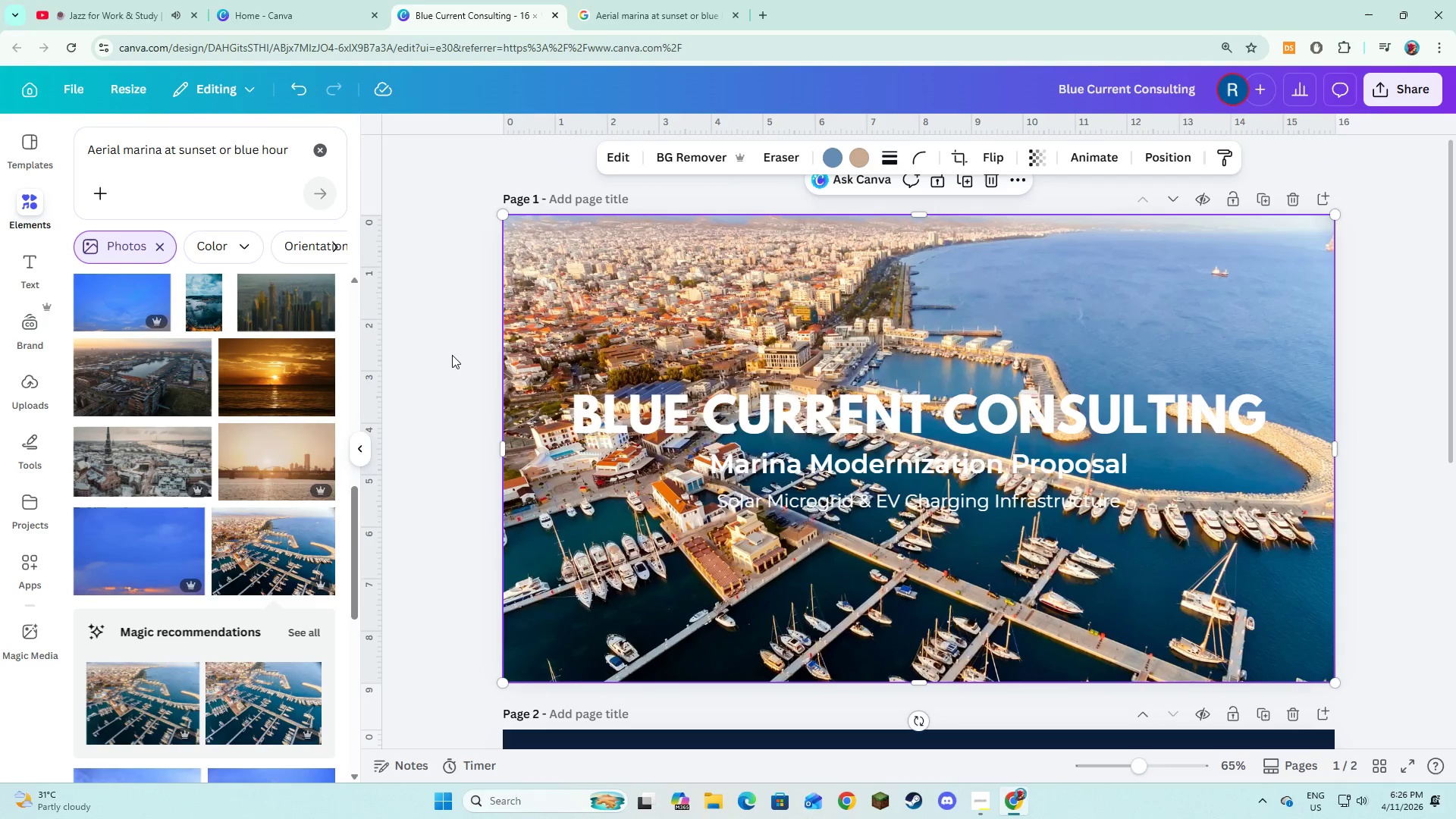 
left_click([450, 358])
 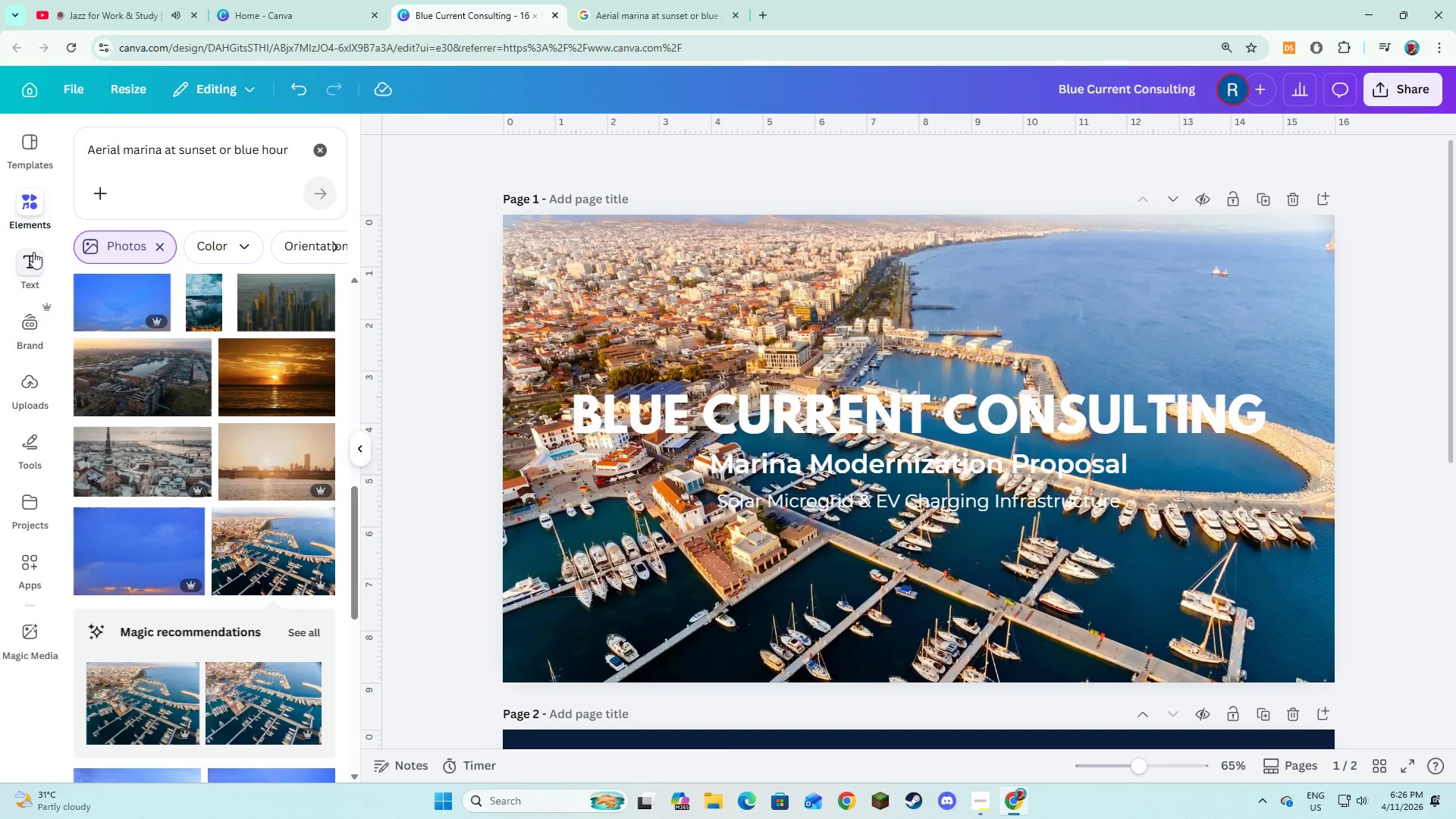 
wait(7.23)
 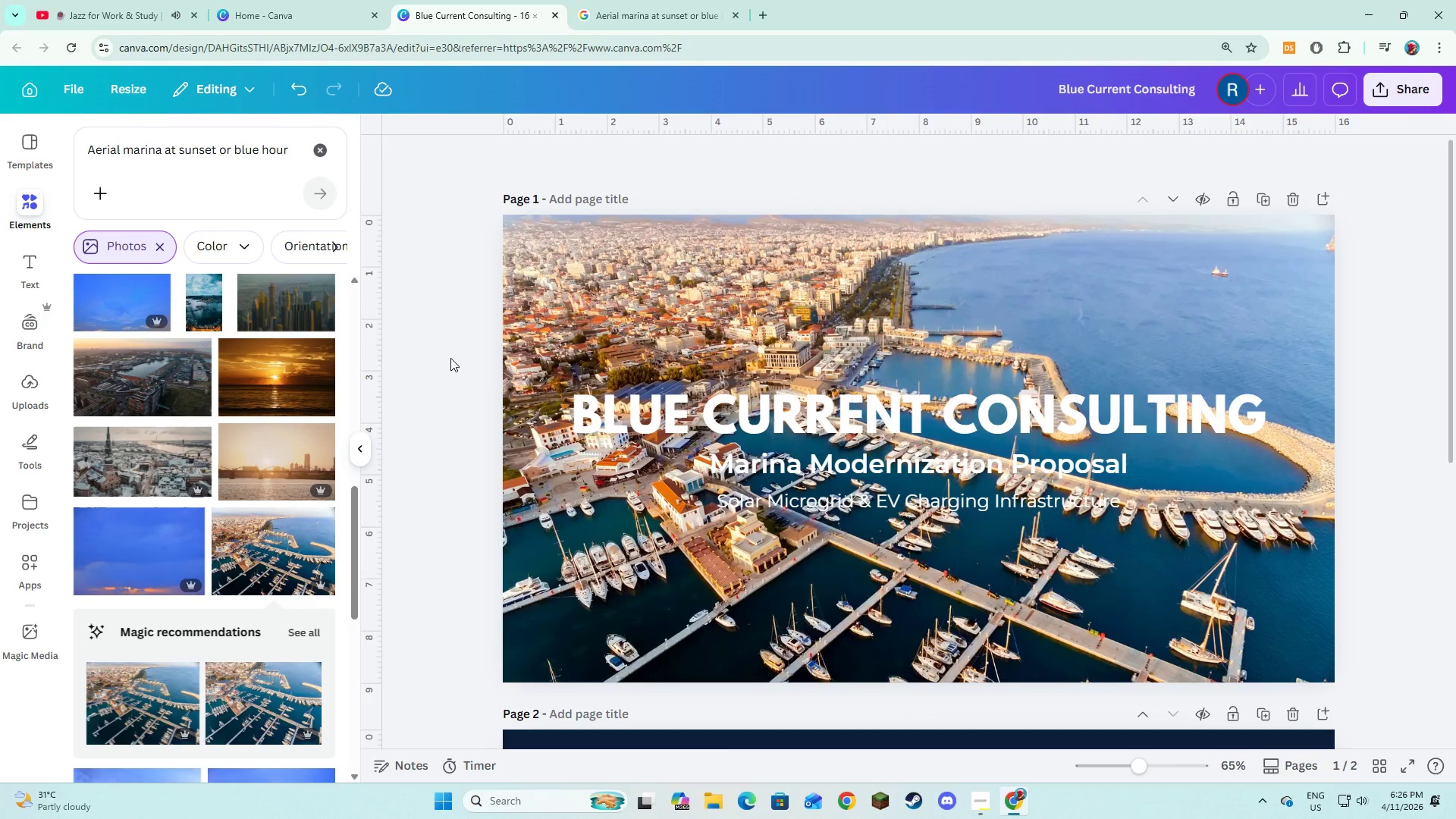 
left_click([309, 151])
 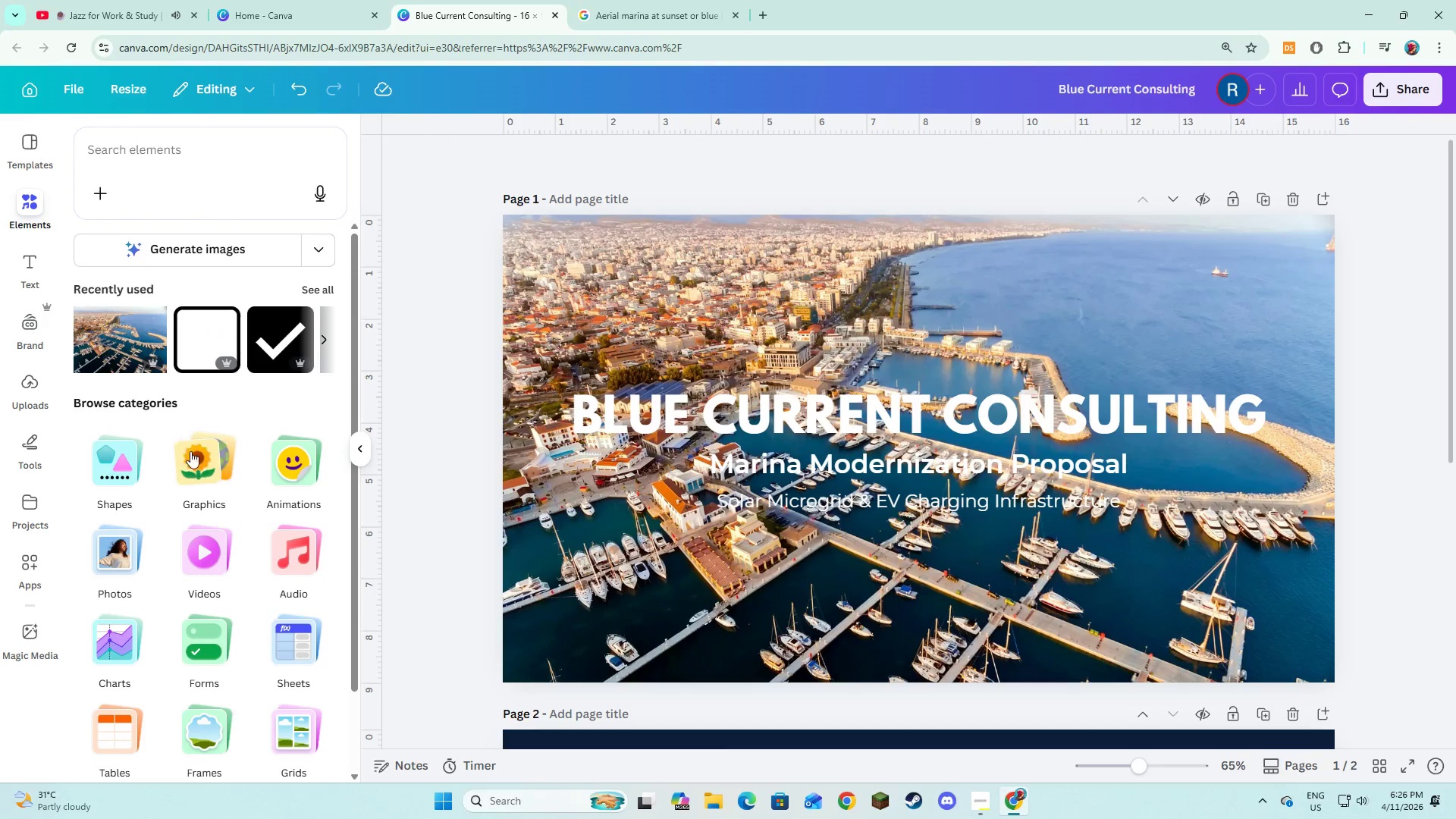 
left_click([131, 467])
 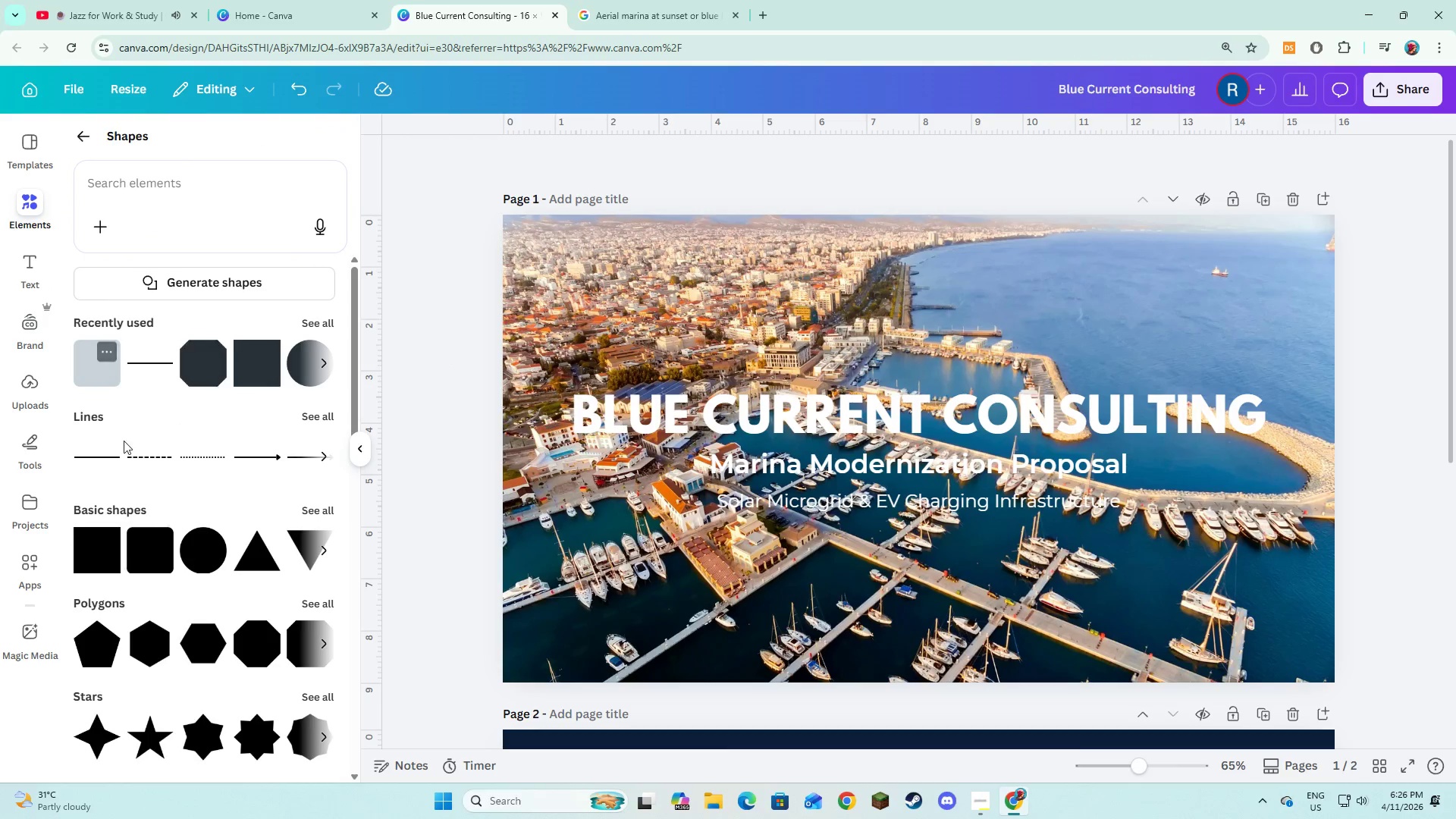 
left_click([102, 551])
 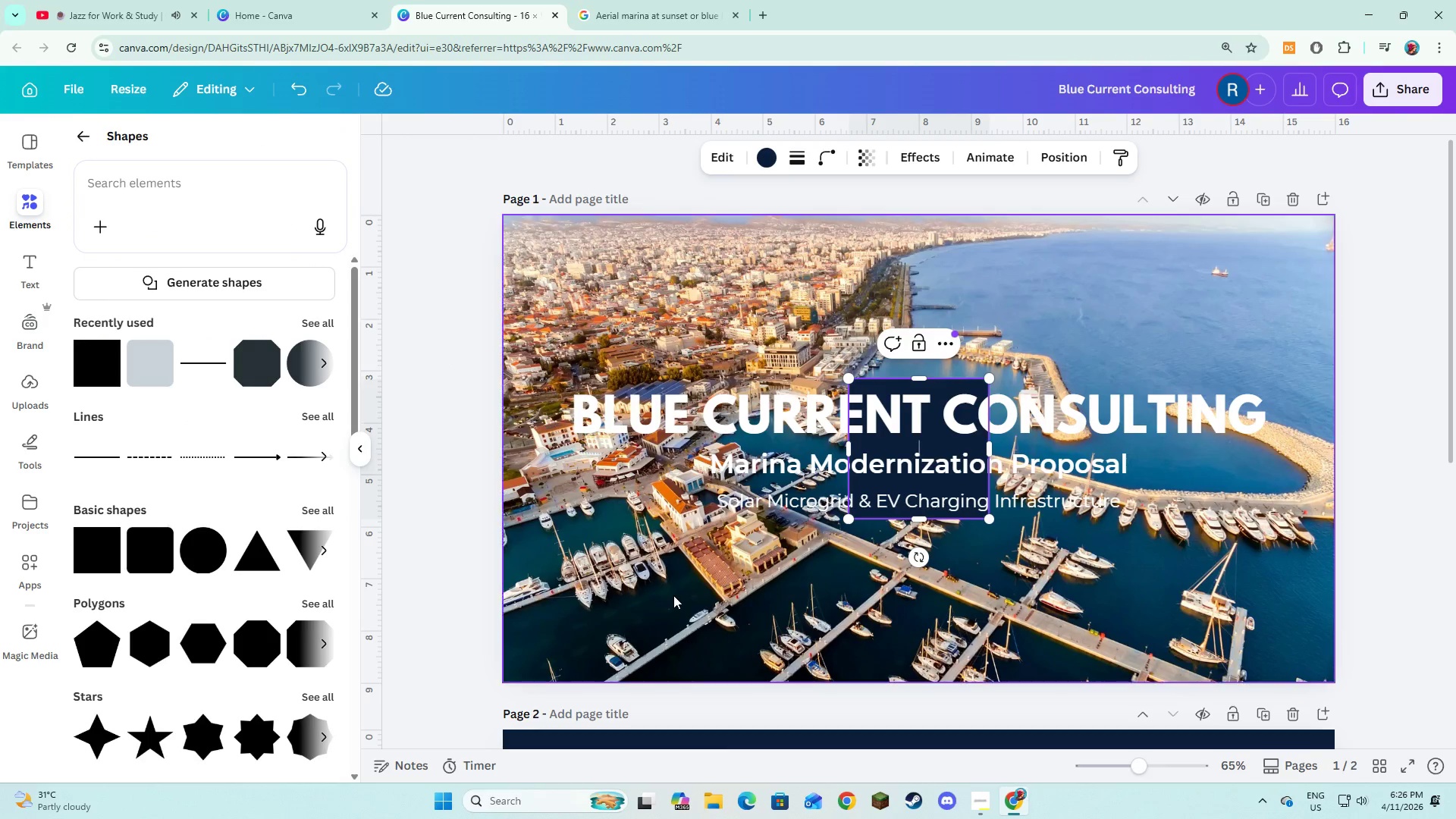 
left_click([674, 597])
 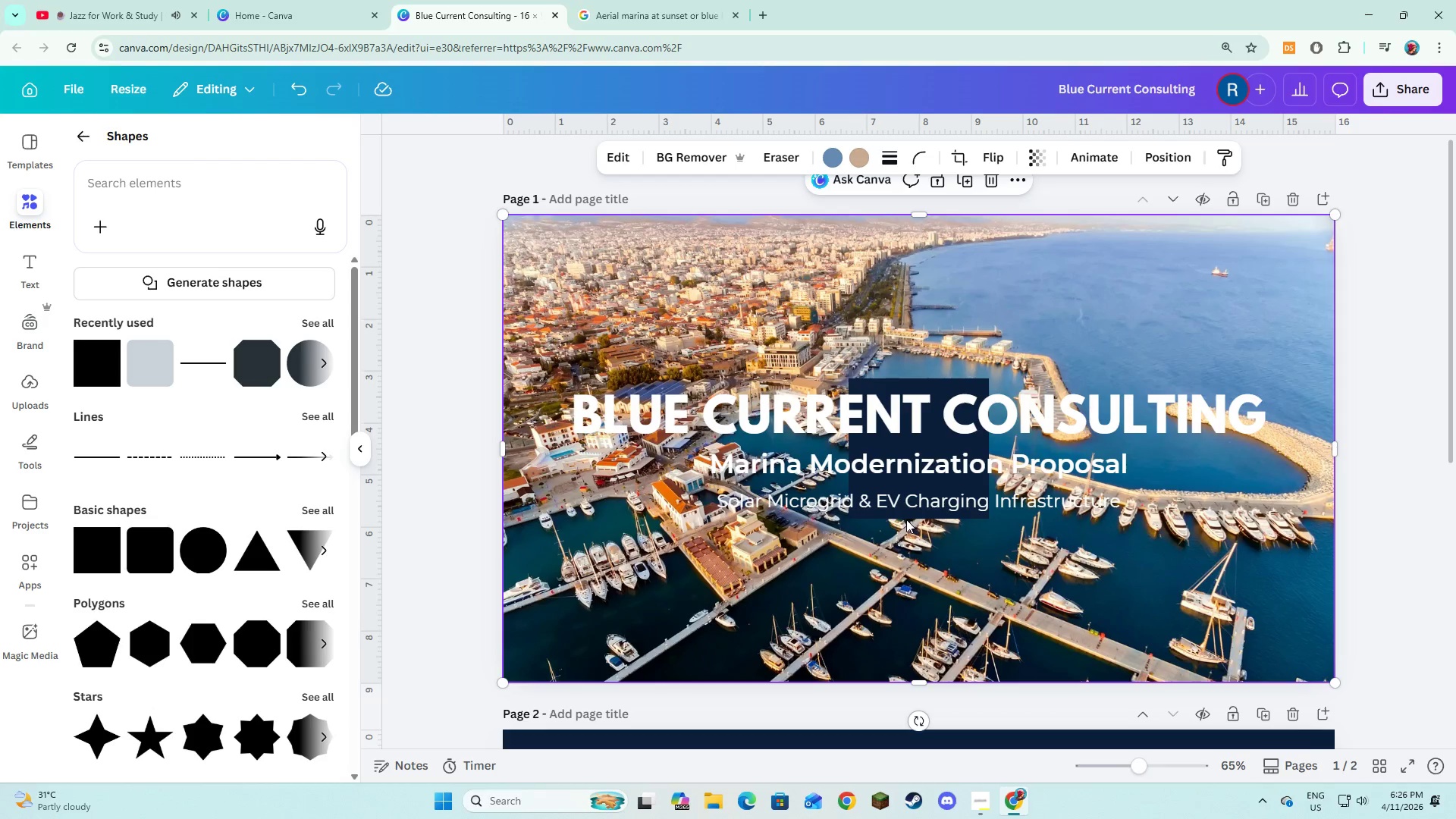 
left_click([905, 513])
 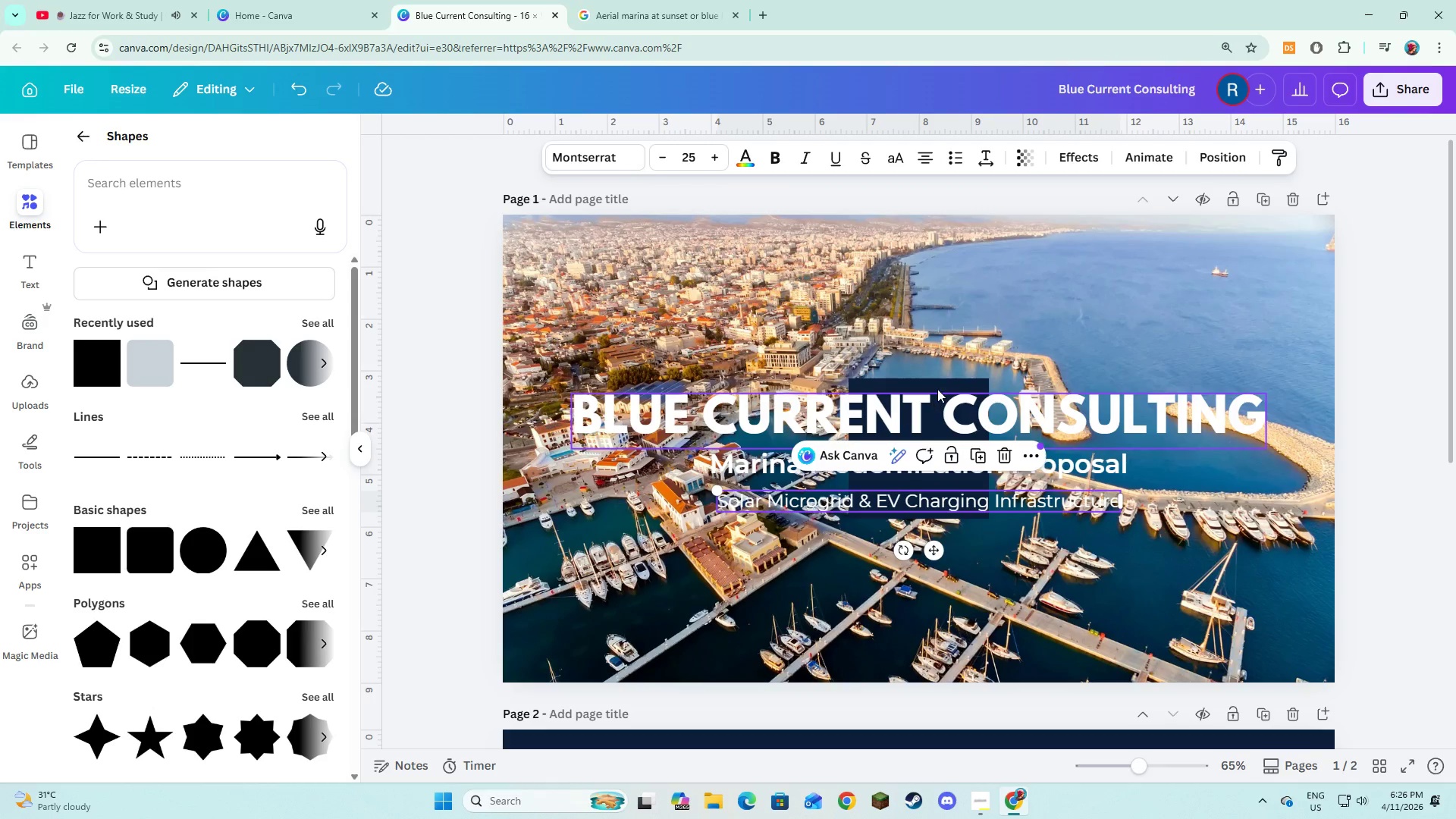 
left_click([939, 388])
 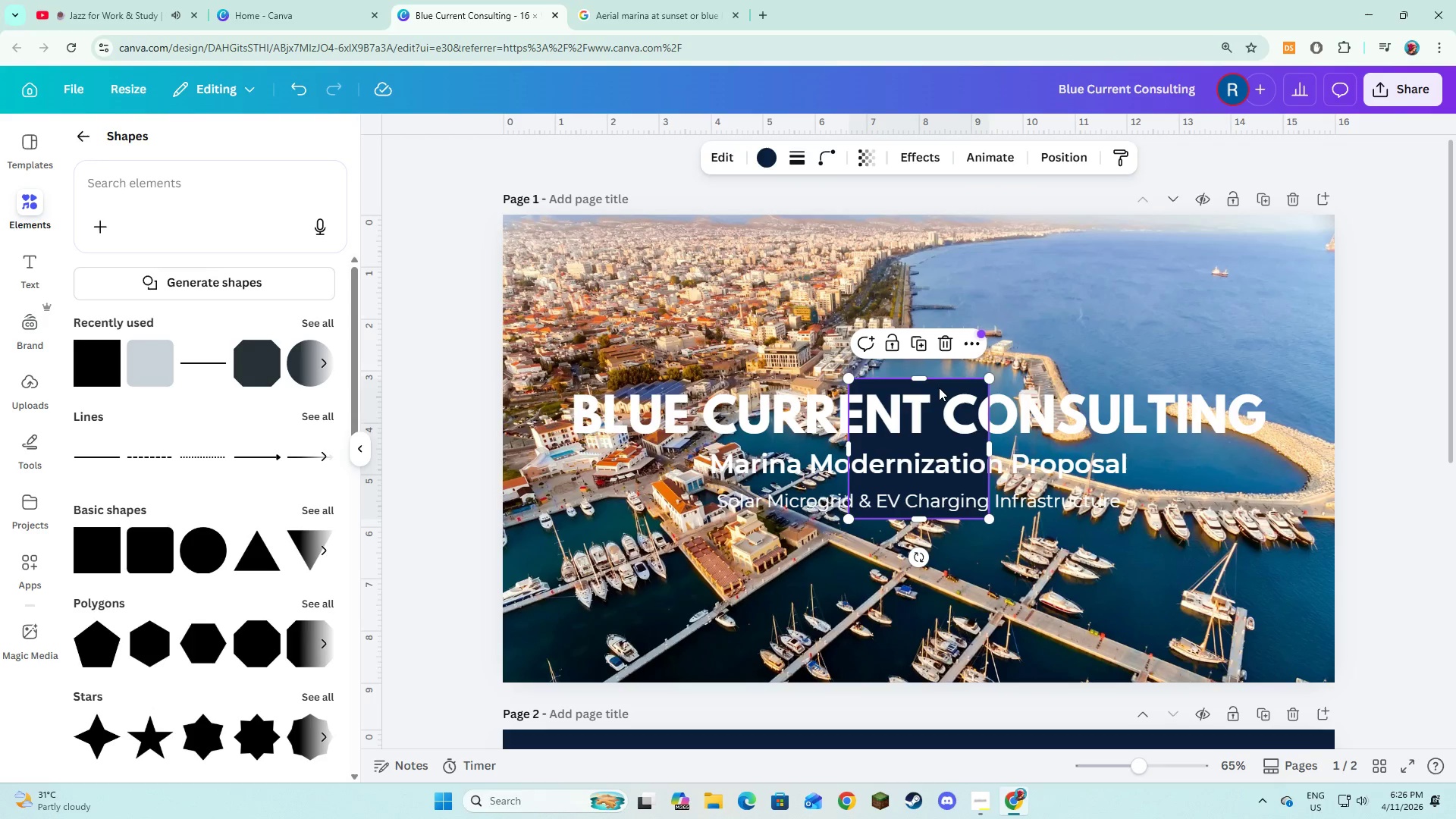 
left_click_drag(start_coordinate=[939, 388], to_coordinate=[595, 222])
 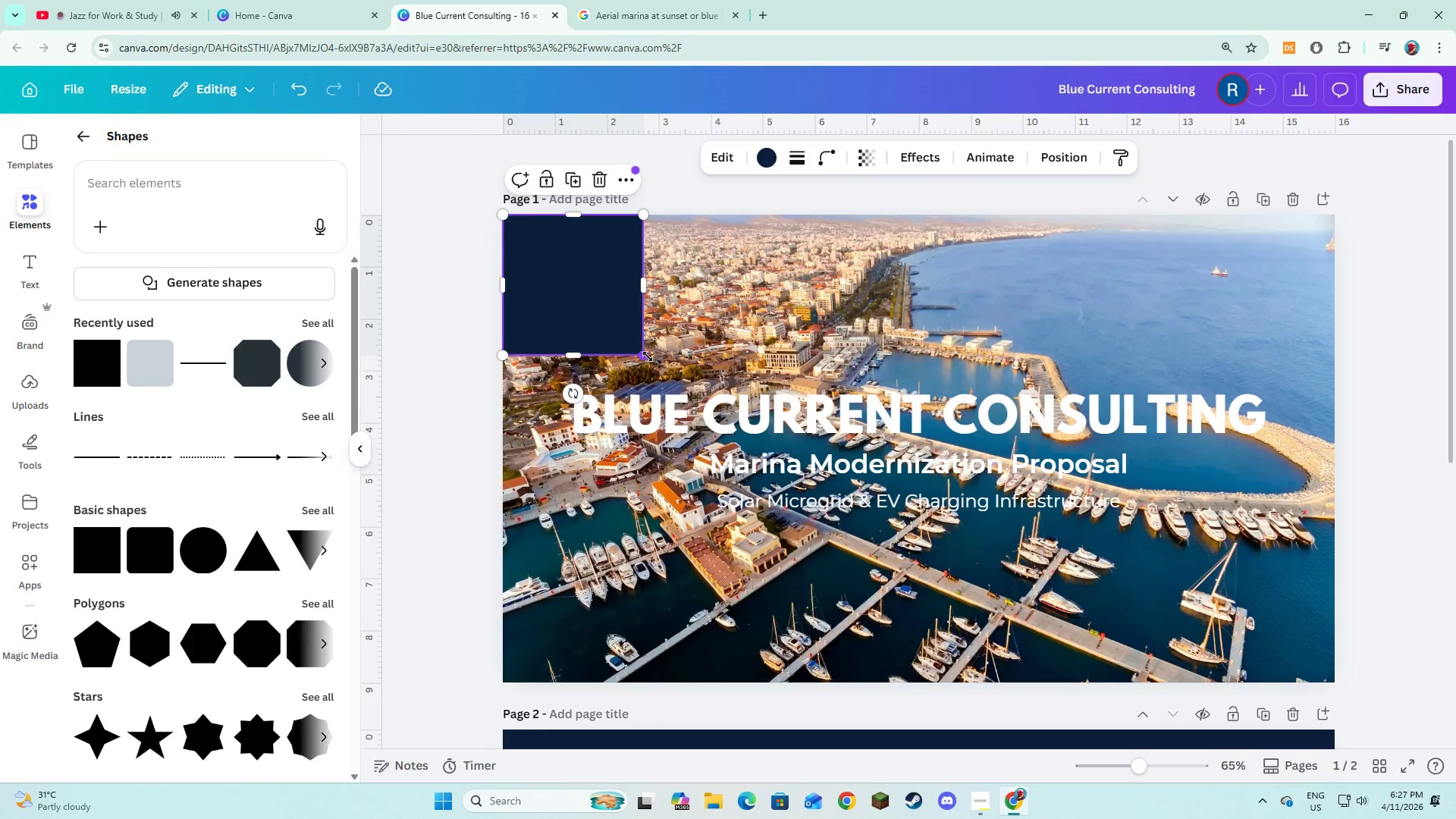 
left_click_drag(start_coordinate=[645, 356], to_coordinate=[1333, 682])
 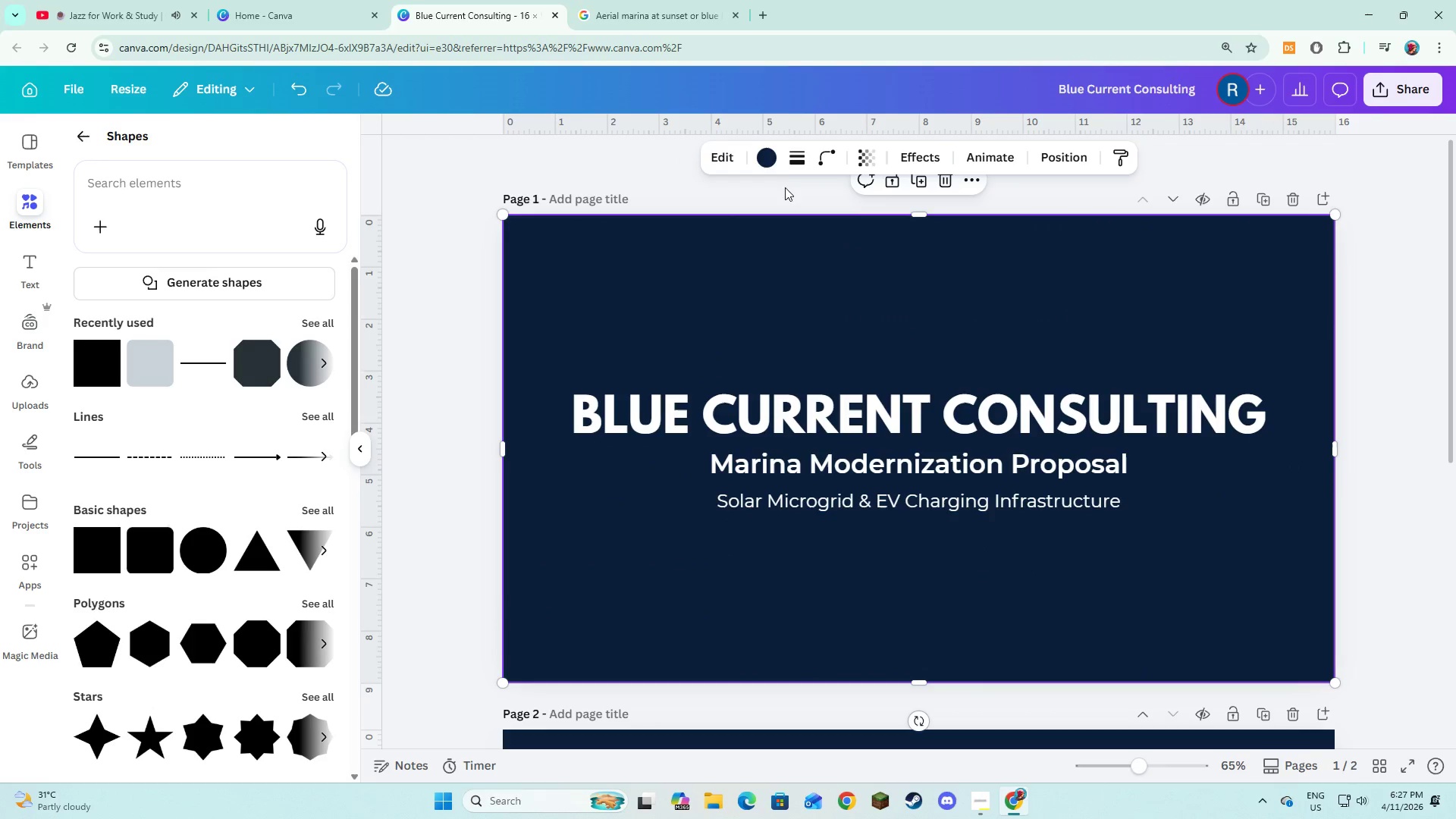 
left_click([870, 159])
 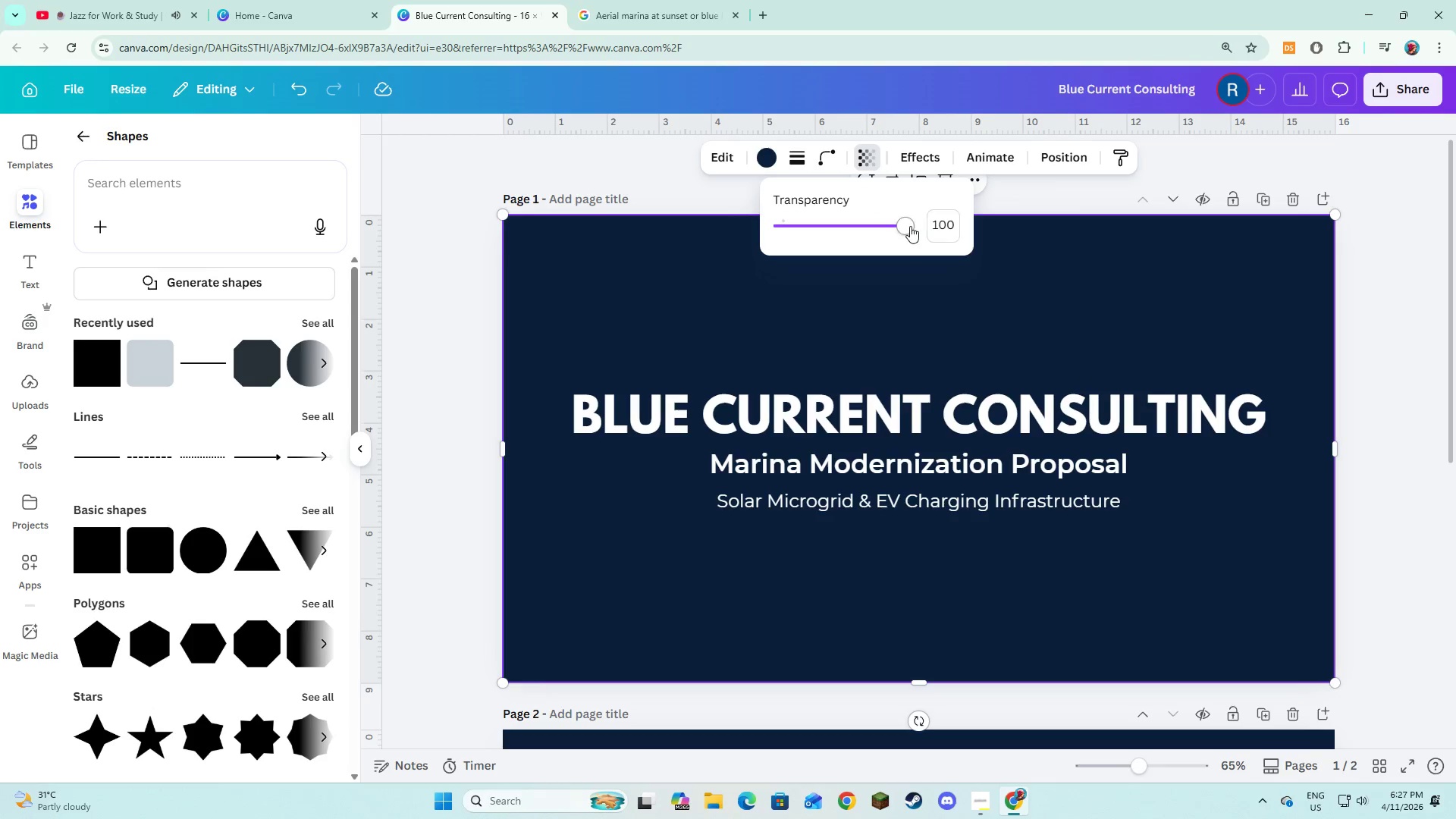 
left_click_drag(start_coordinate=[909, 226], to_coordinate=[882, 221])
 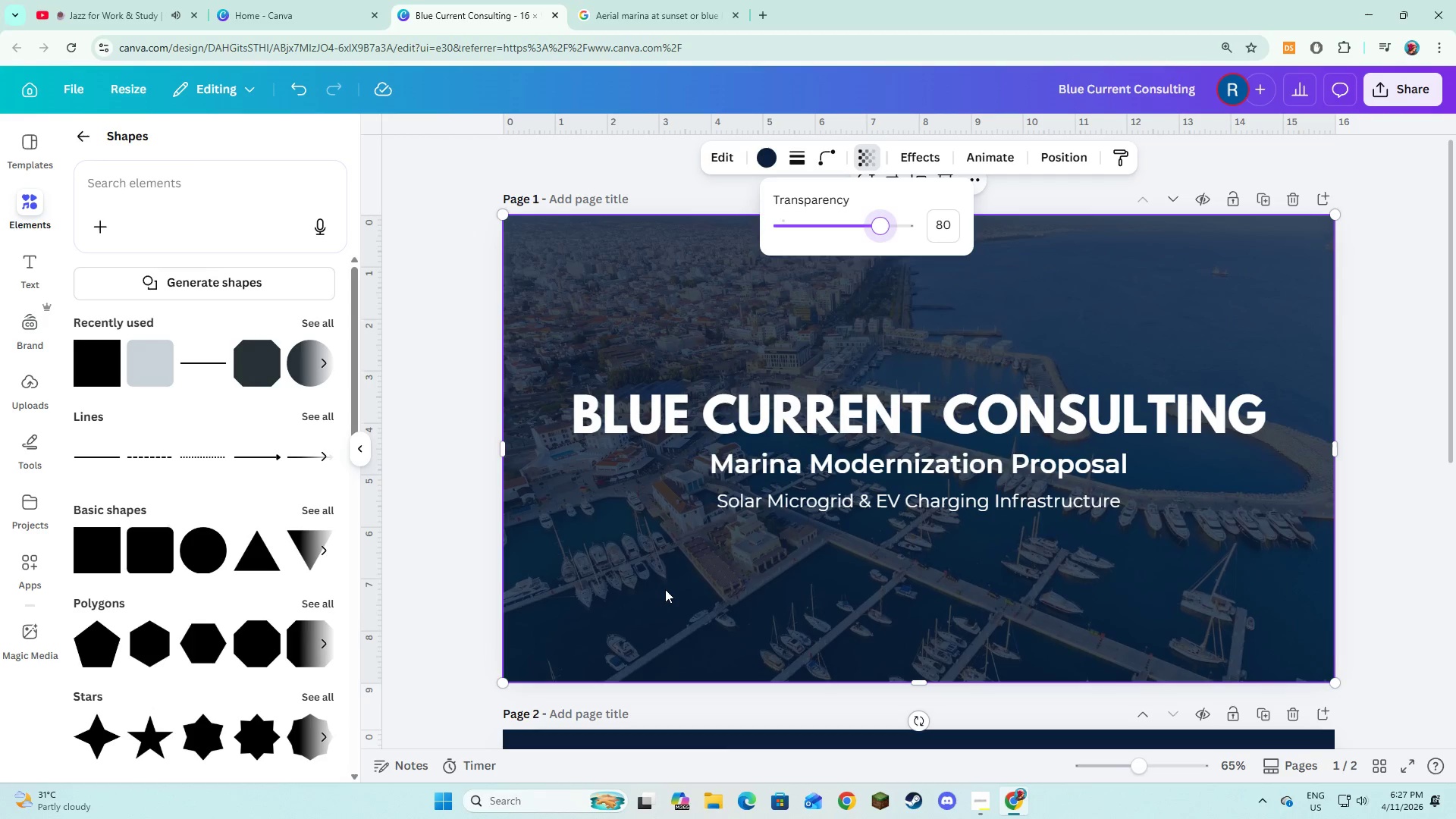 
left_click([665, 589])
 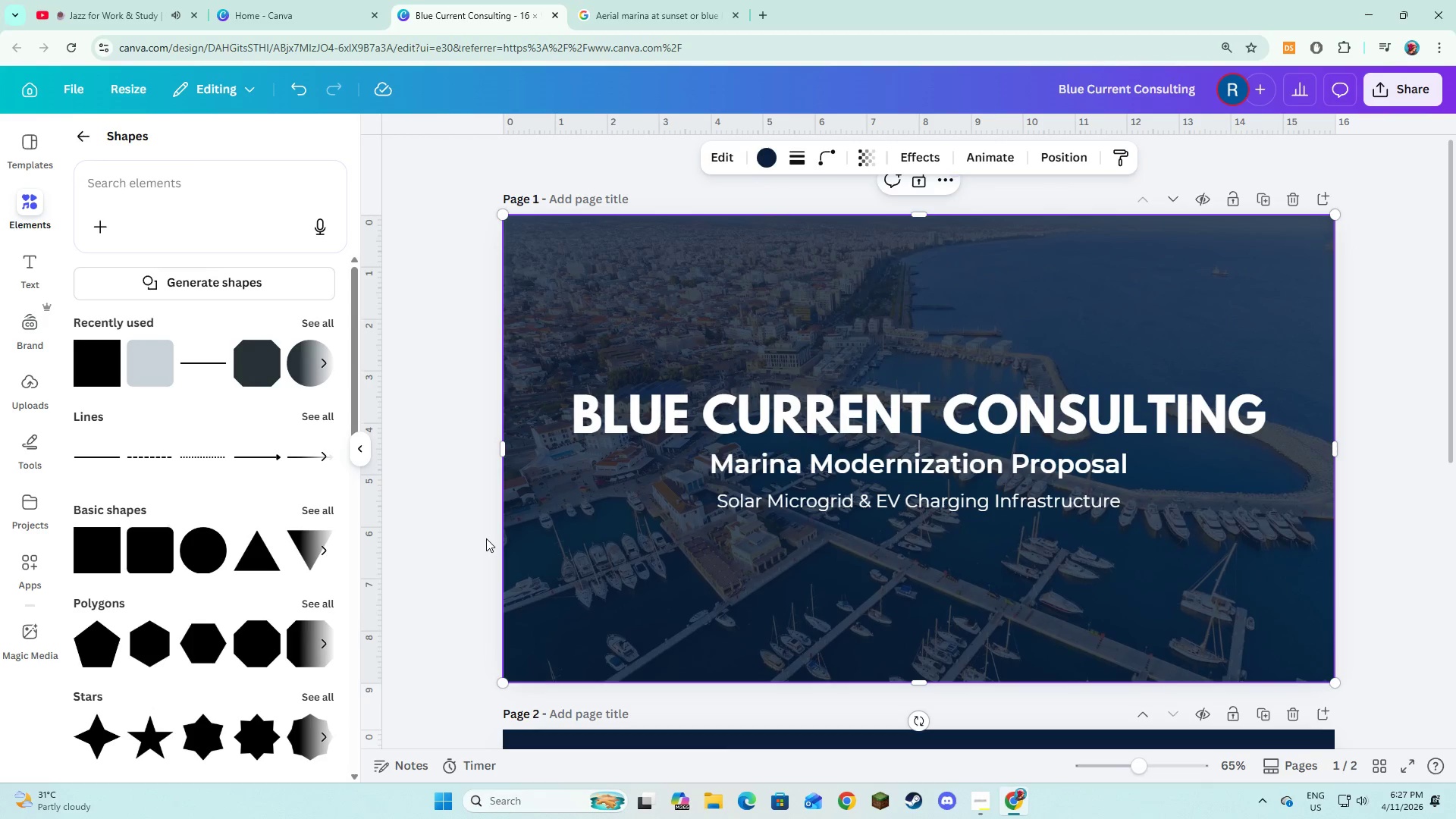 
left_click([502, 568])
 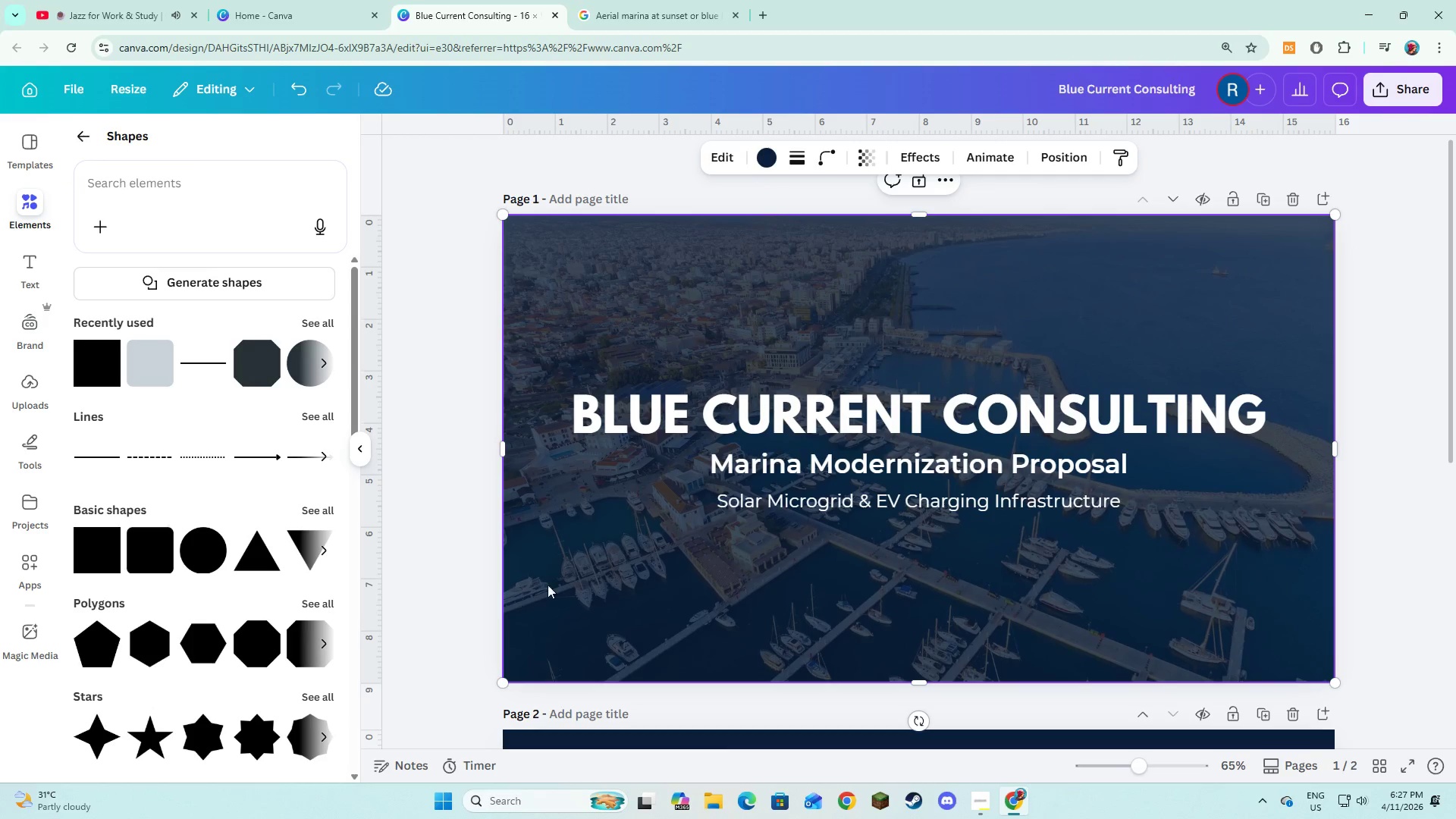 
left_click([468, 584])
 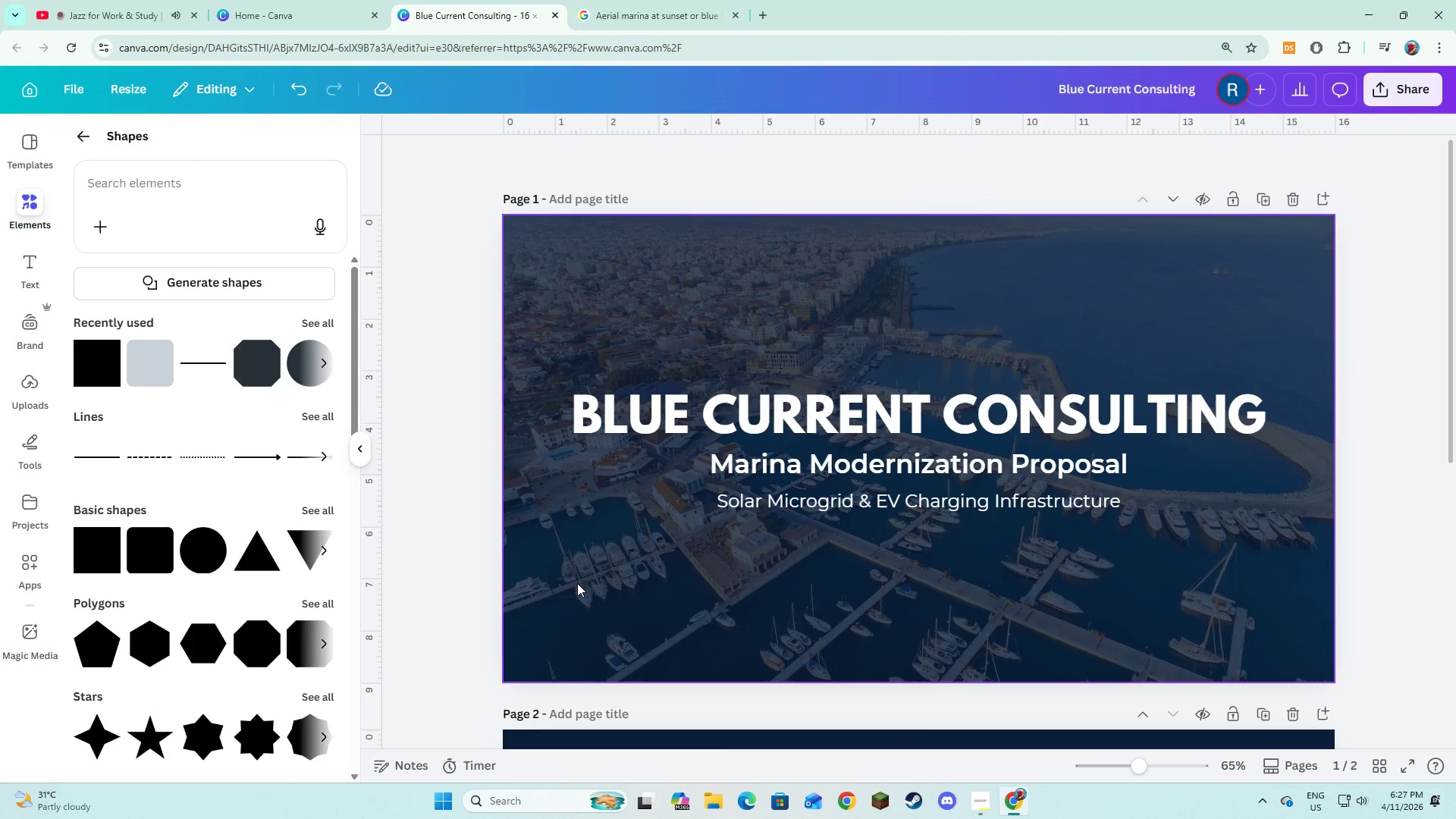 
left_click([577, 583])
 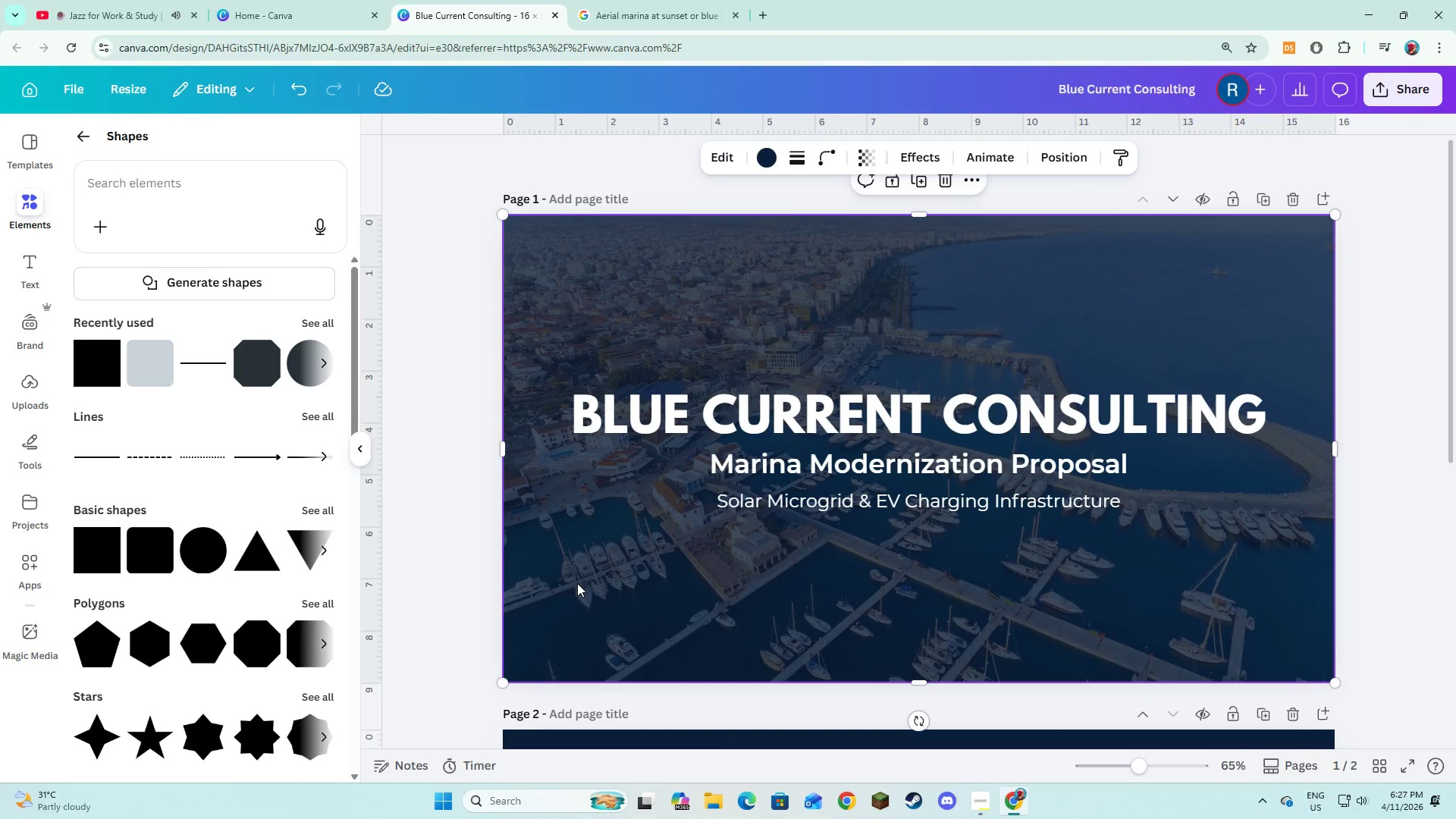 
right_click([577, 583])
 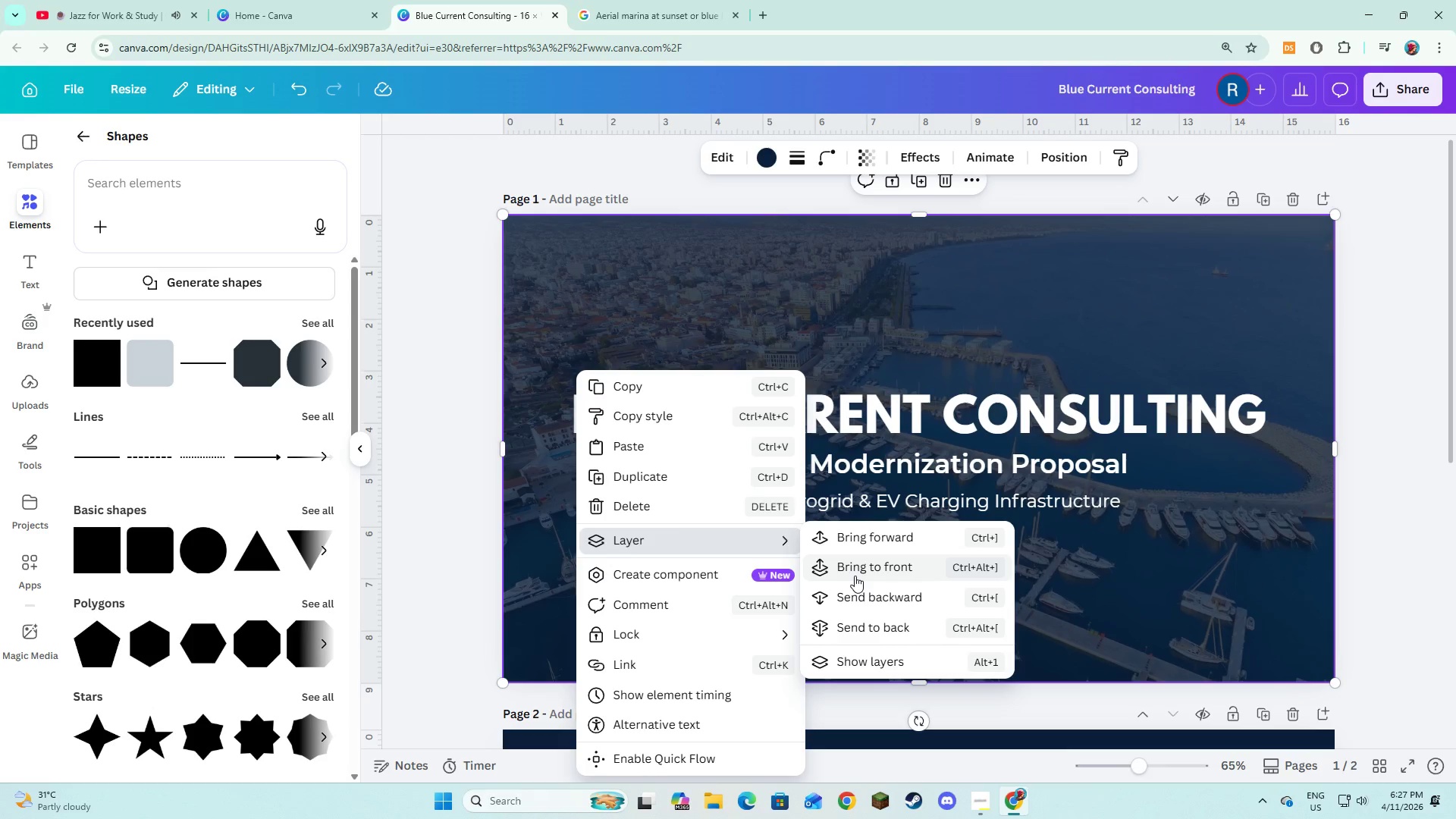 
left_click([851, 598])
 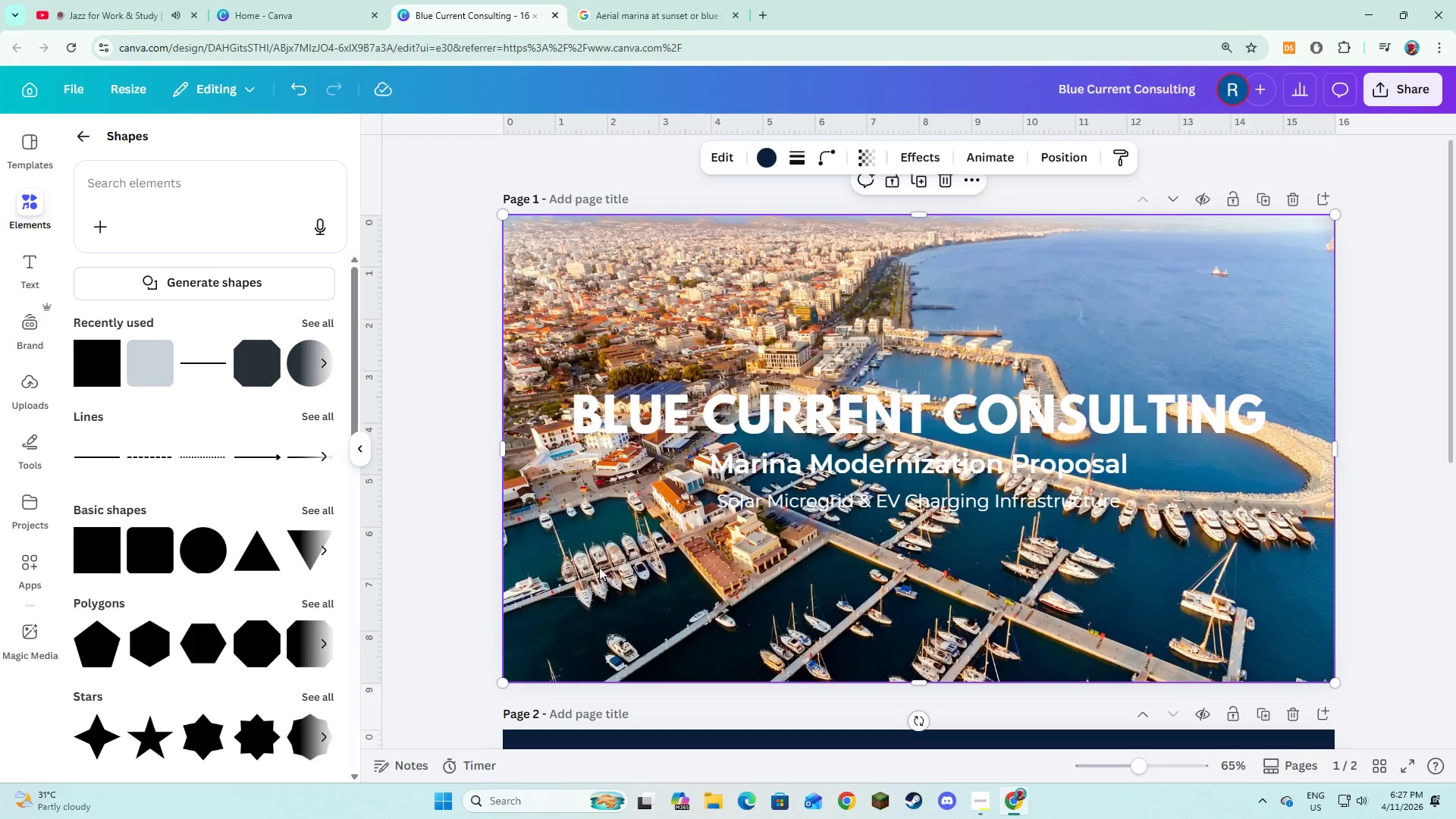 
right_click([594, 566])
 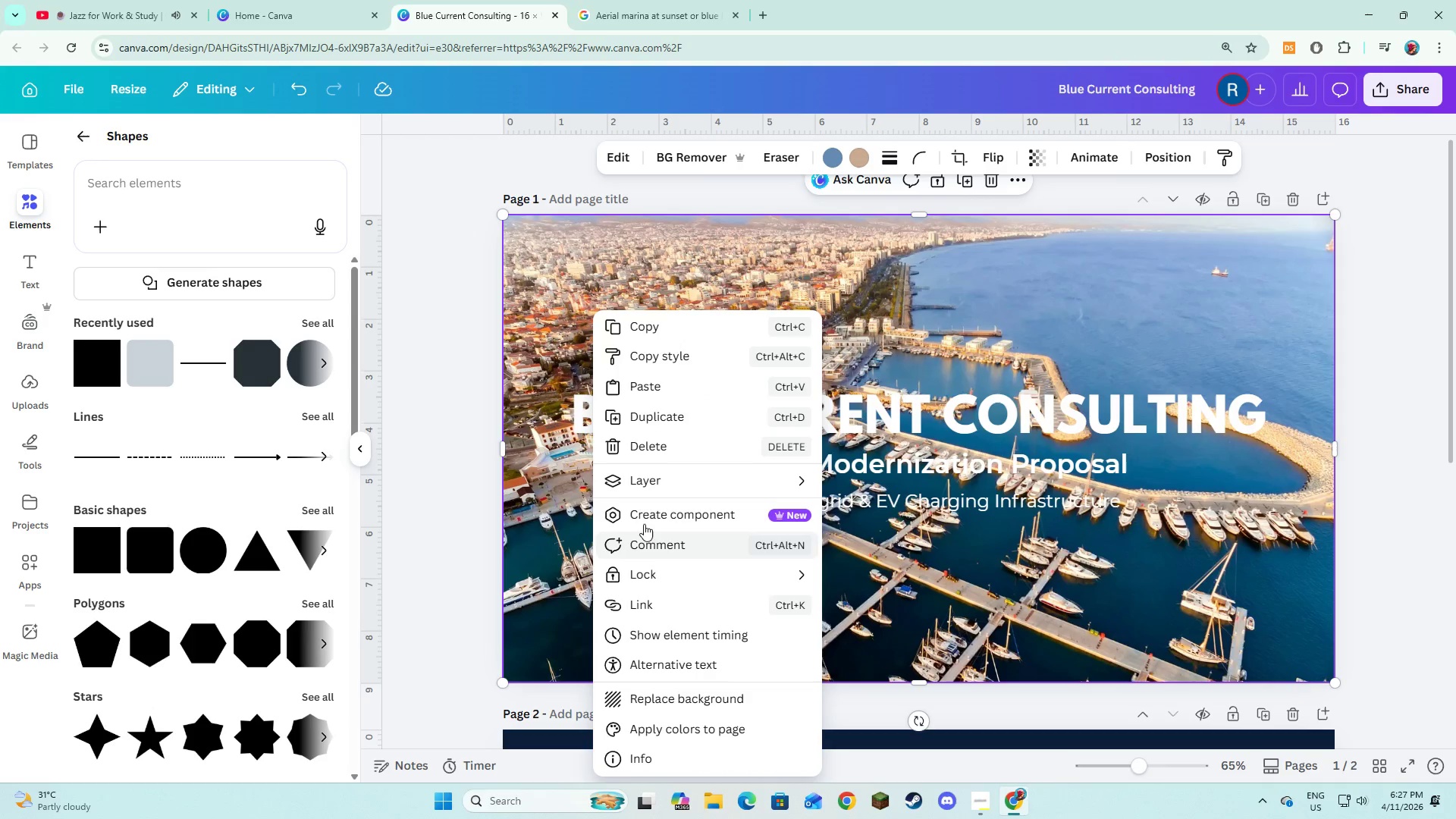 
left_click([654, 485])
 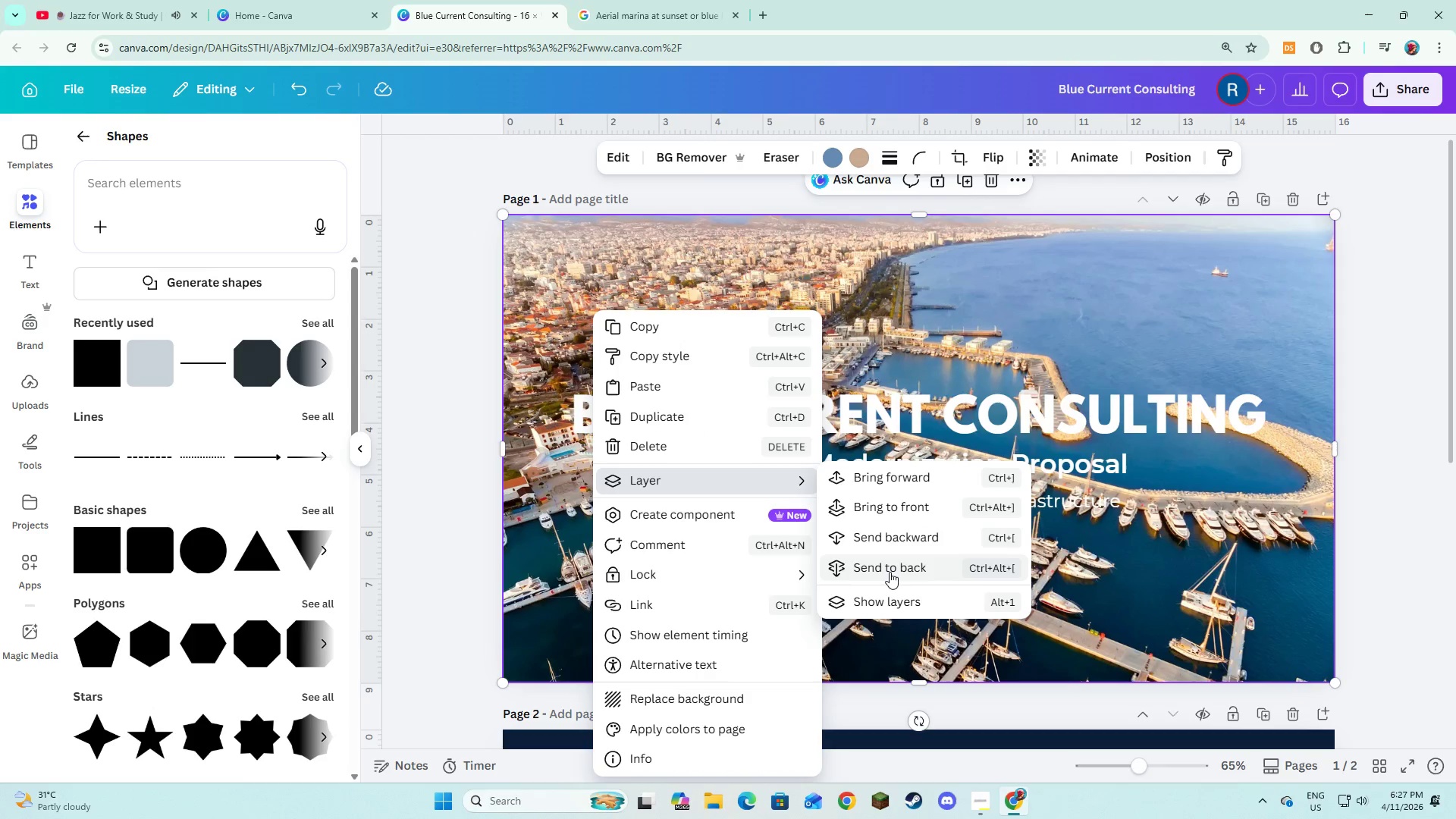 
left_click([890, 572])
 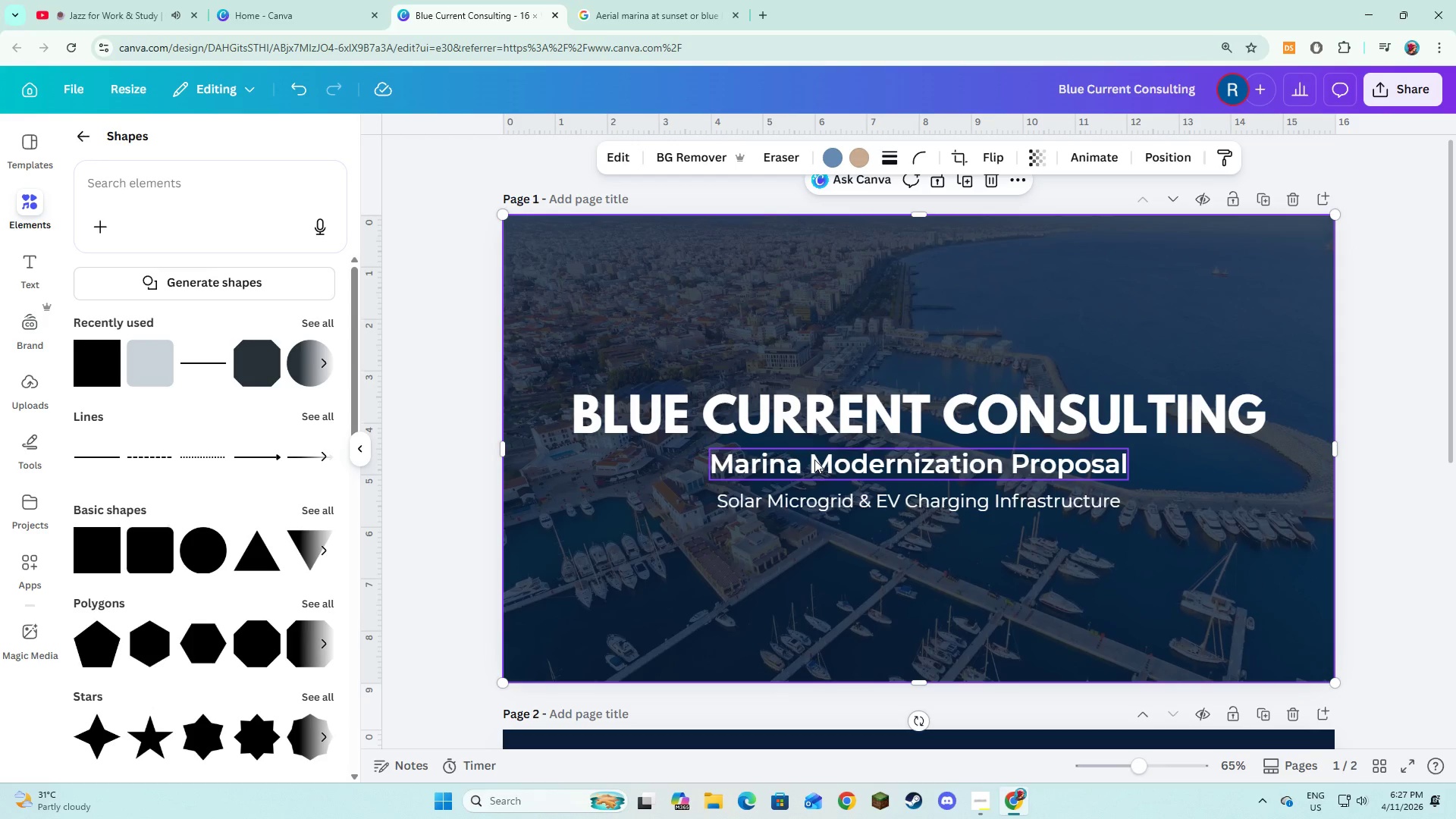 
wait(9.45)
 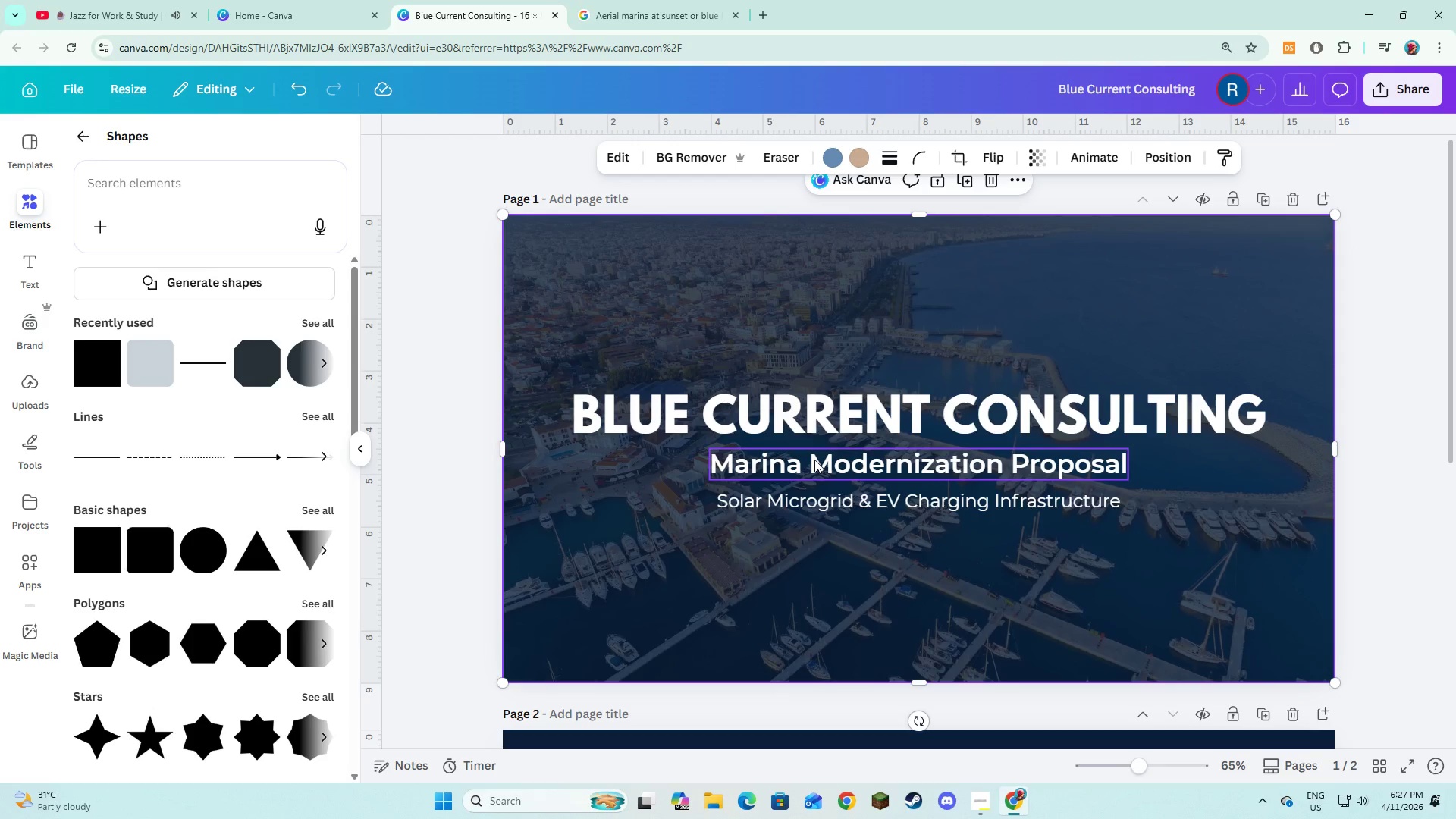 
scroll: coordinate [810, 574], scroll_direction: down, amount: 1.0
 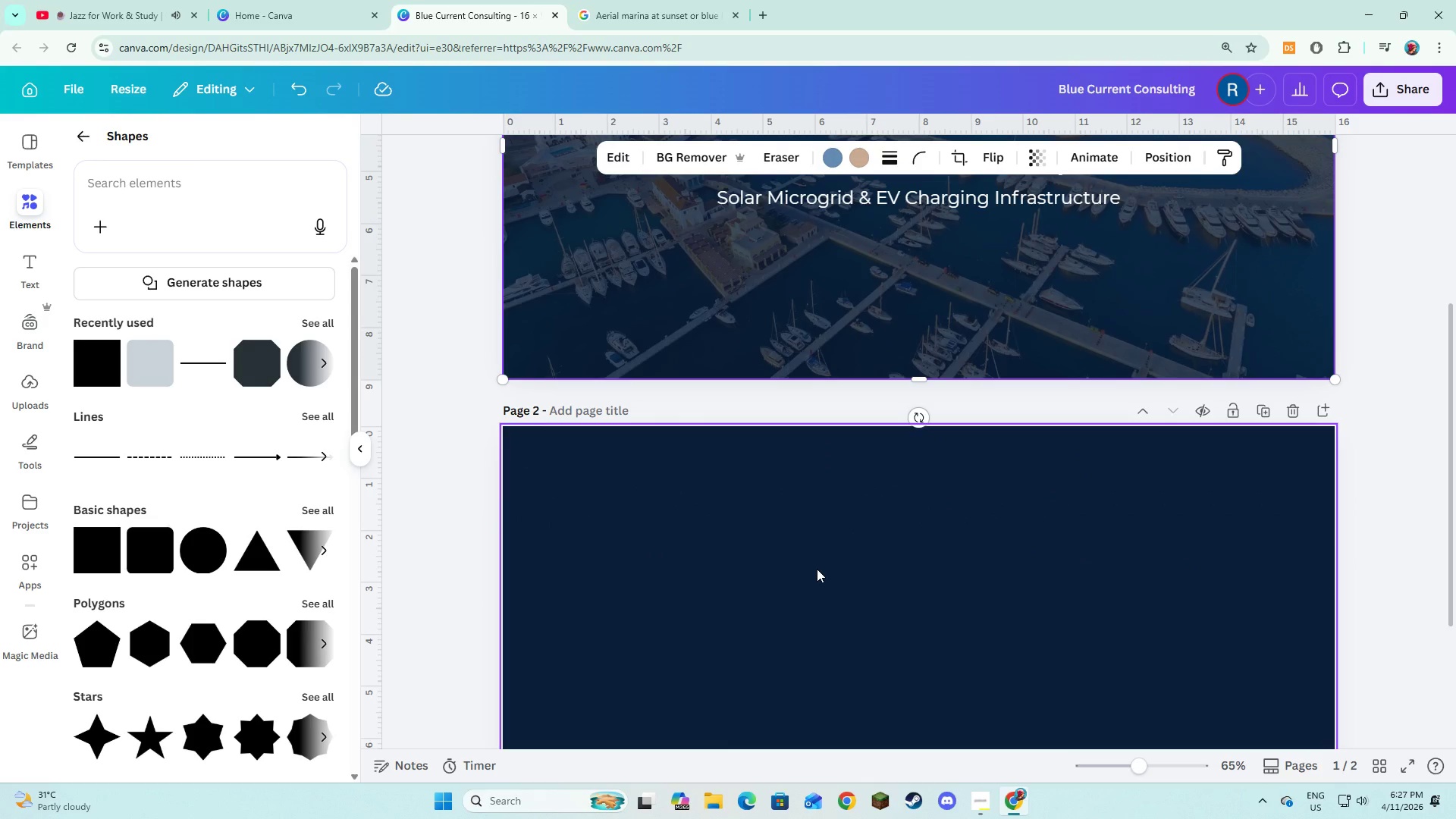 
wait(9.67)
 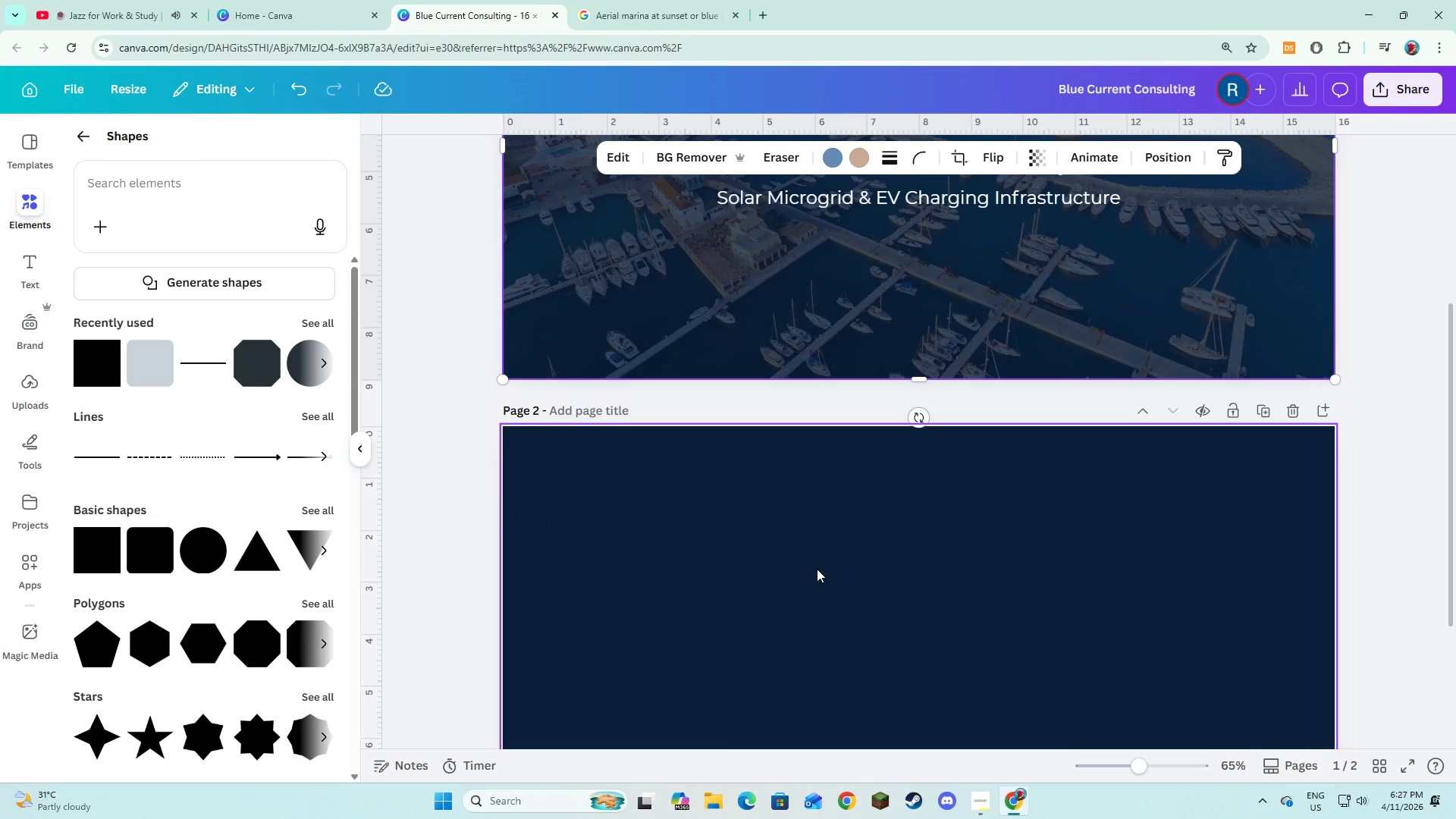 
scroll: coordinate [817, 569], scroll_direction: up, amount: 4.0
 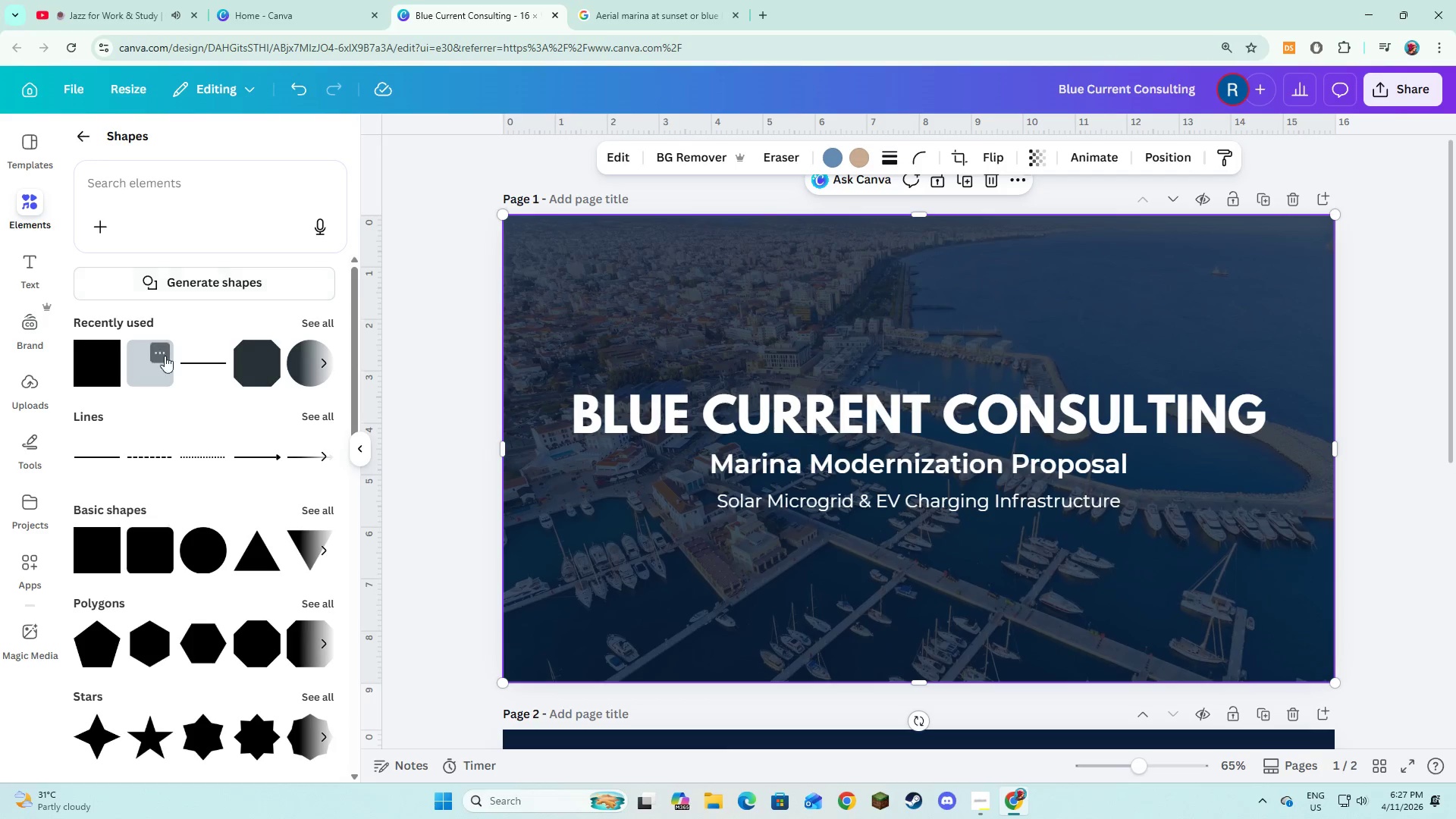 
left_click([193, 364])
 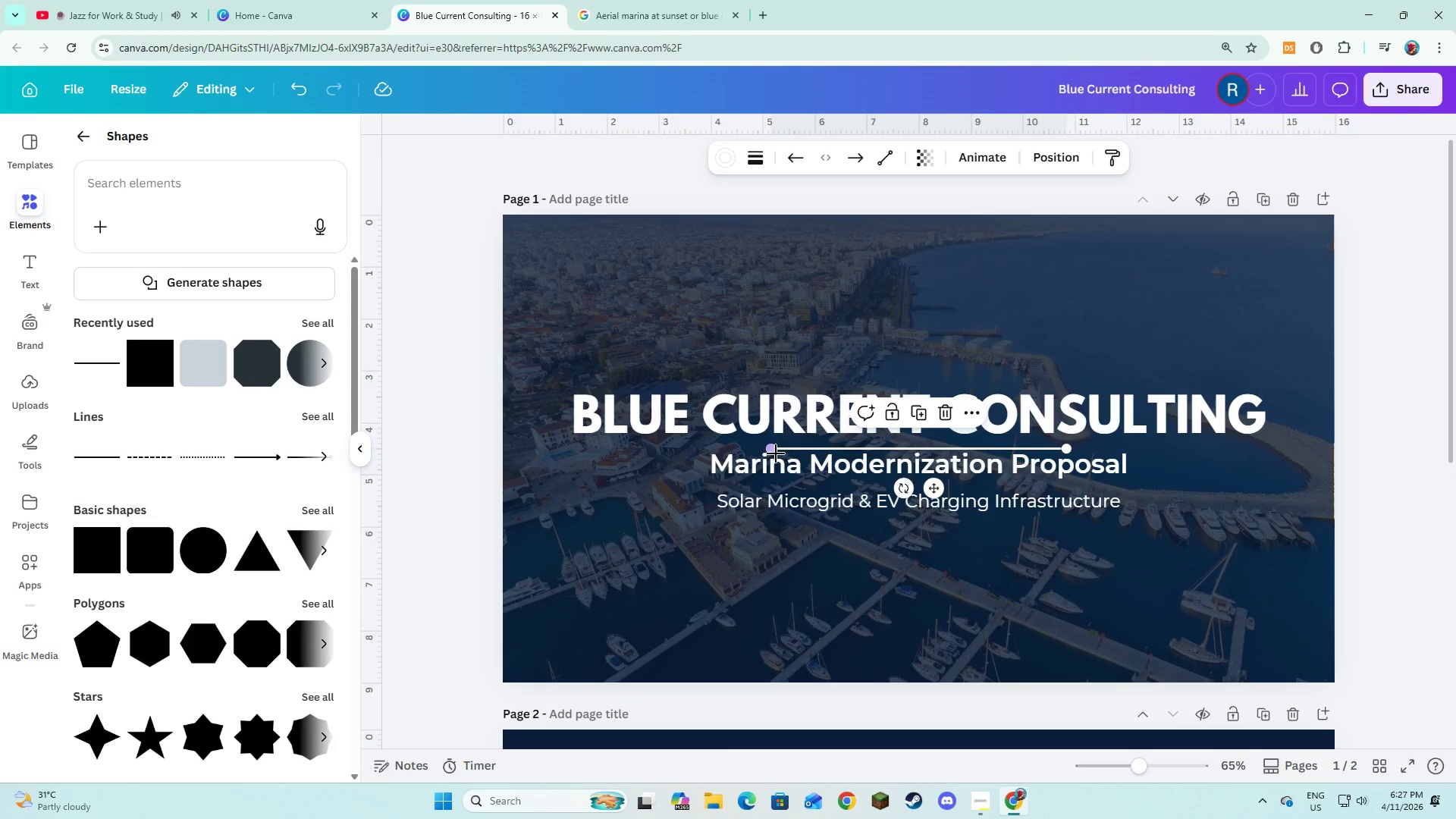 
left_click_drag(start_coordinate=[772, 450], to_coordinate=[602, 455])
 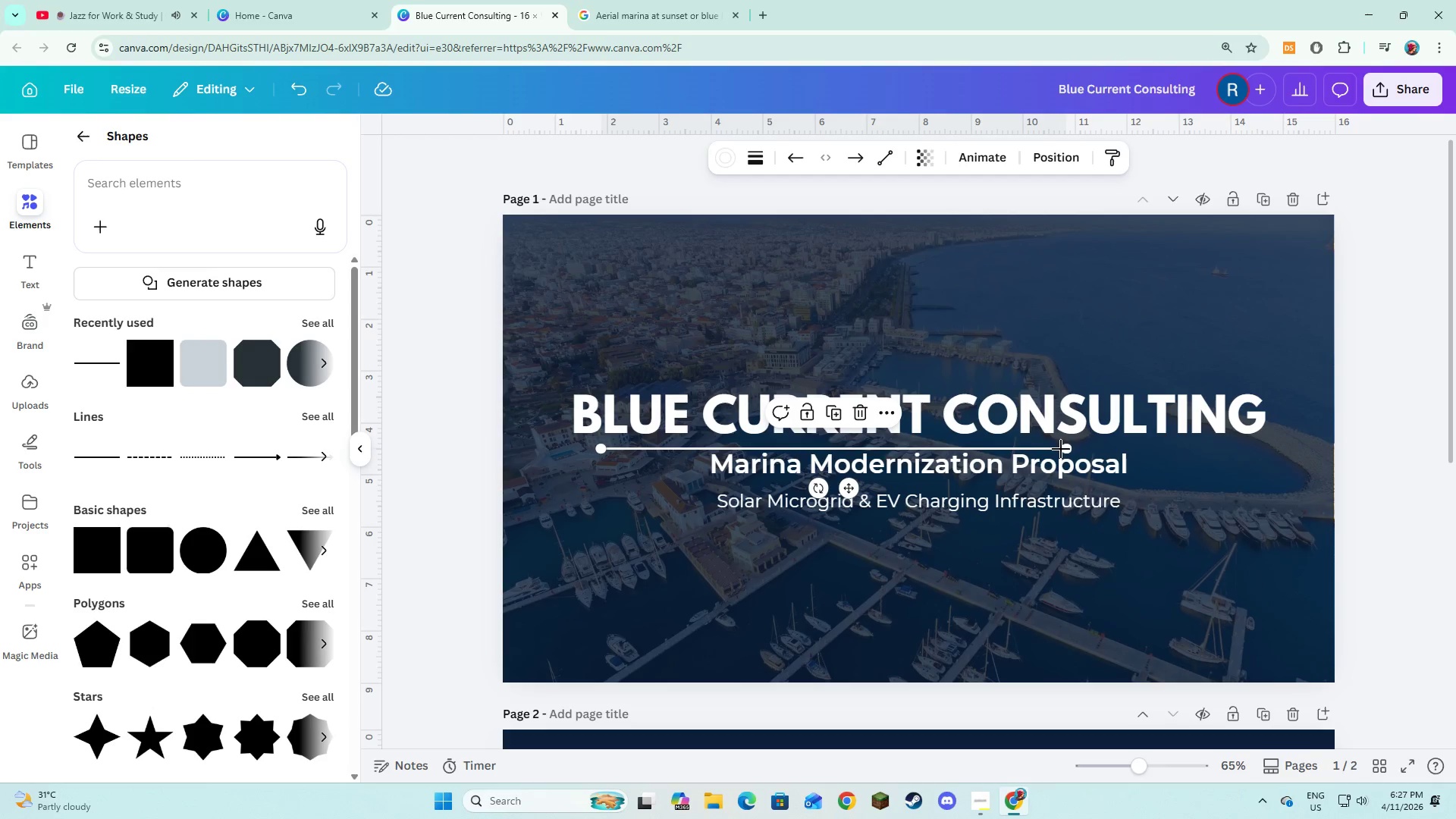 
left_click_drag(start_coordinate=[1066, 449], to_coordinate=[1225, 453])
 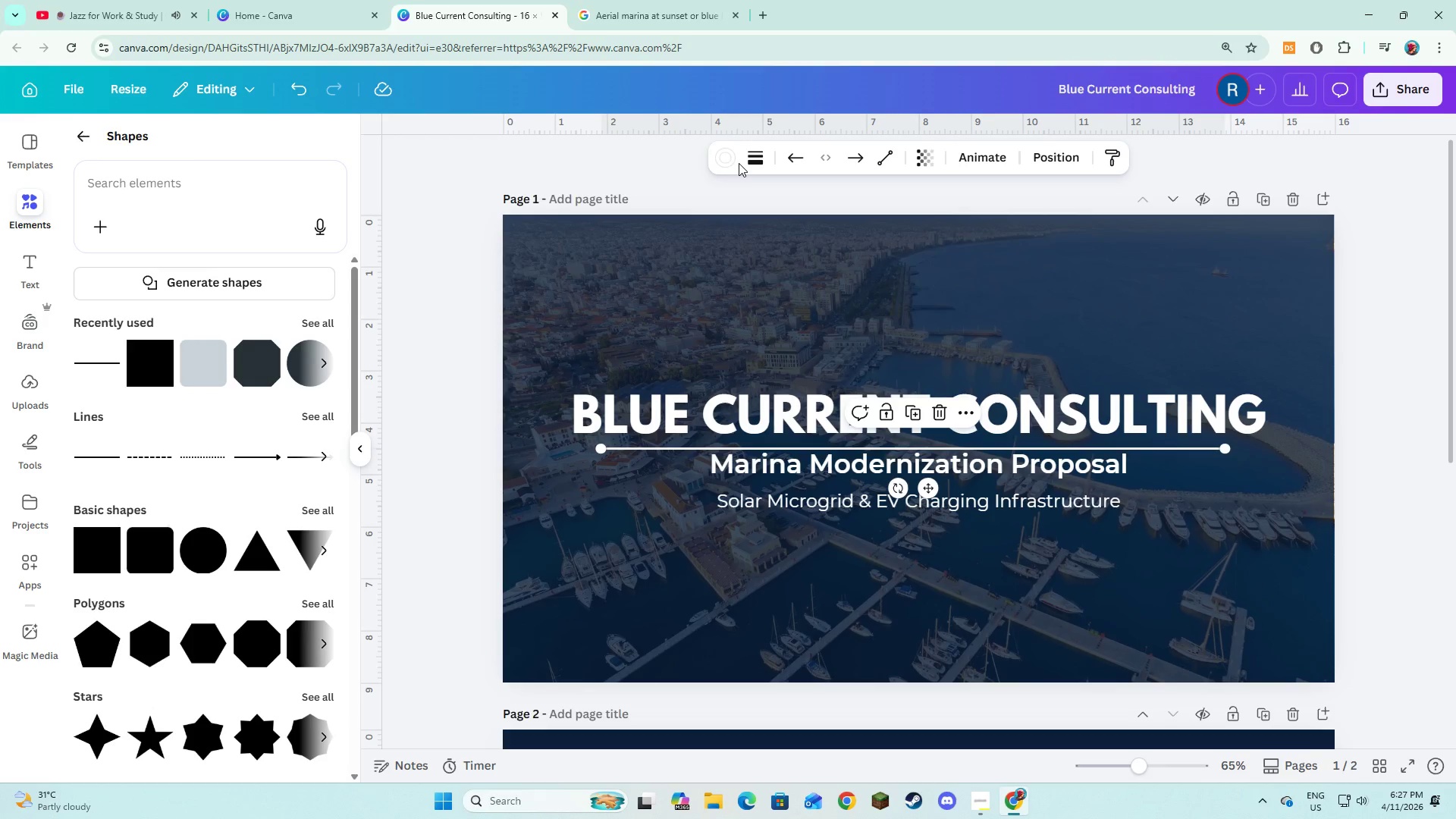 
double_click([716, 163])
 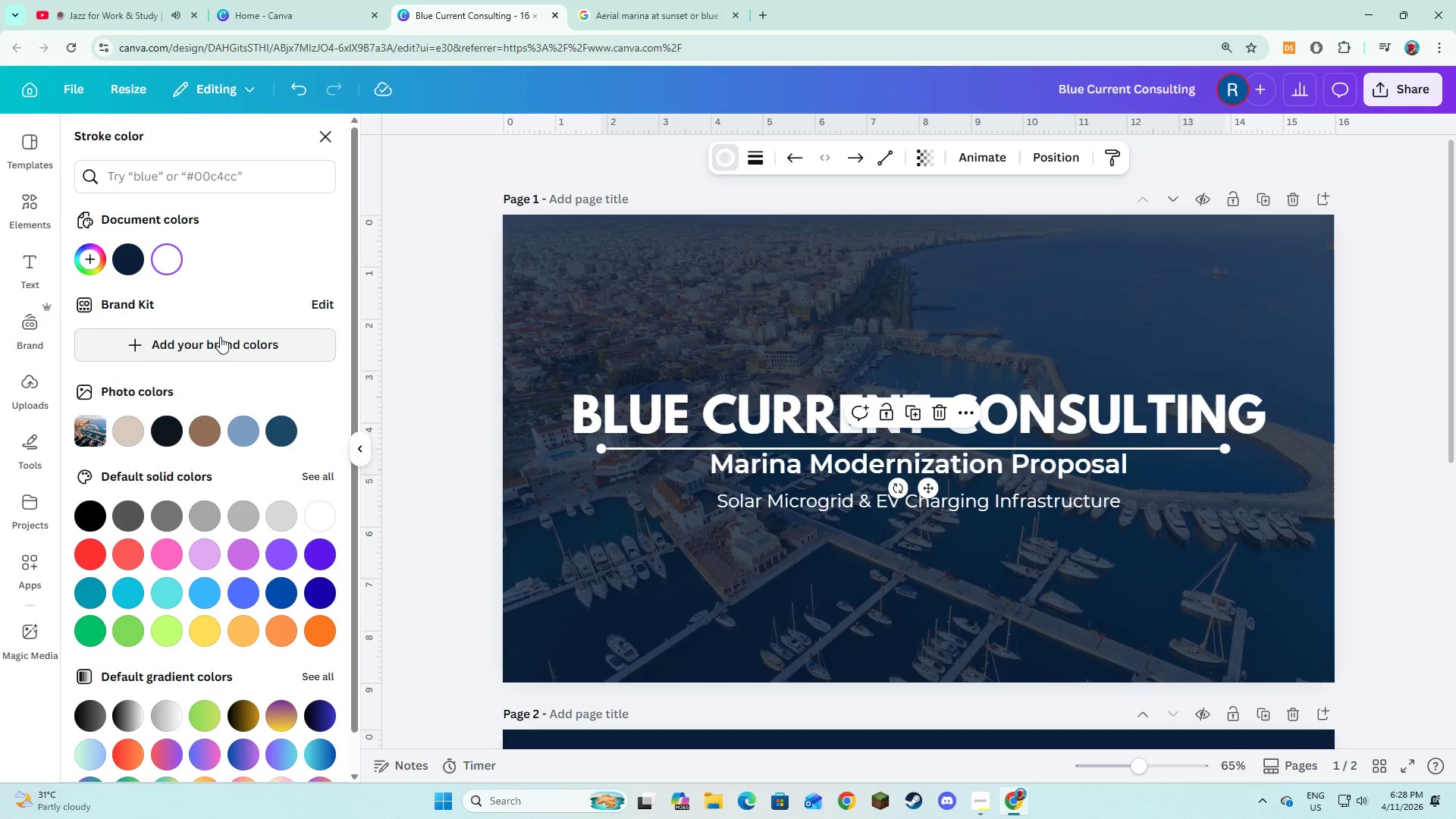 
wait(14.33)
 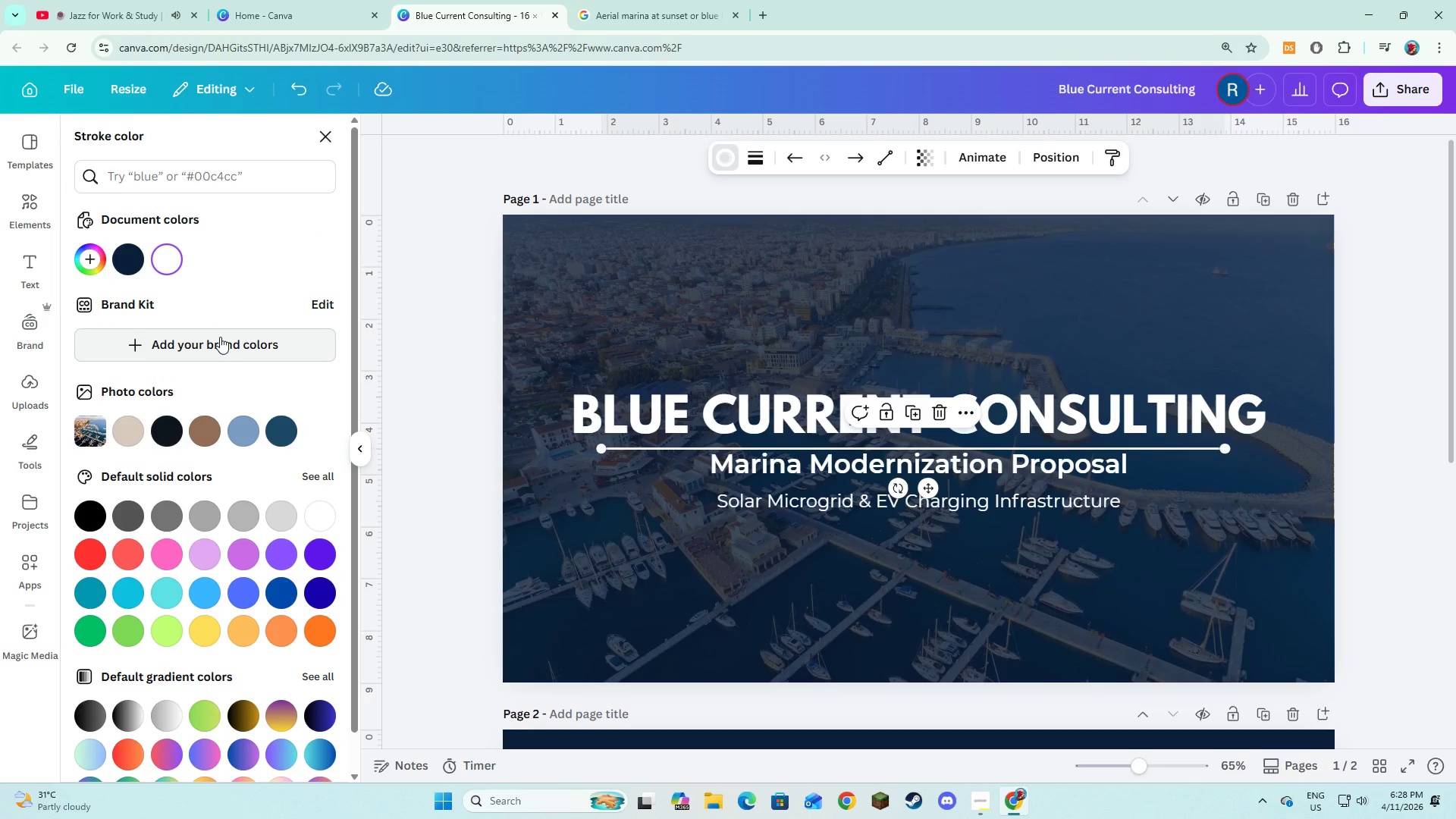 
left_click([270, 184])
 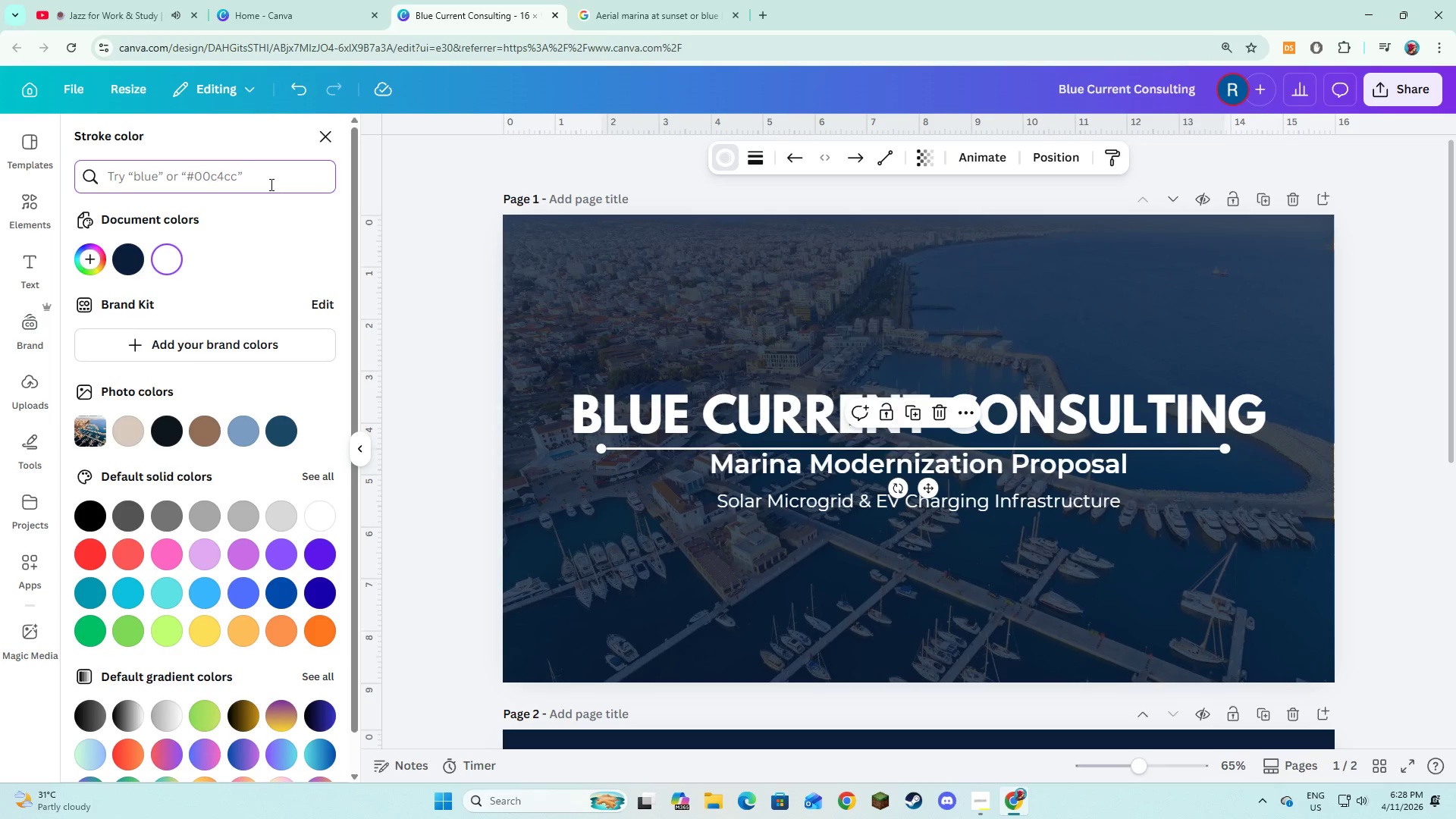 
type(#2feoc3)
 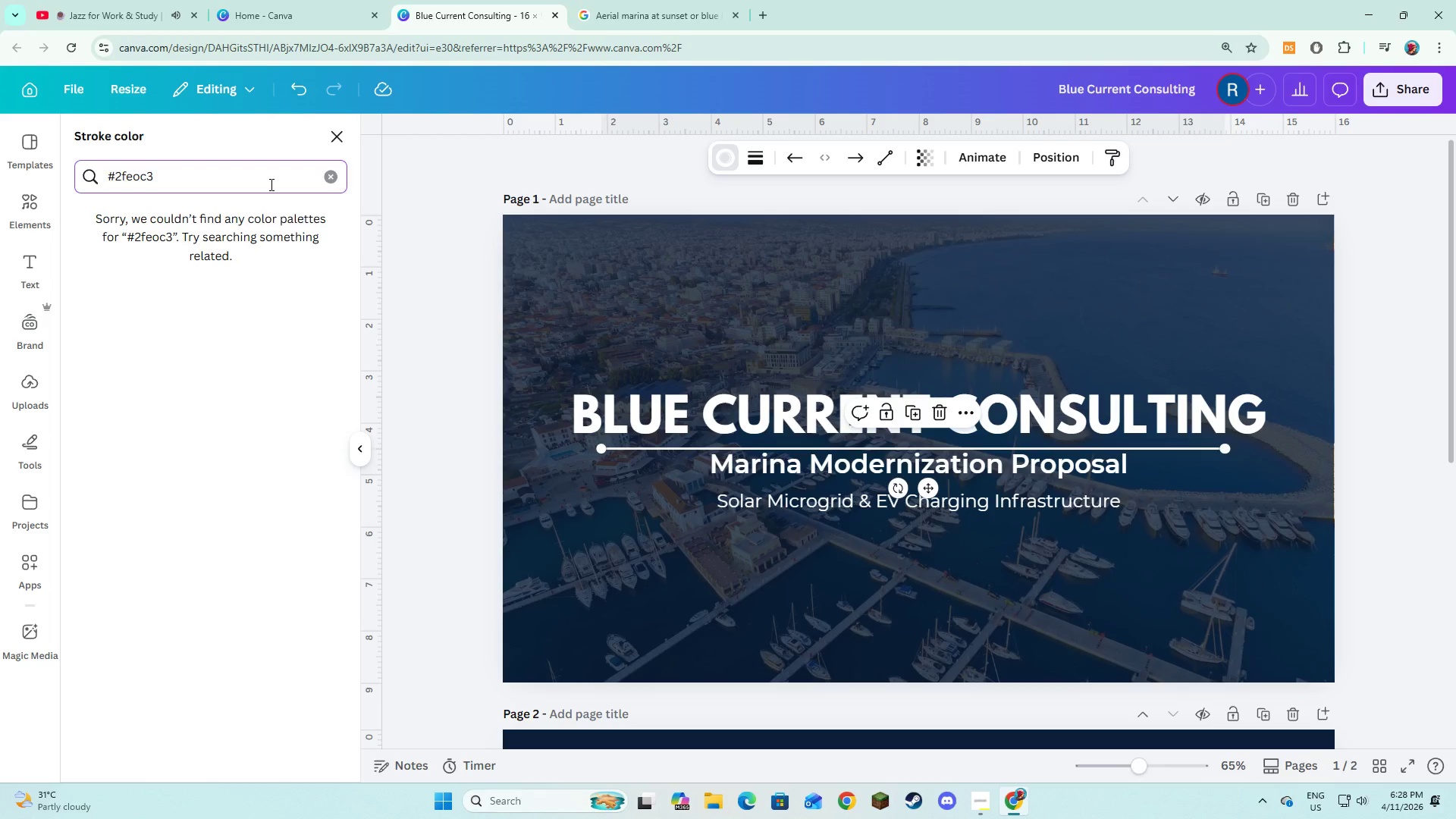 
key(Backspace)
key(Backspace)
key(Backspace)
type(0c3)
 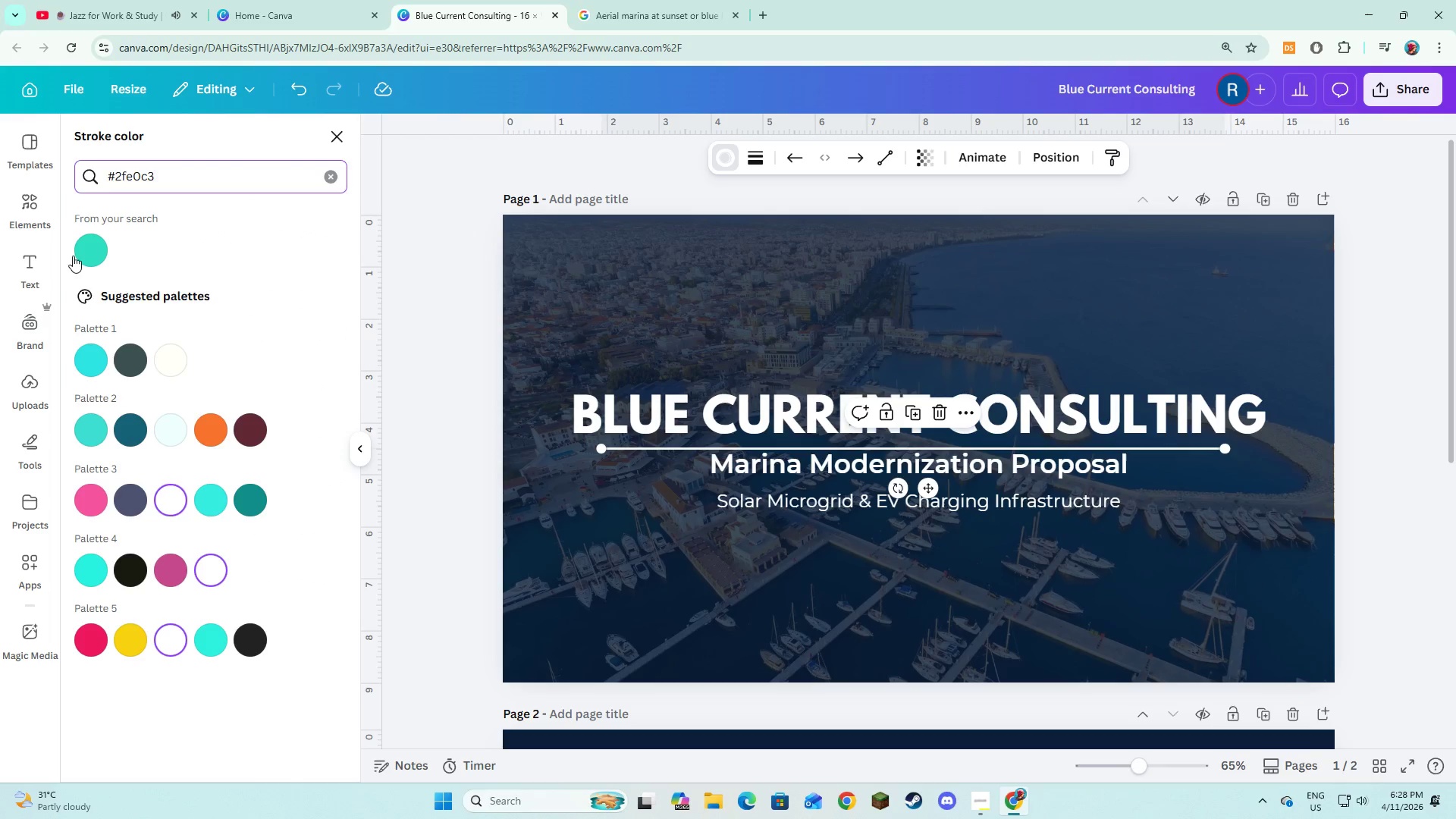 
left_click([77, 254])
 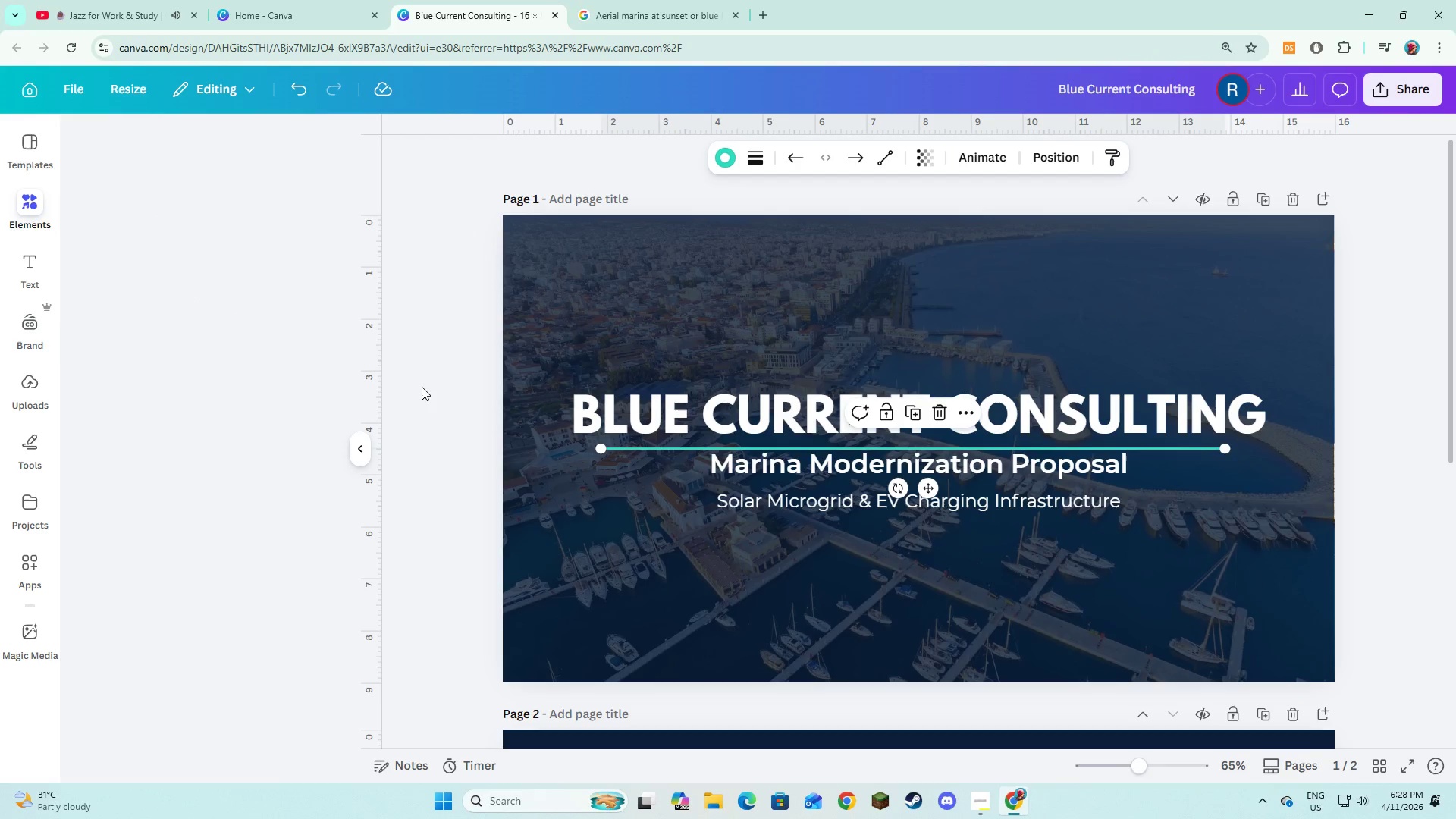 
double_click([422, 387])
 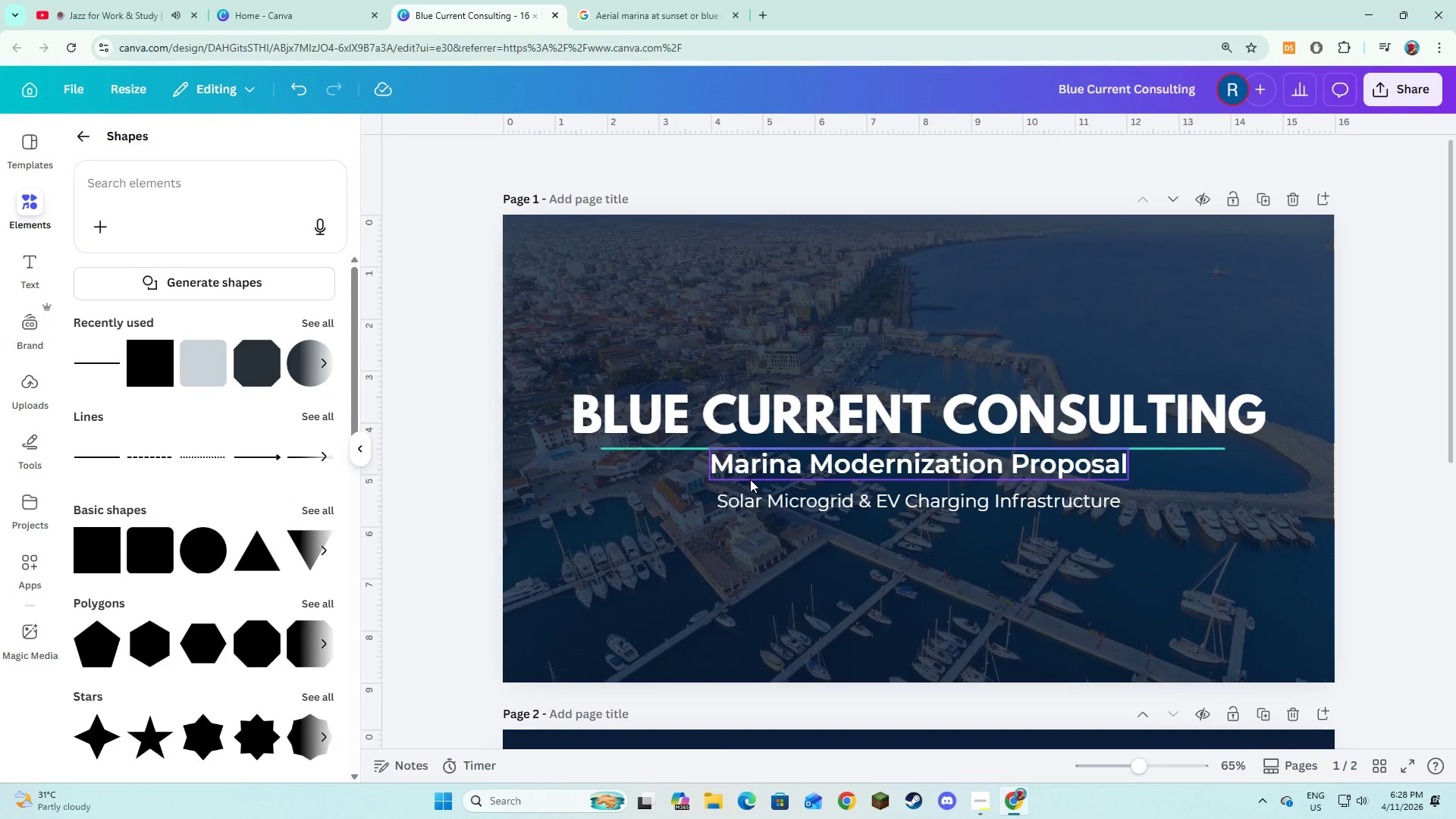 
hold_key(key=ShiftLeft, duration=1.5)
left_click([713, 420])
 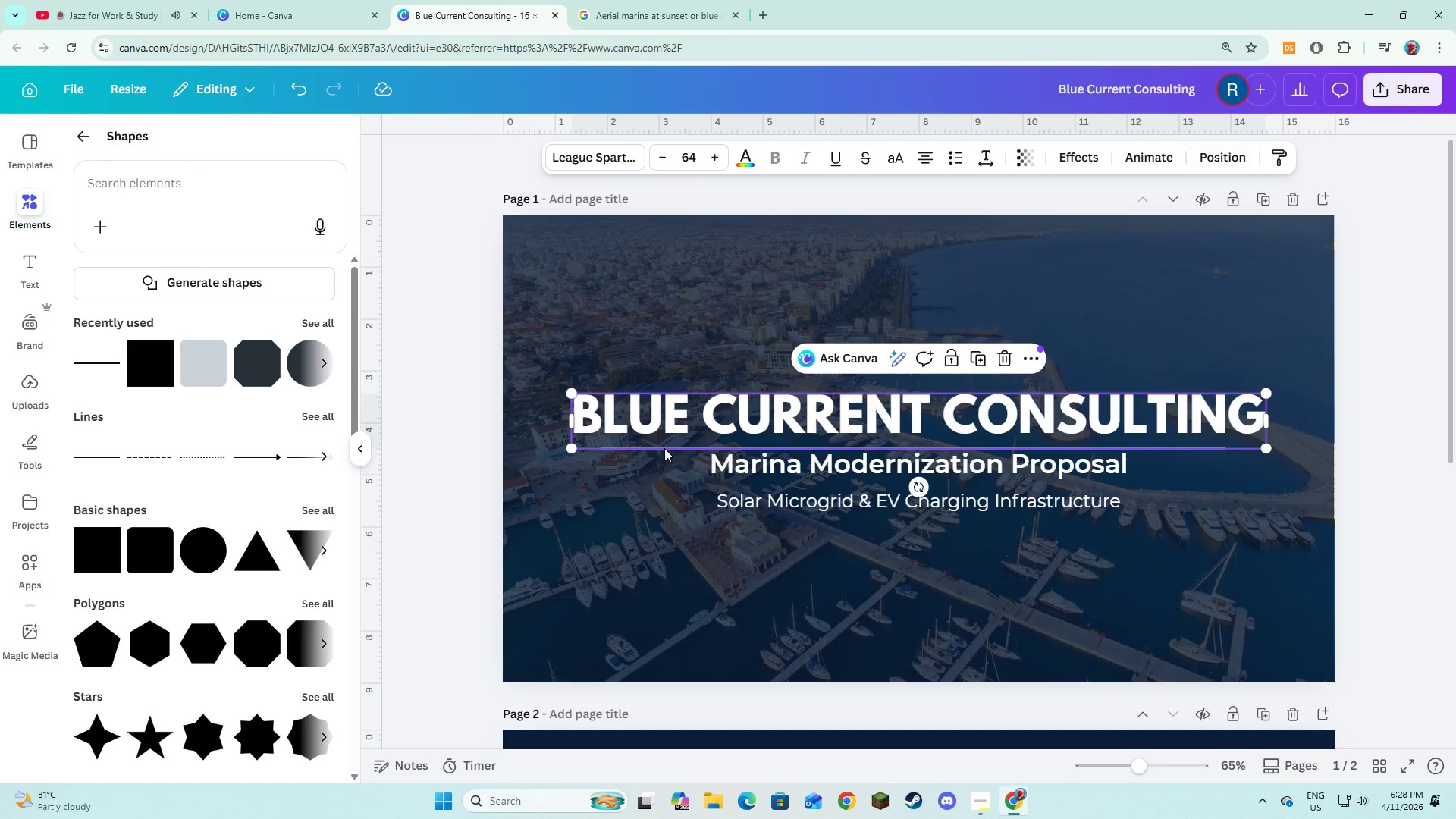 
key(Shift+ShiftLeft)
 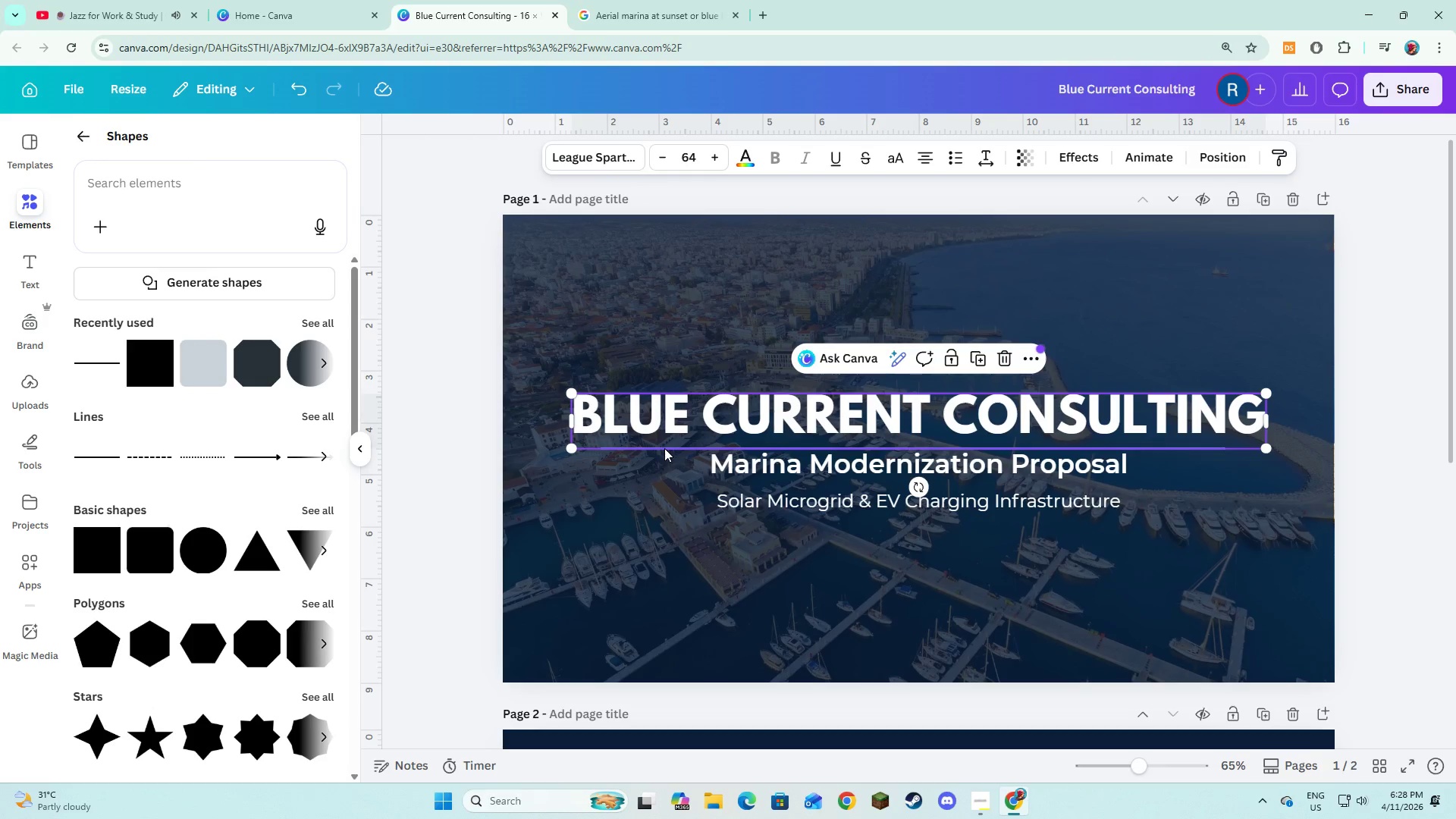 
key(Shift+ShiftLeft)
 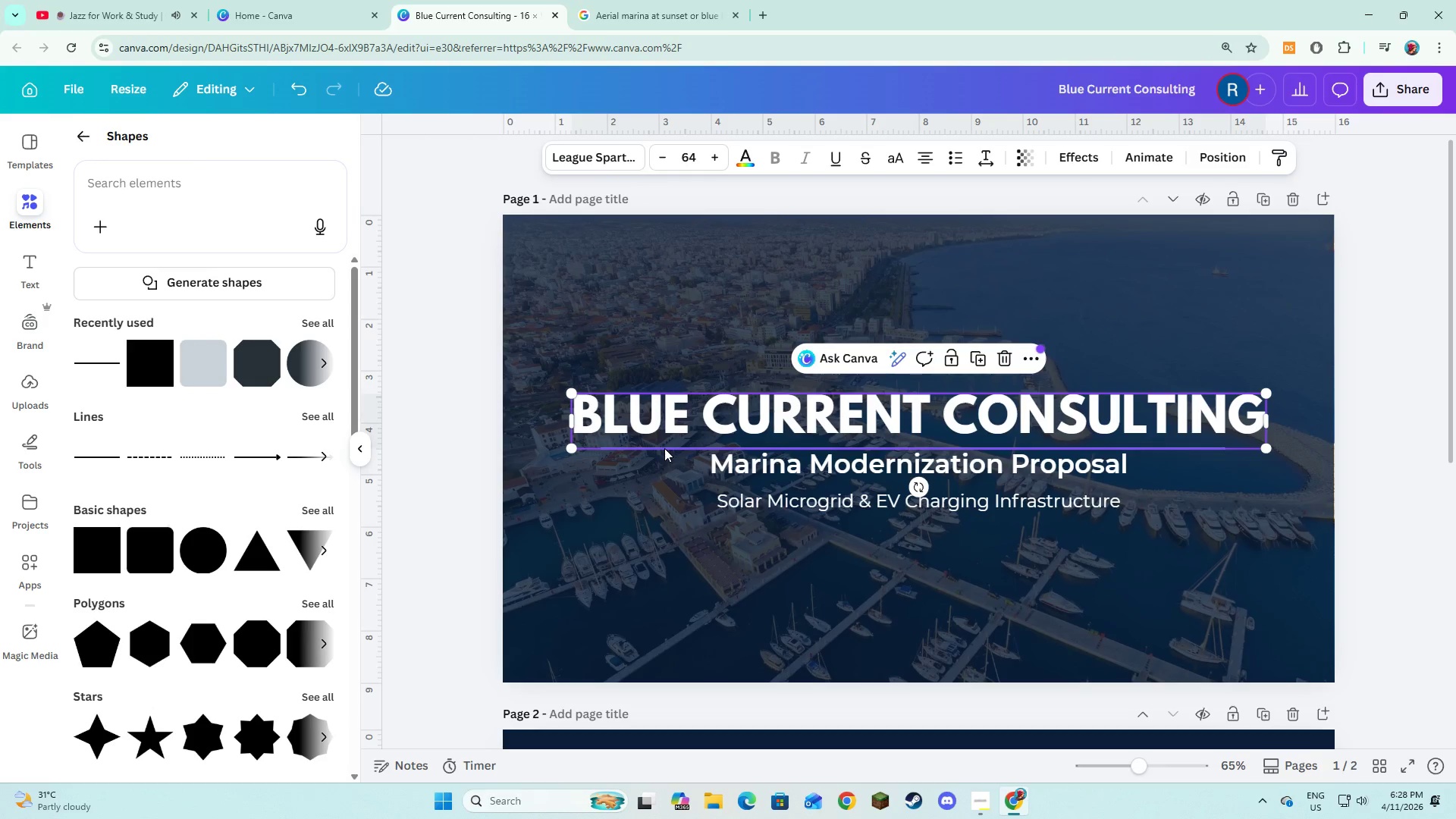 
key(Shift+ShiftLeft)
 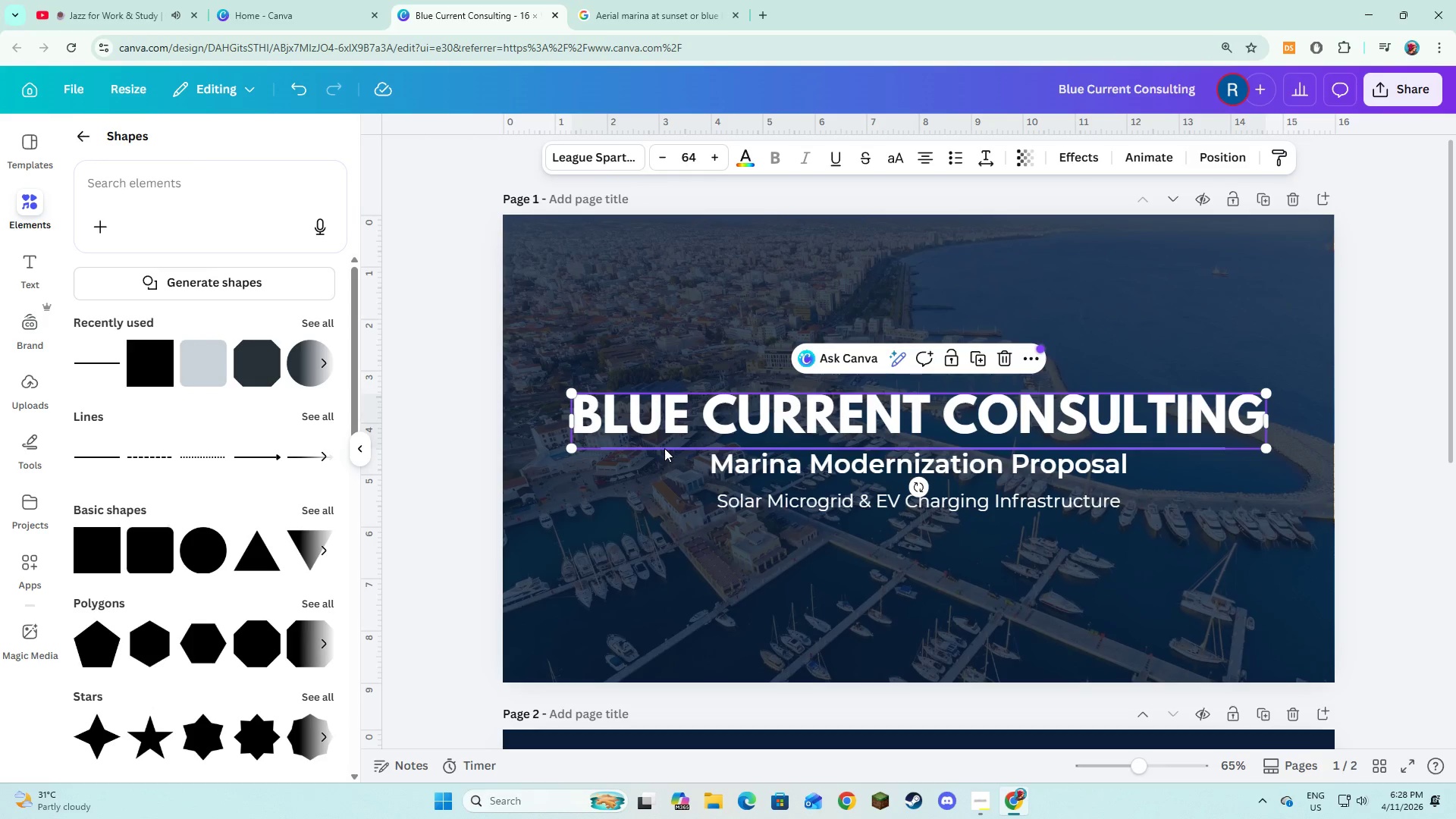 
key(Shift+ShiftLeft)
 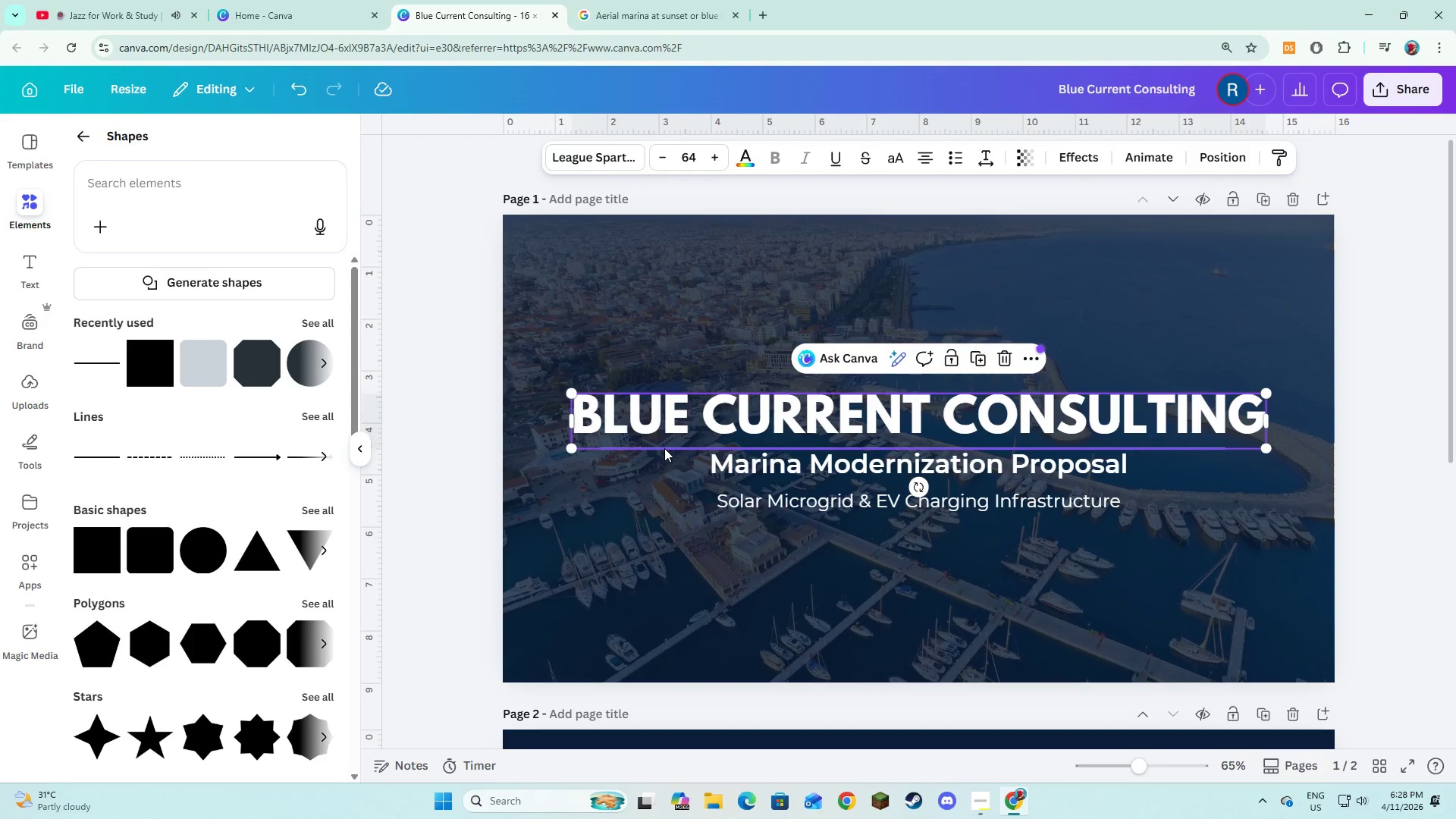 
key(Shift+ShiftLeft)
 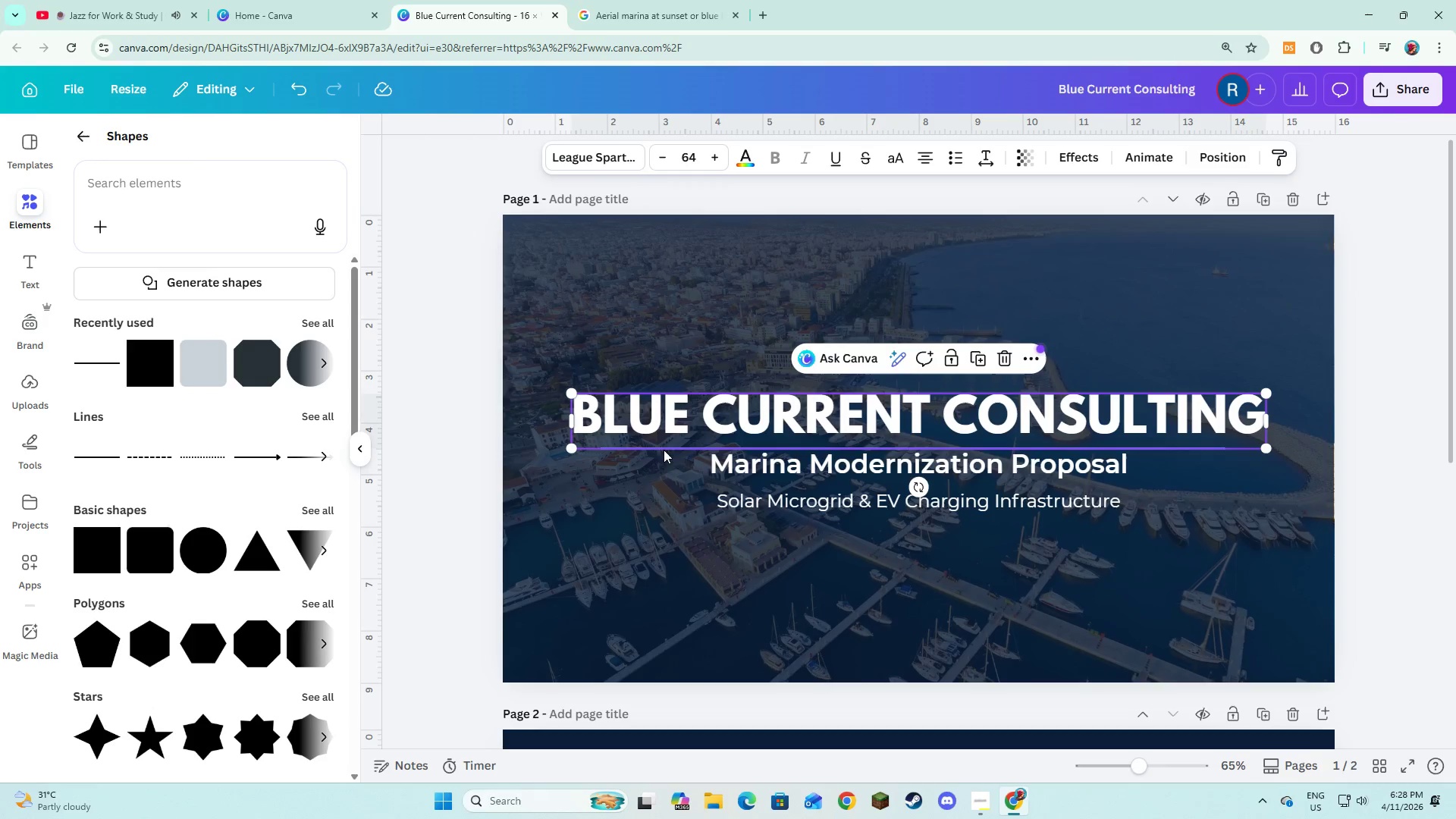 
key(Shift+ShiftLeft)
 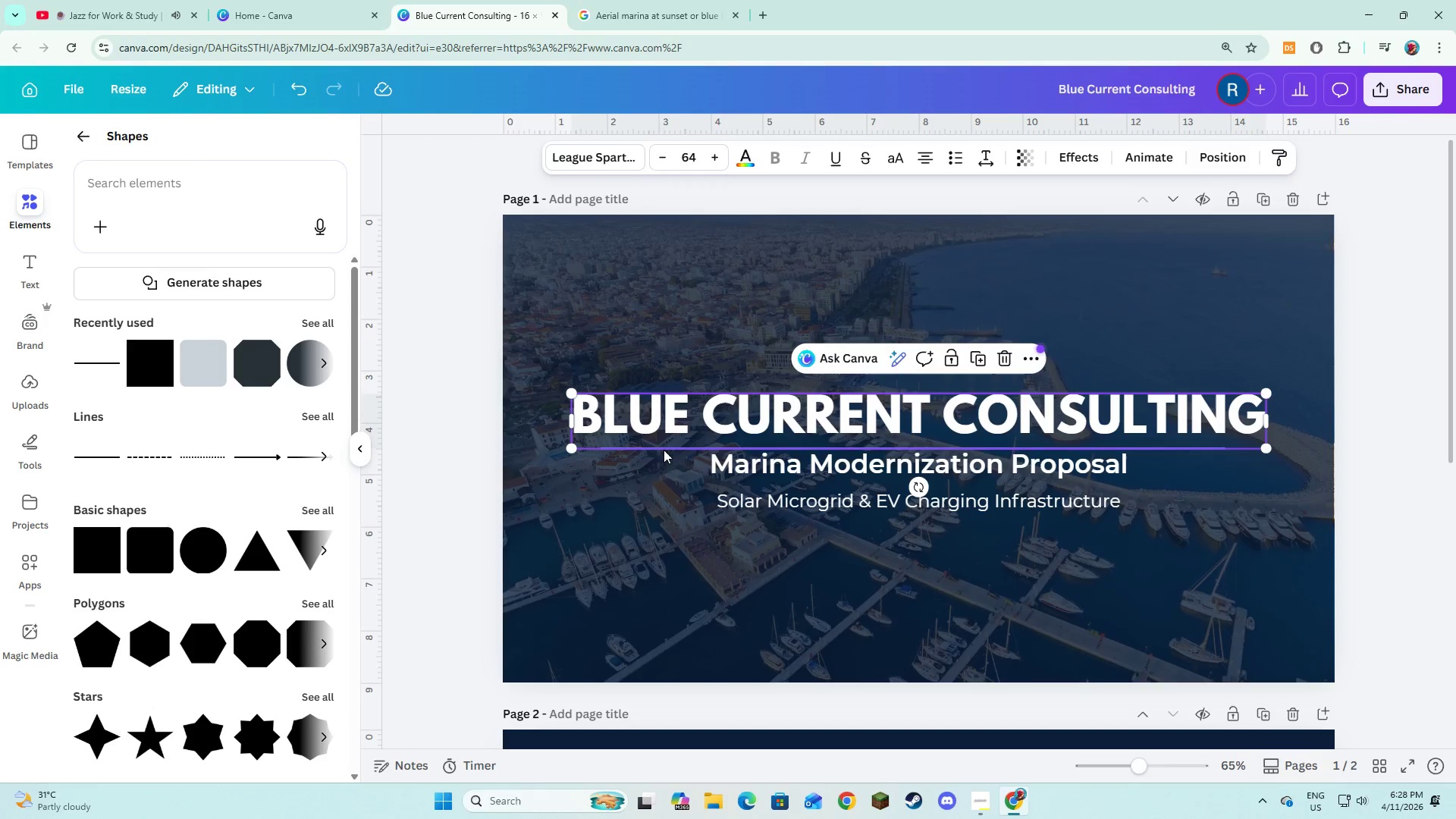 
key(Shift+ShiftLeft)
 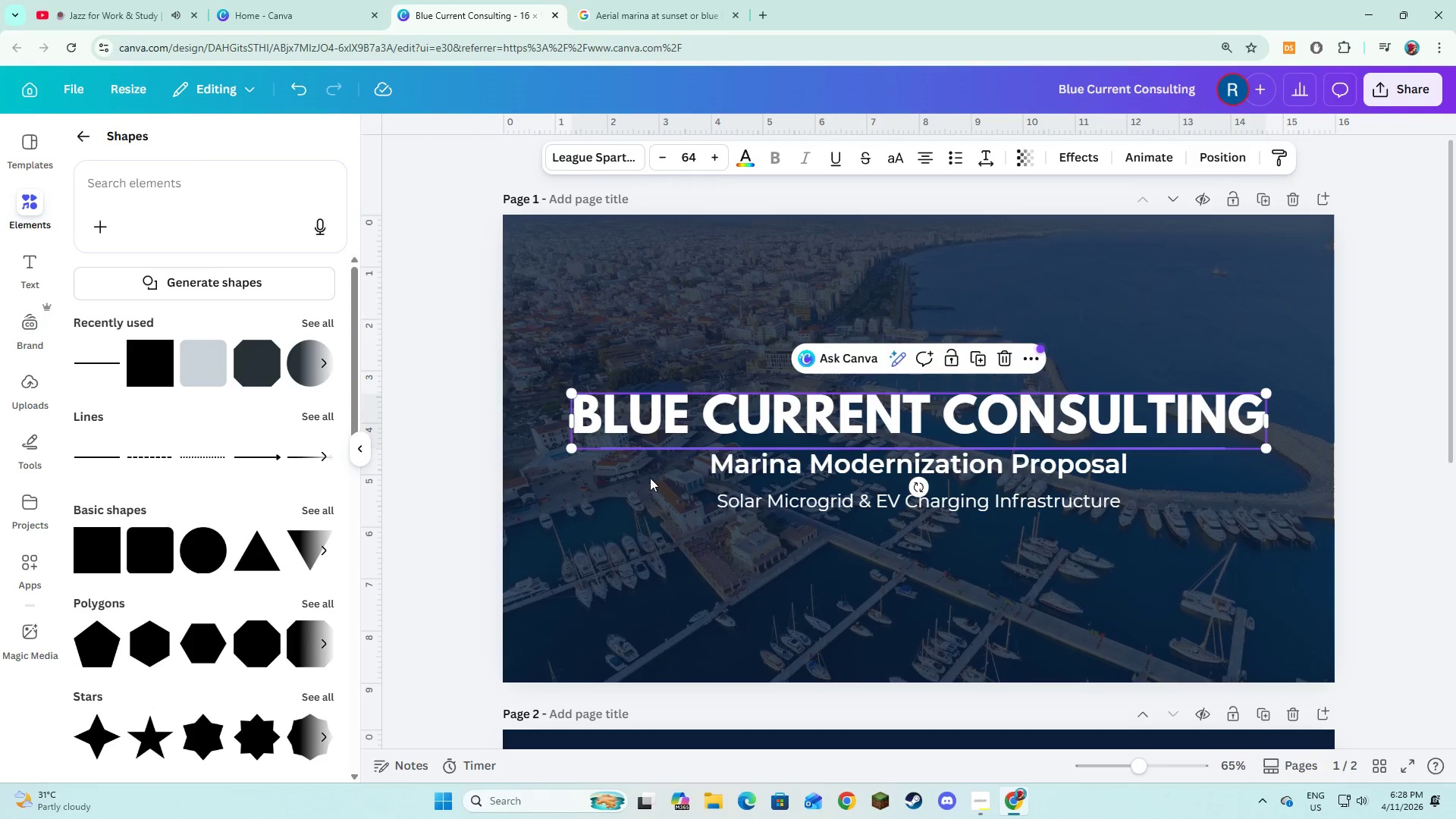 
key(Shift+ShiftLeft)
 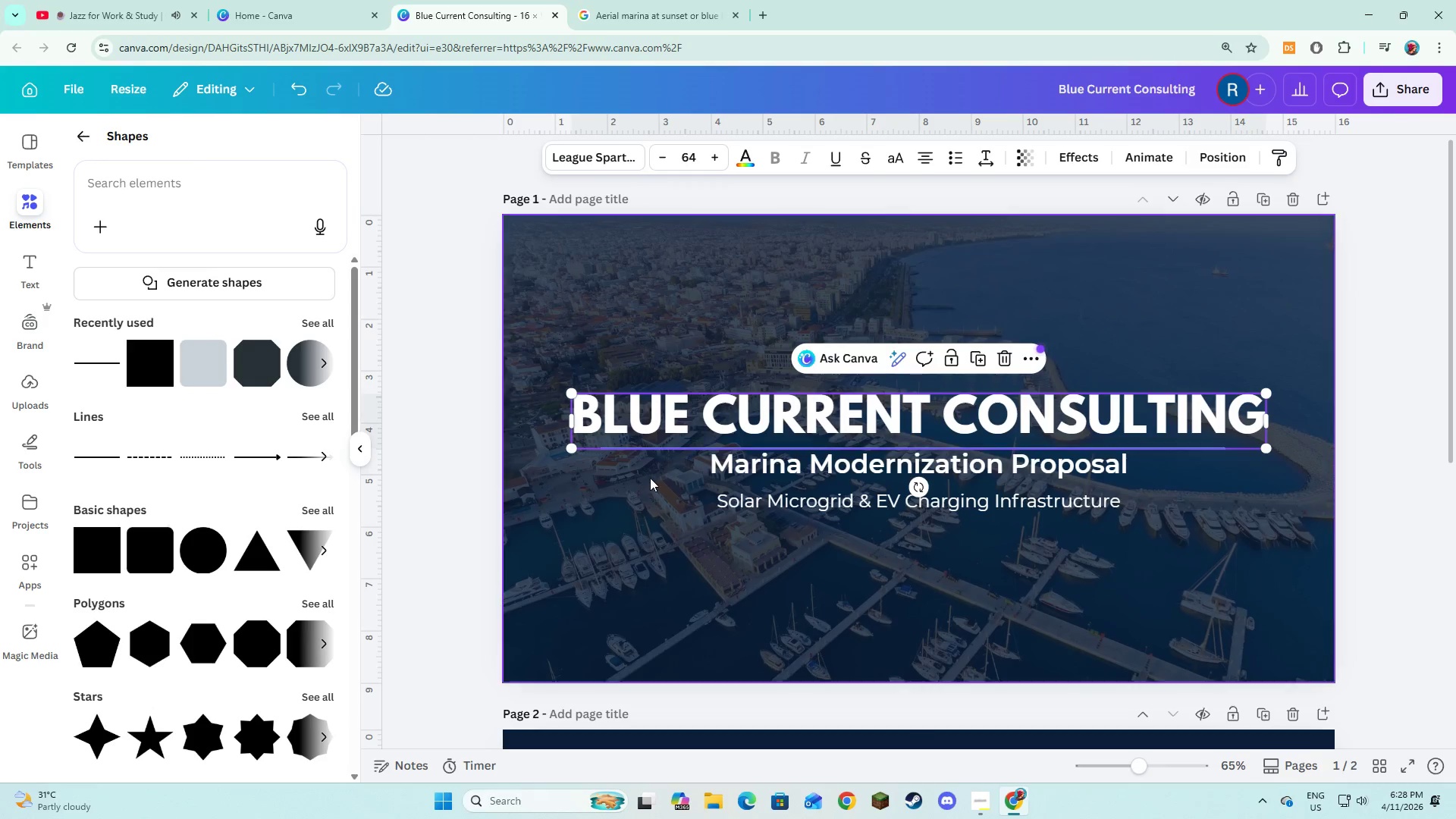 
left_click([650, 478])
 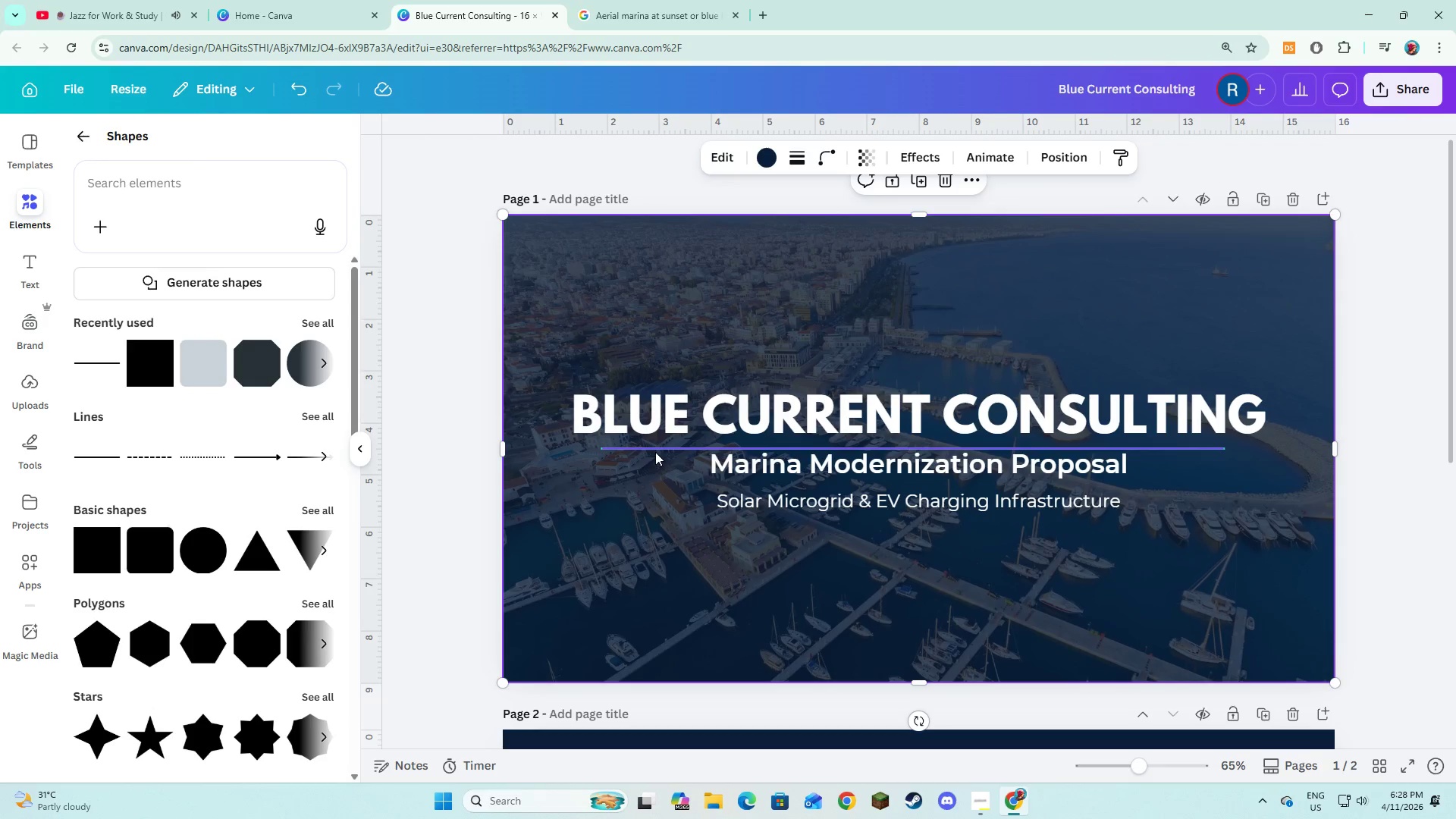 
left_click([655, 452])
 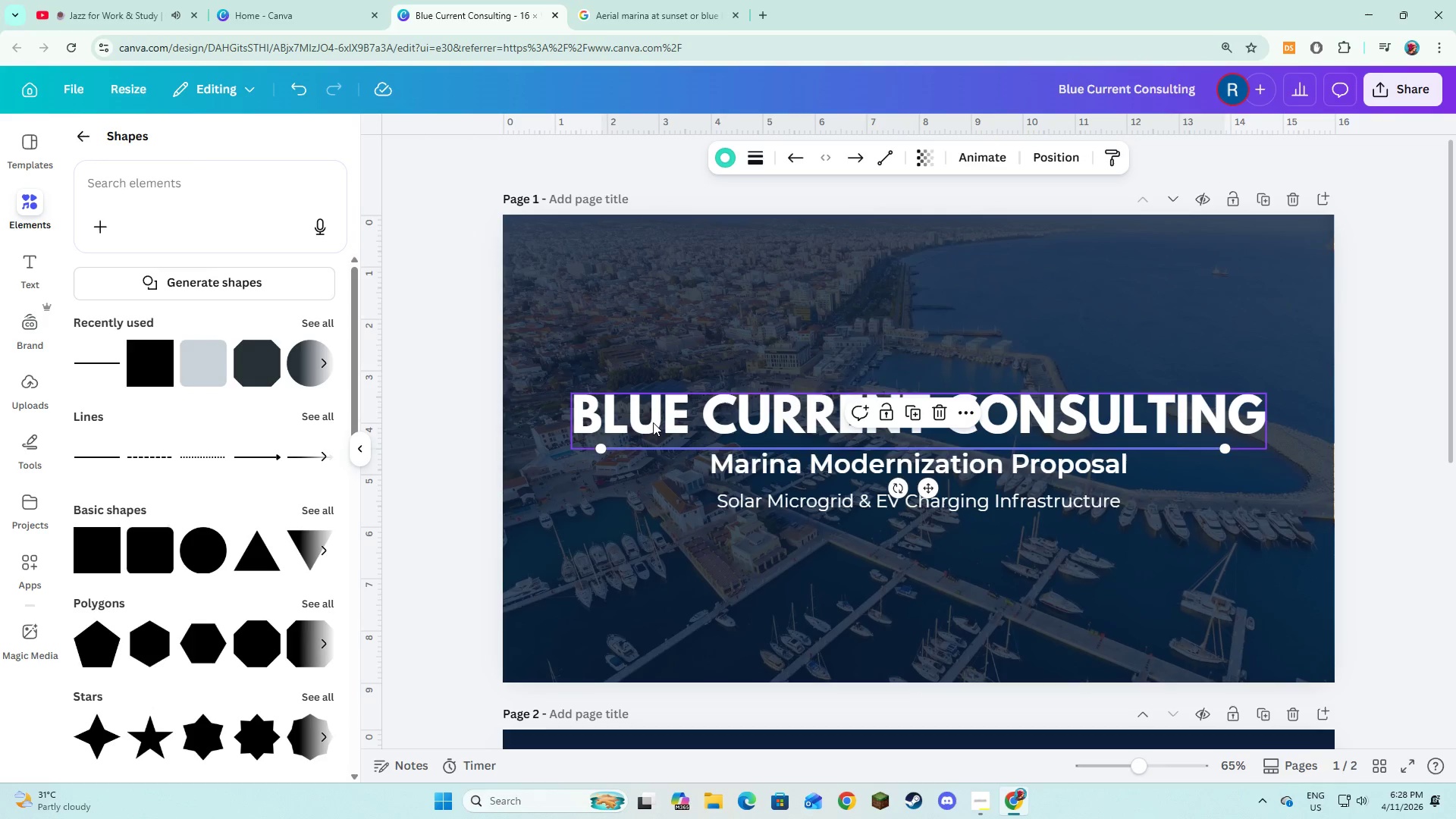 
hold_key(key=ShiftLeft, duration=1.36)
left_click([653, 420])
 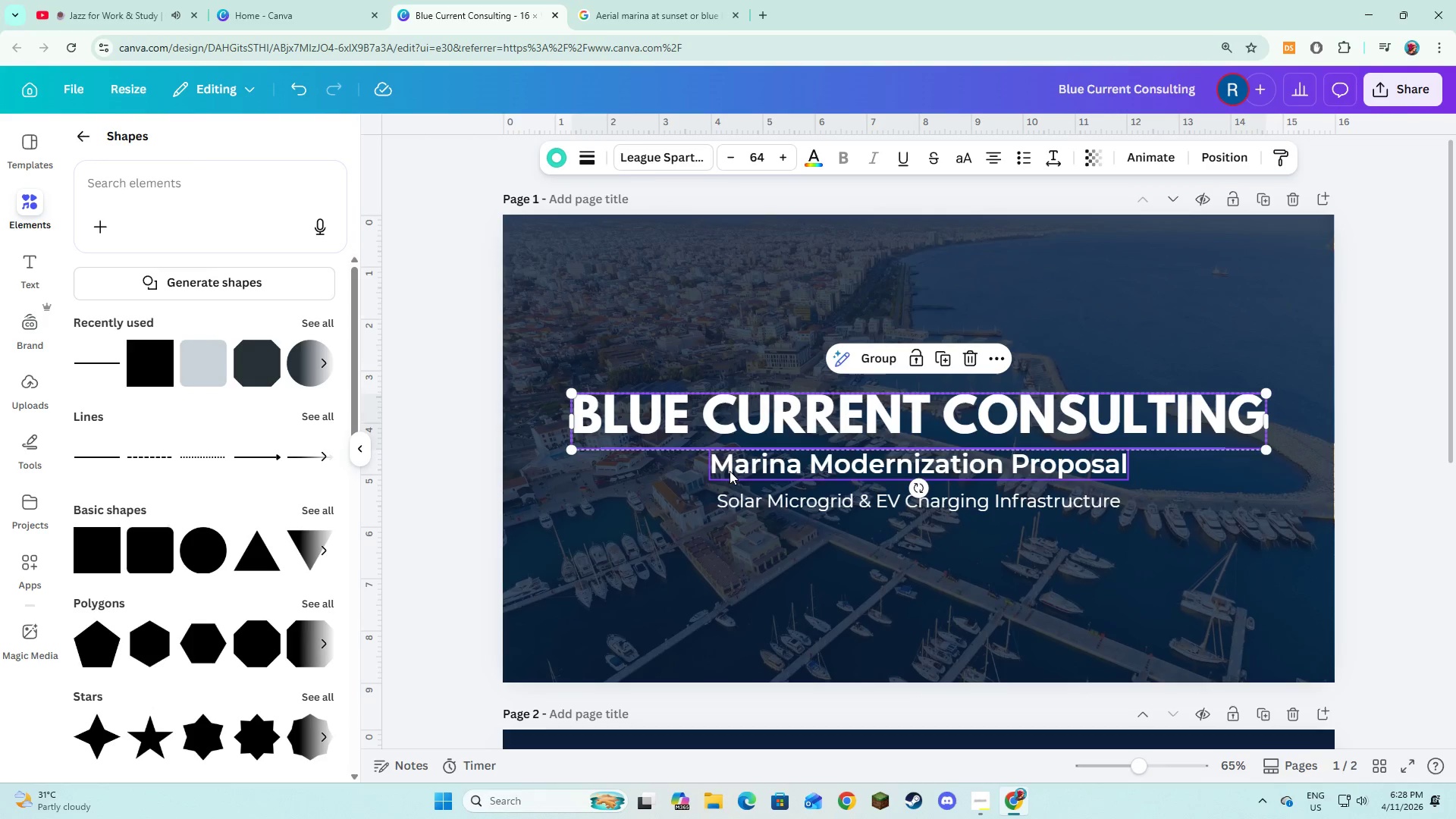 
left_click([730, 471])
 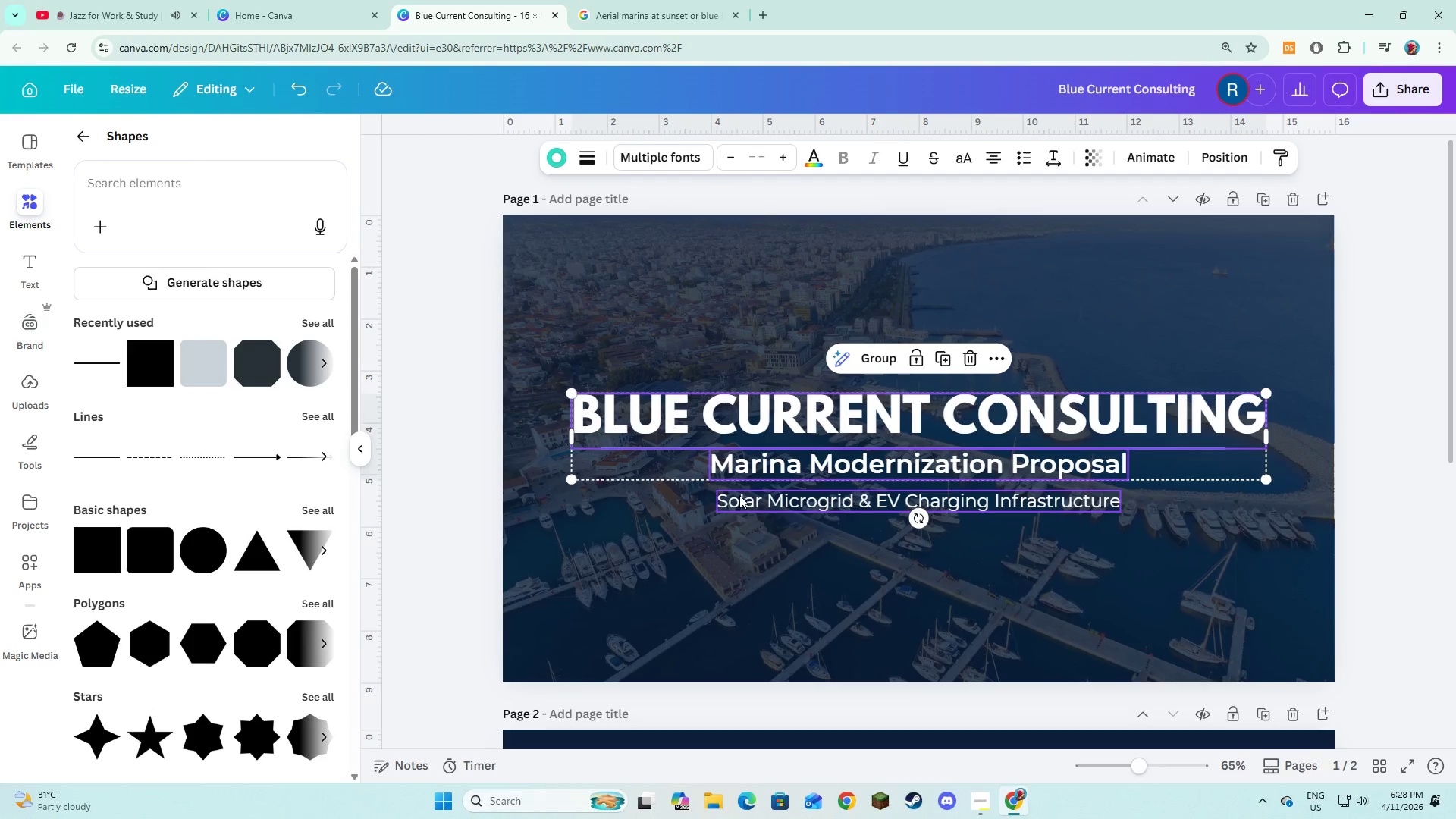 
double_click([739, 495])
 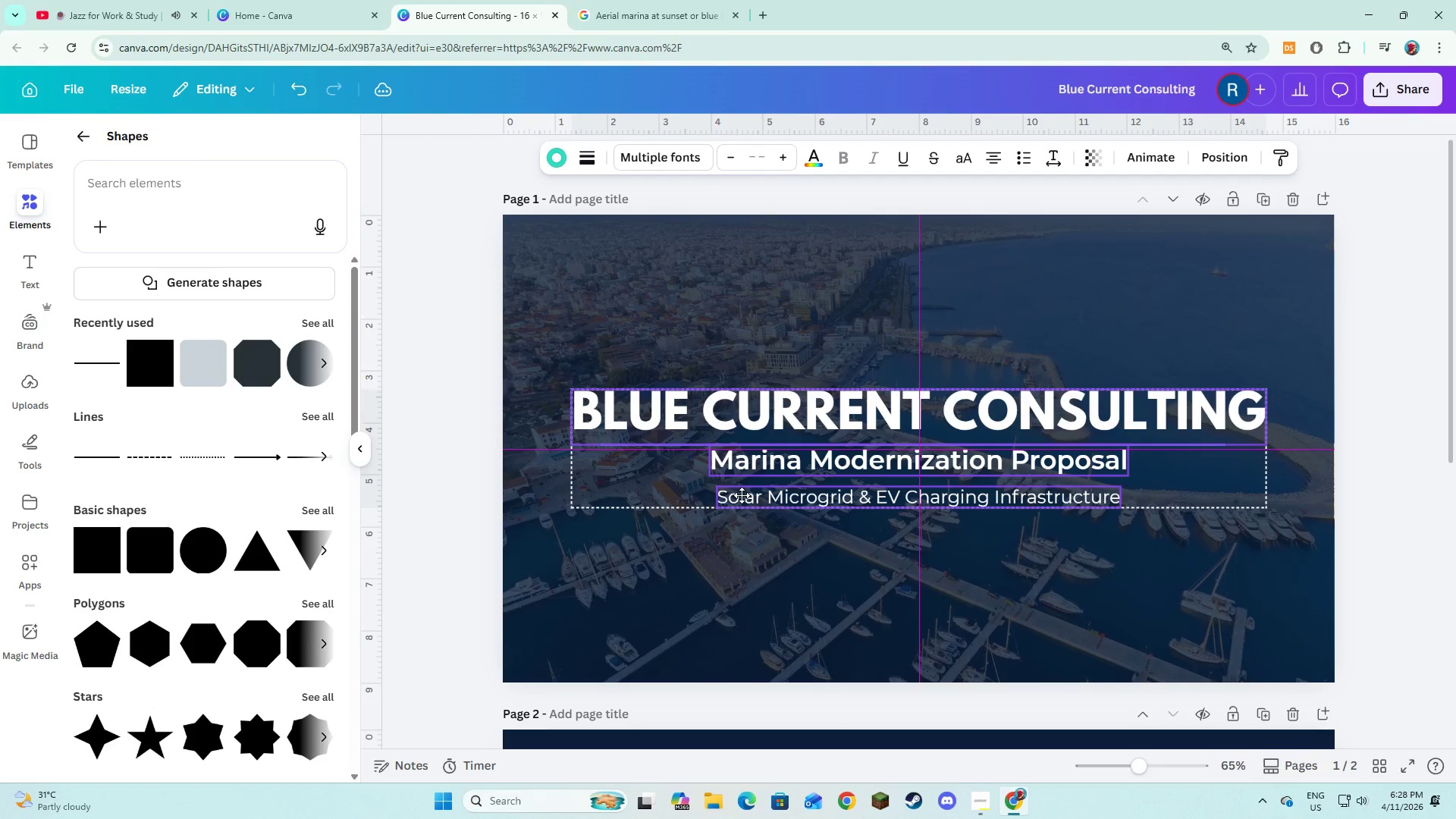 
left_click([722, 544])
 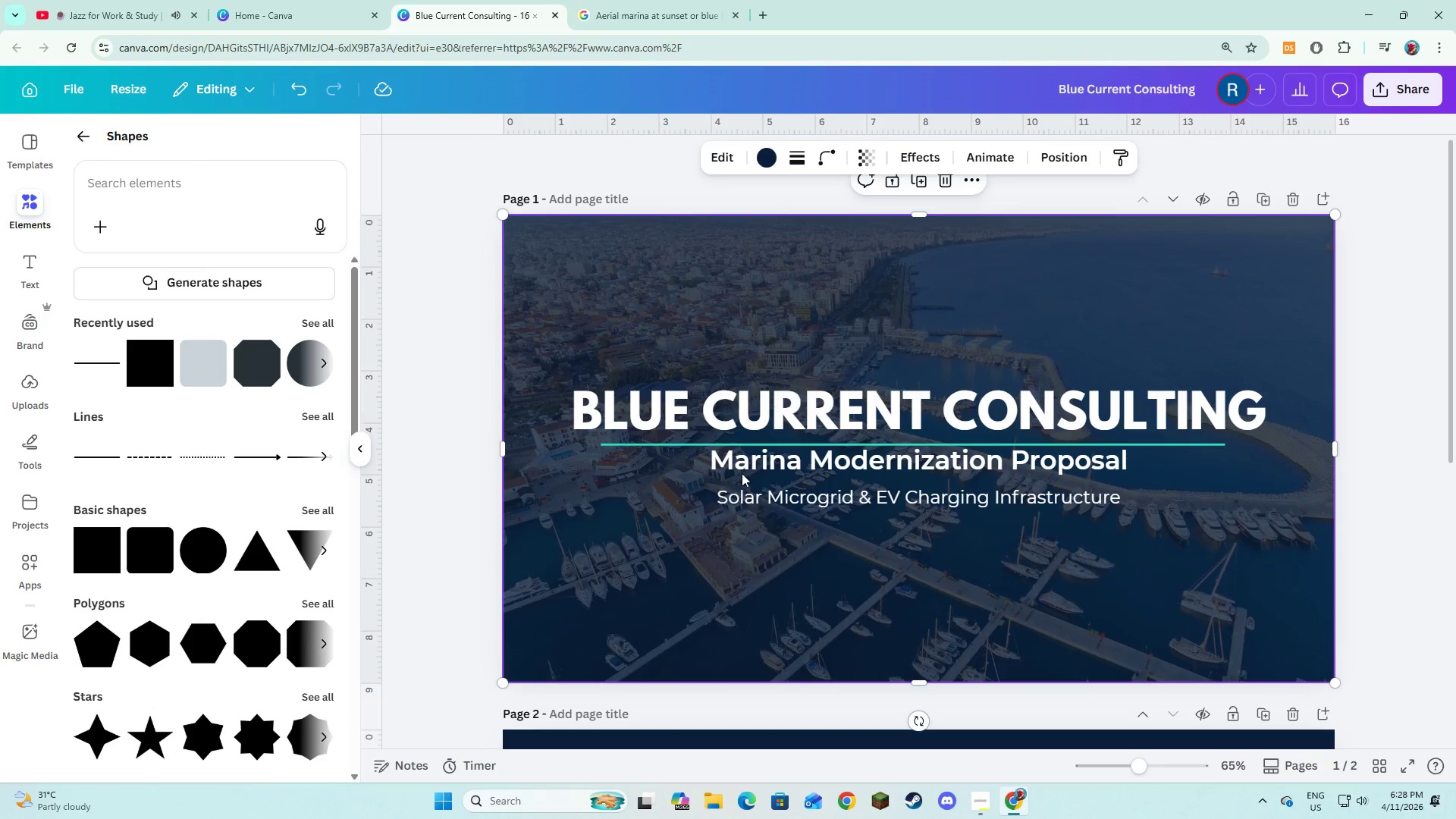 
left_click([742, 472])
 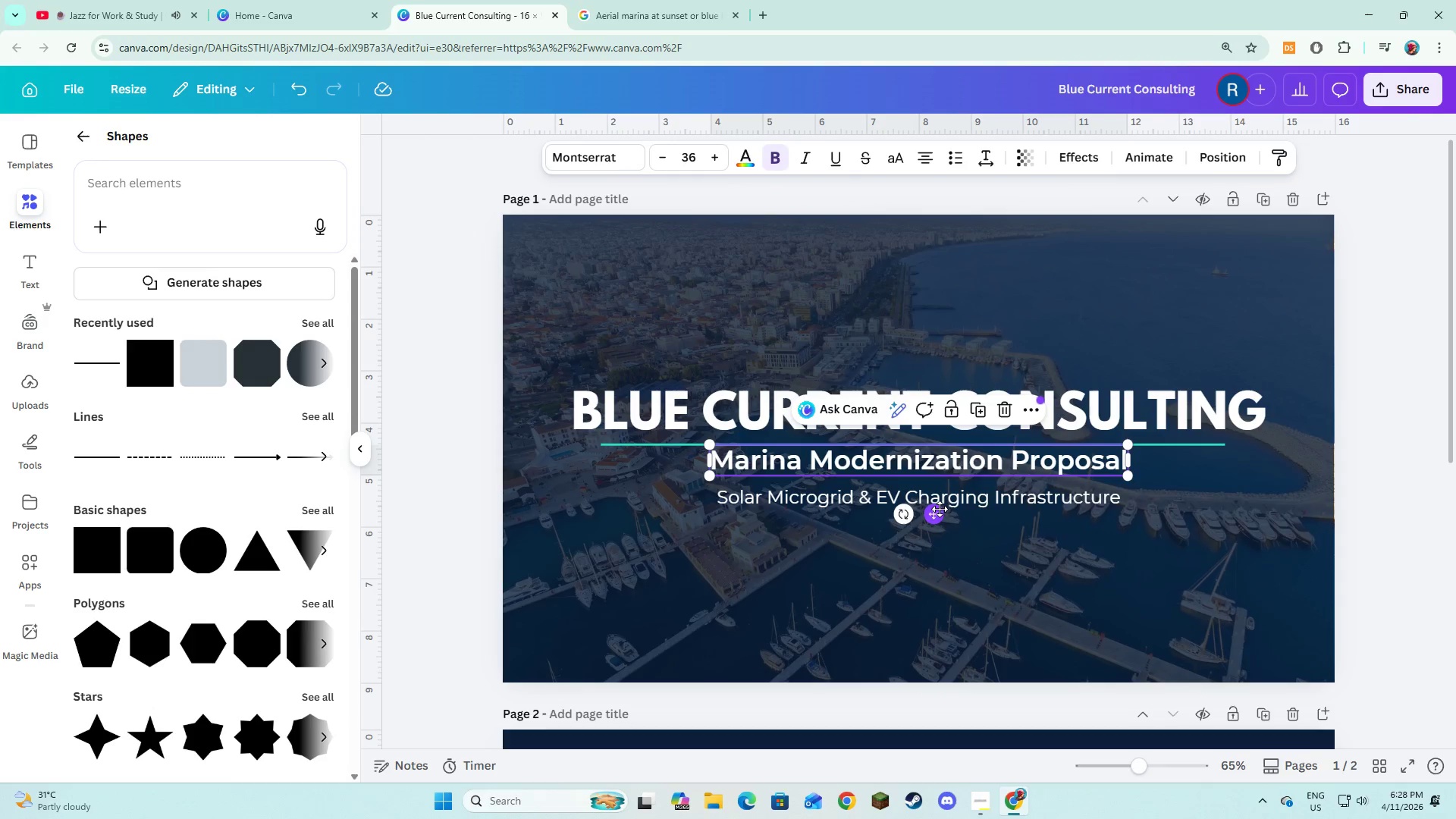 
left_click_drag(start_coordinate=[940, 511], to_coordinate=[940, 516])
 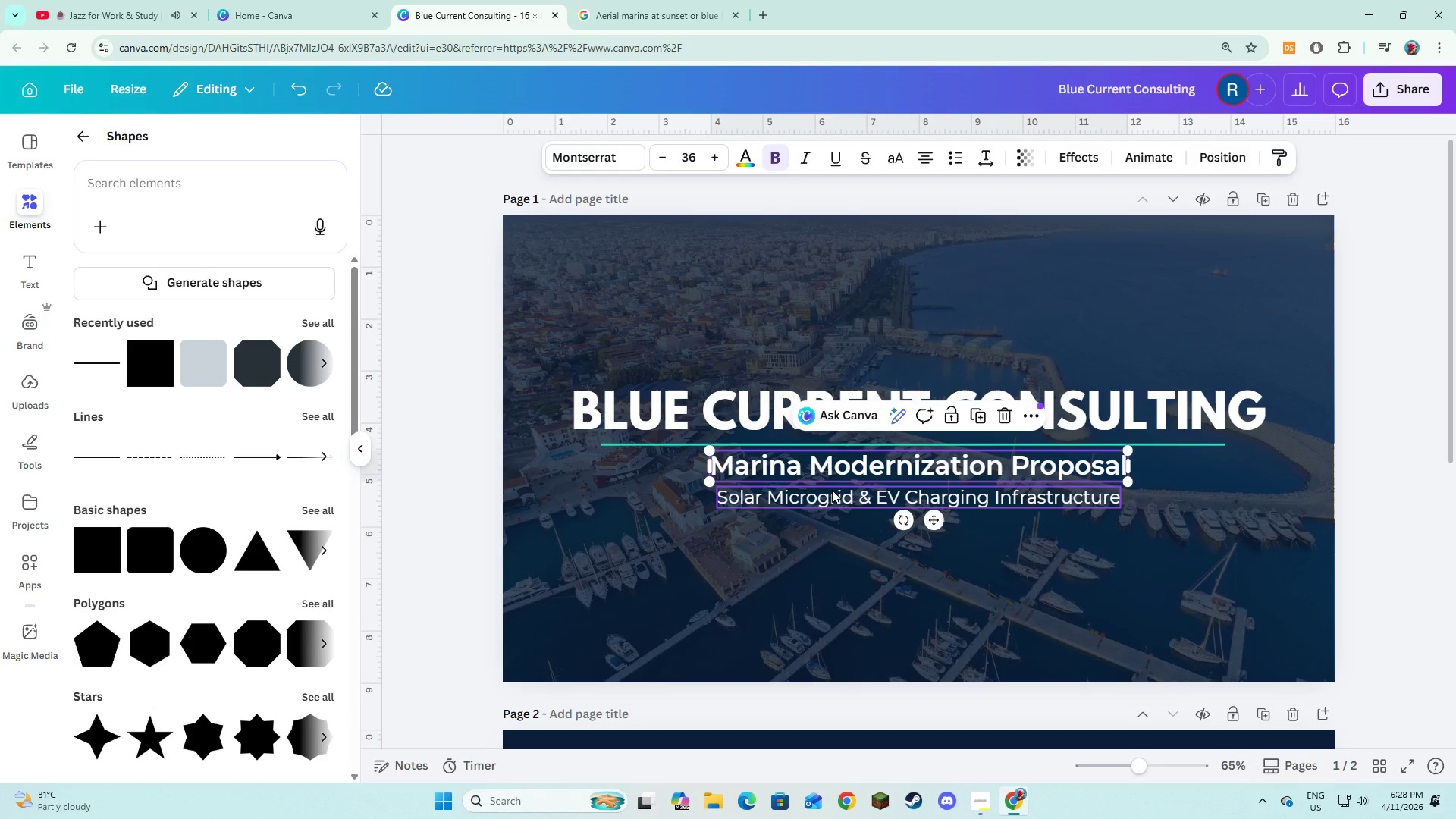 
left_click([832, 490])
 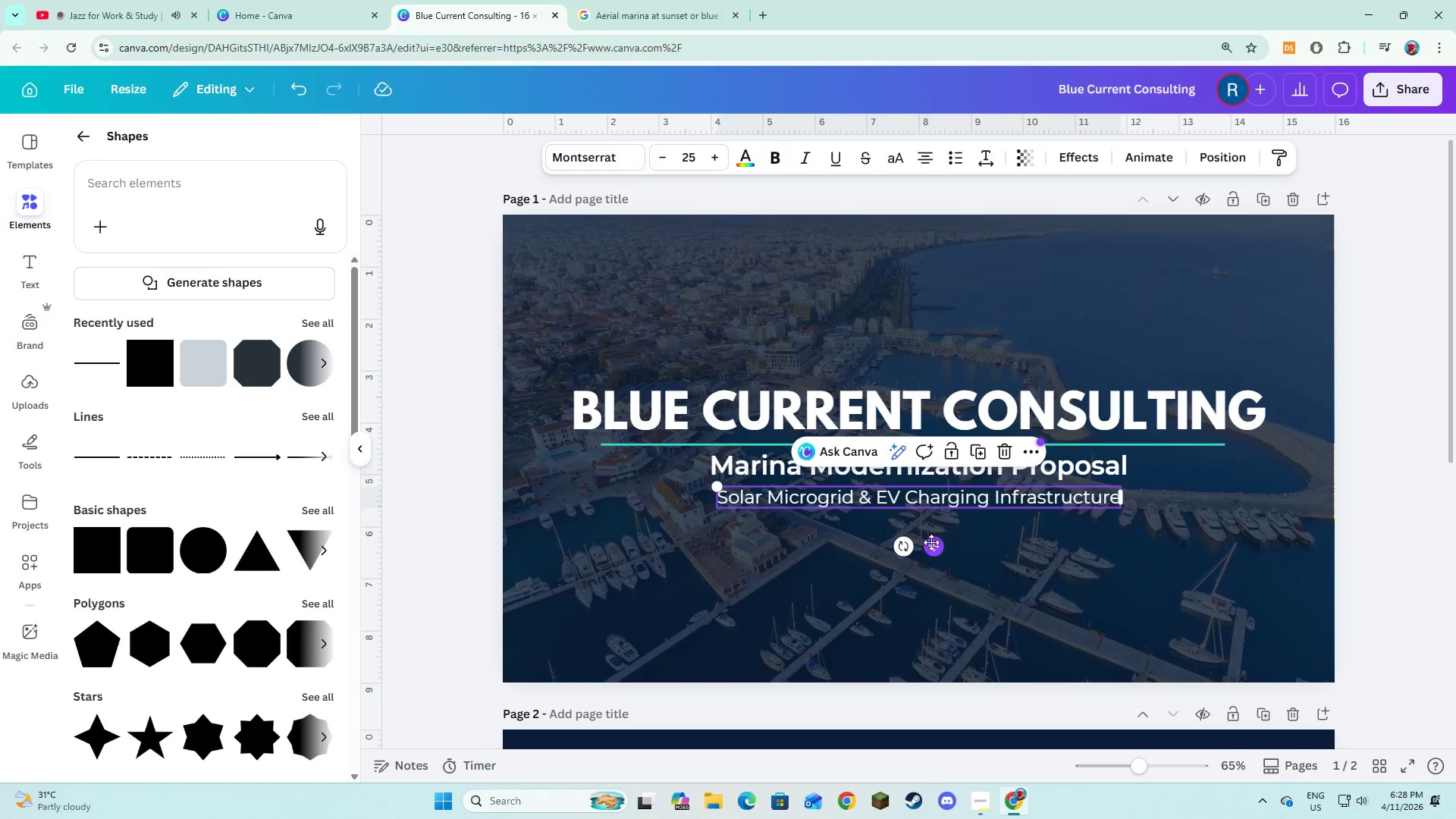 
left_click_drag(start_coordinate=[933, 546], to_coordinate=[933, 554])
 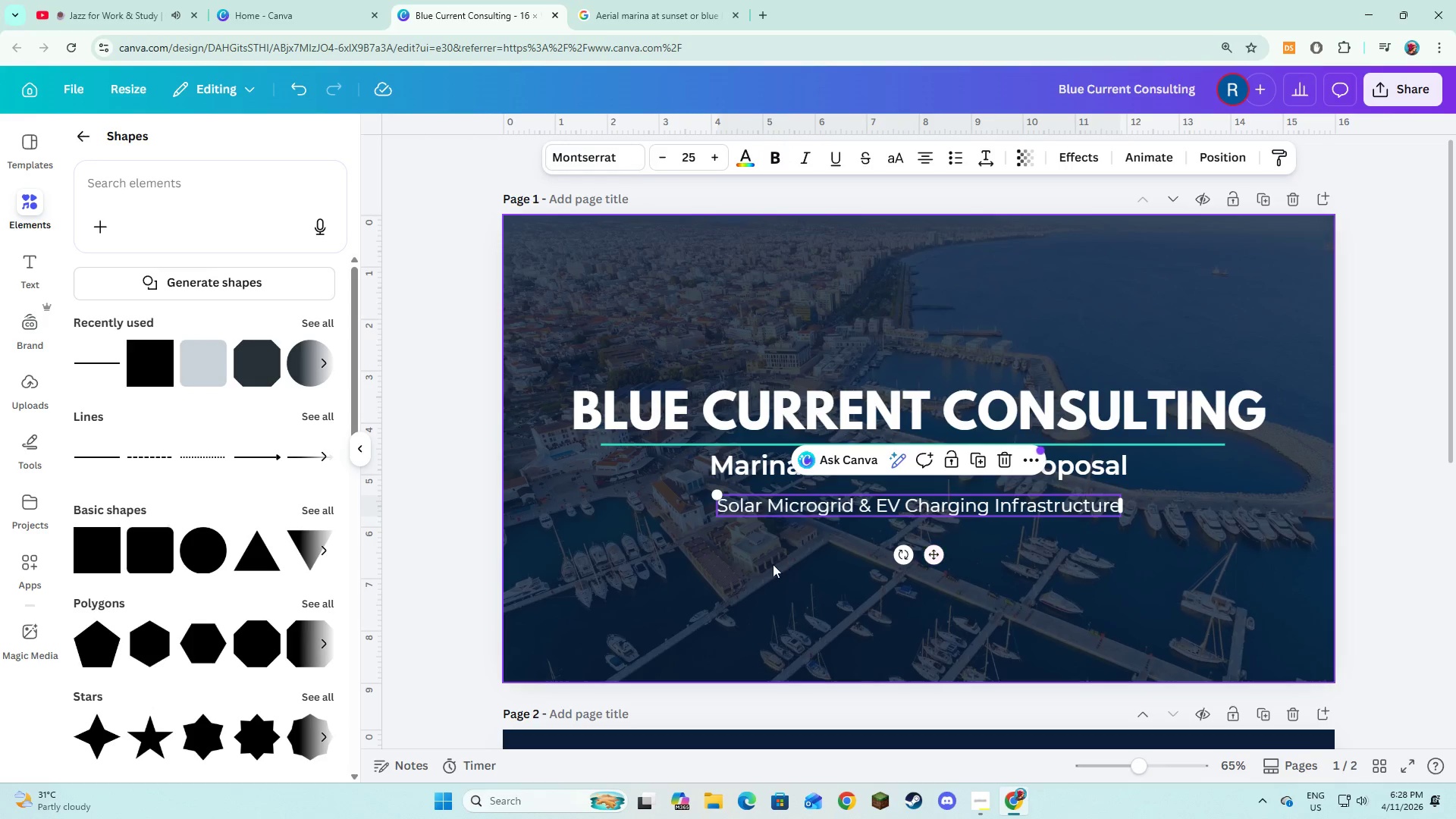 
left_click([773, 564])
 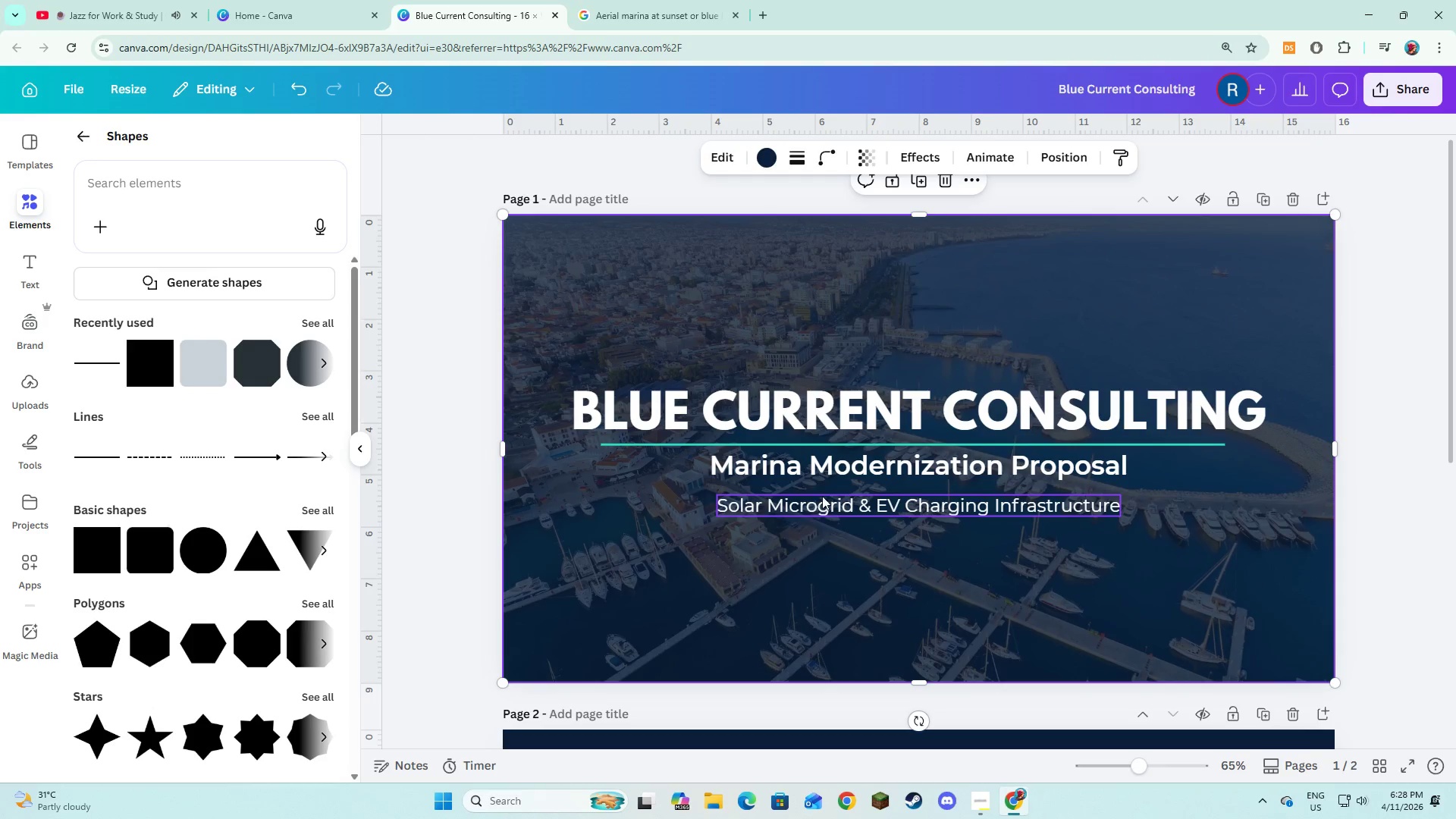 
left_click([822, 496])
 